 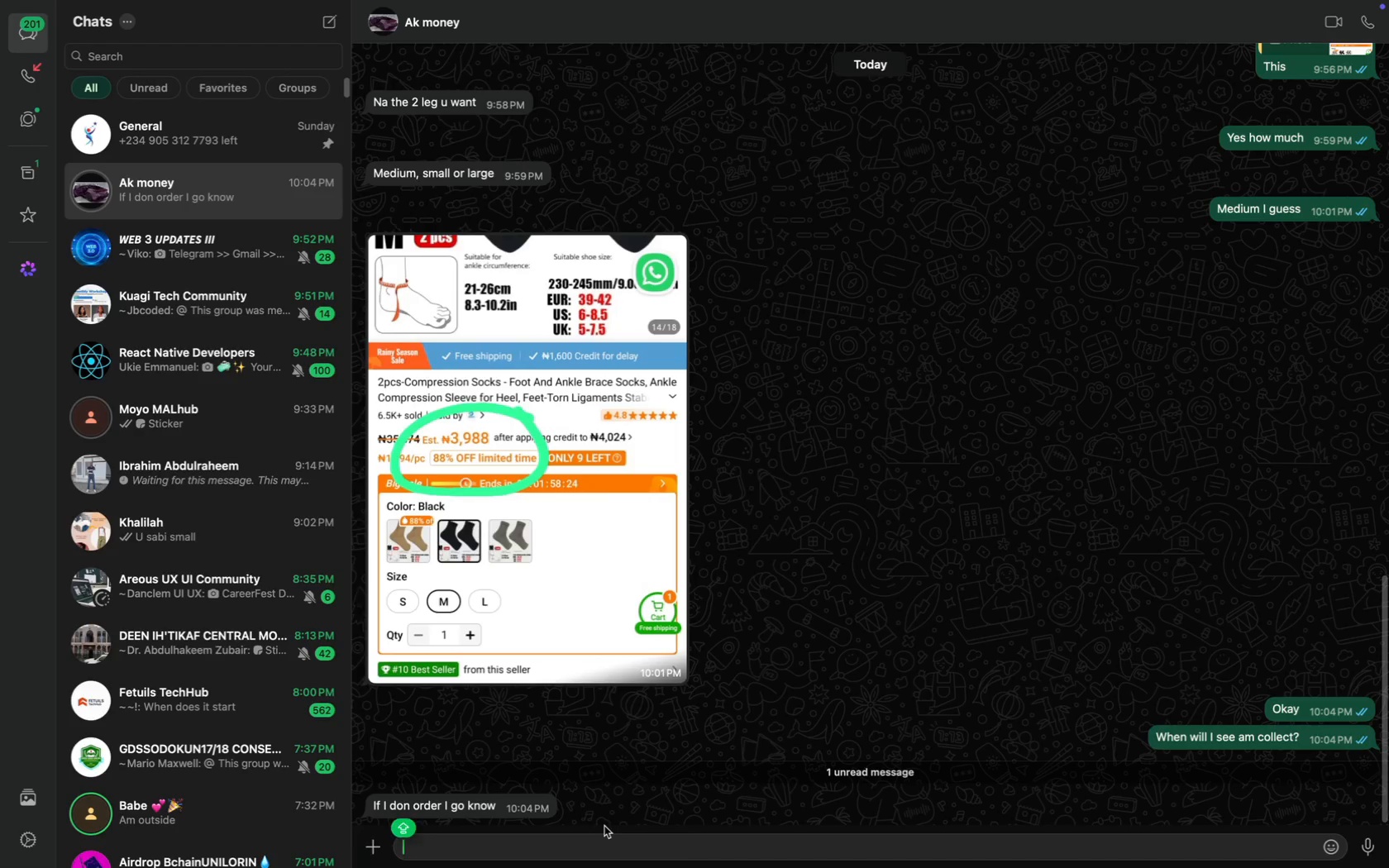 
type(OKay )
 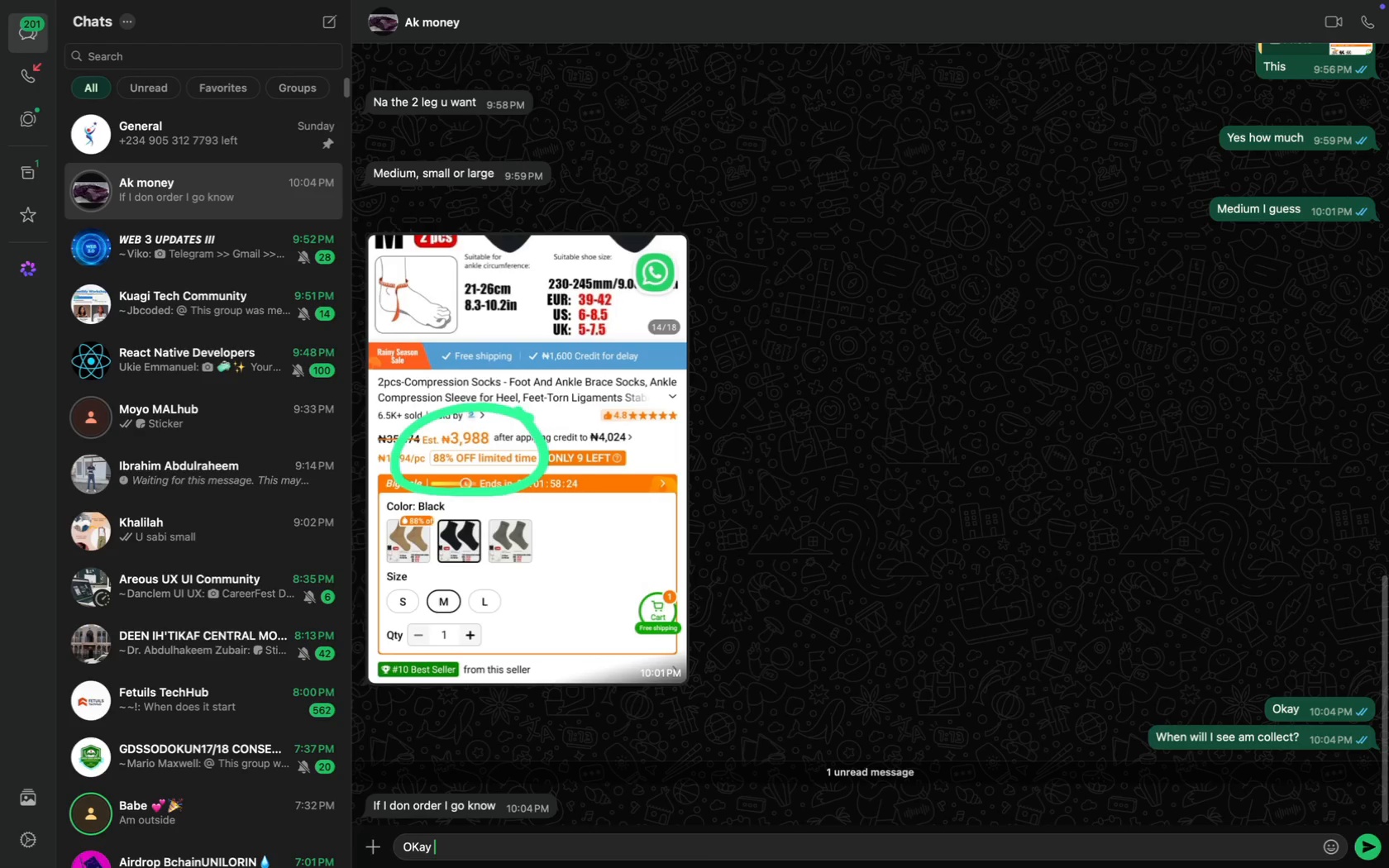 
key(Enter)
 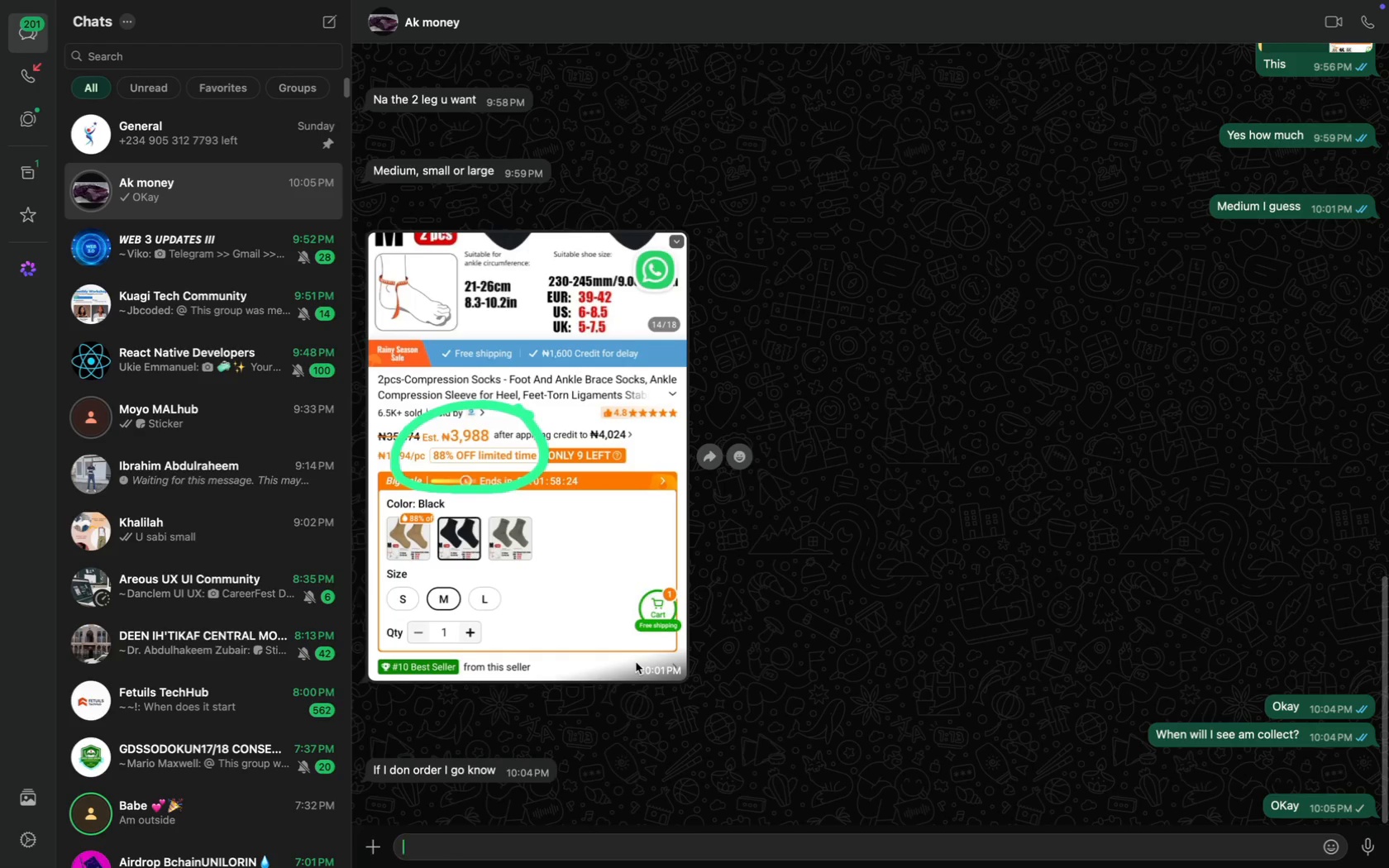 
type(How much is the total?)
 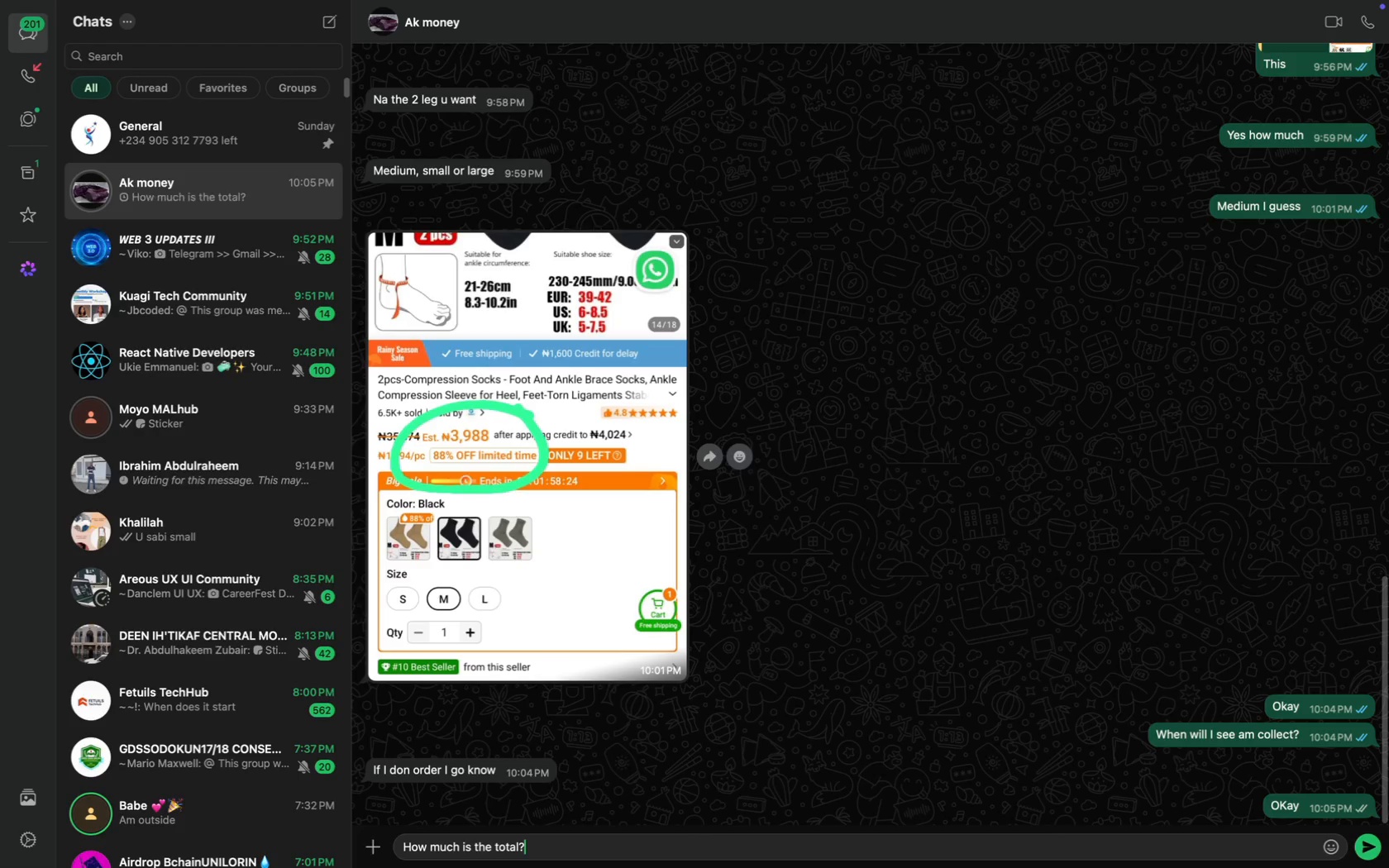 
key(Enter)
 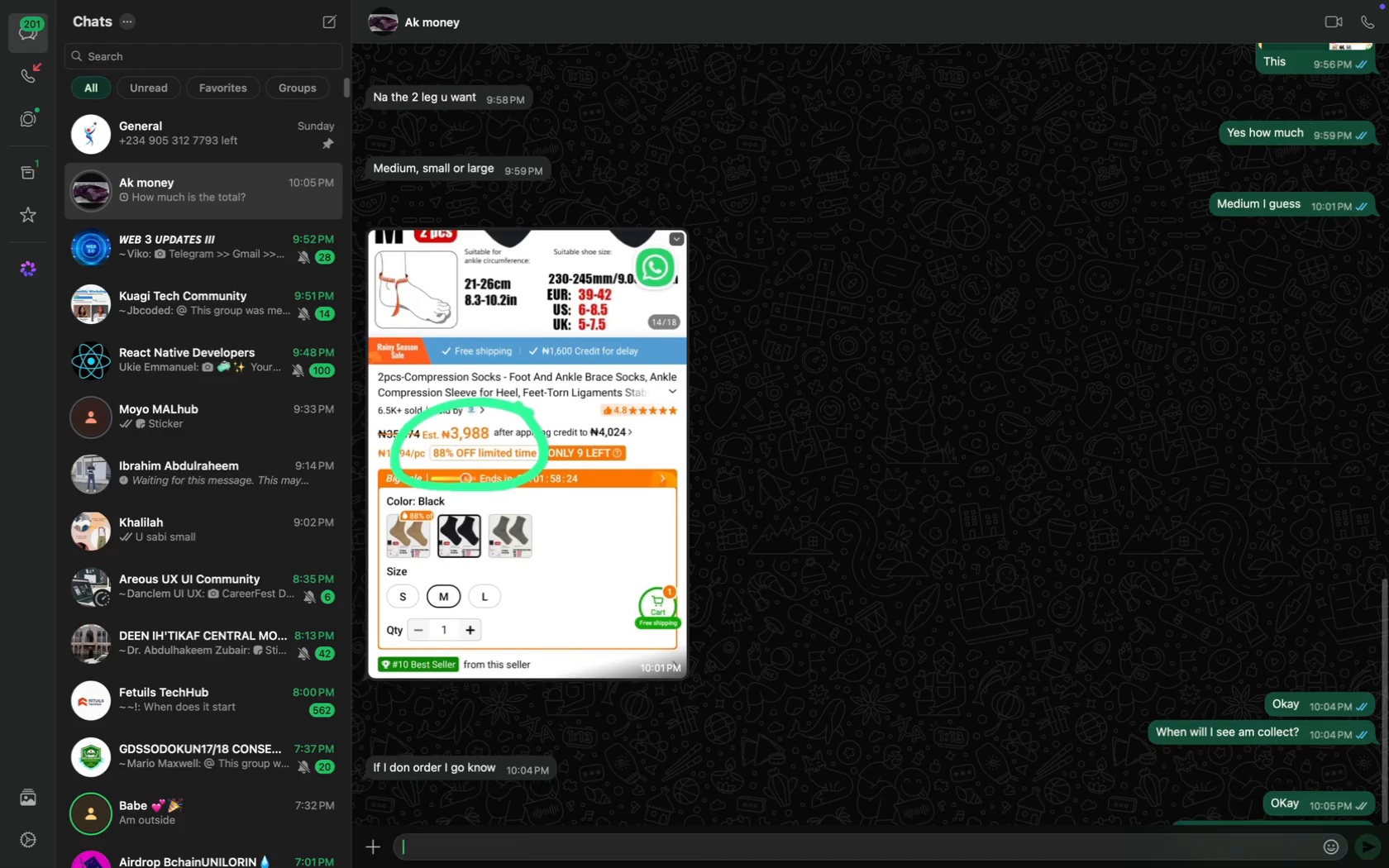 
type(Drop account so I can sed)
key(Backspace)
type(nd it )
 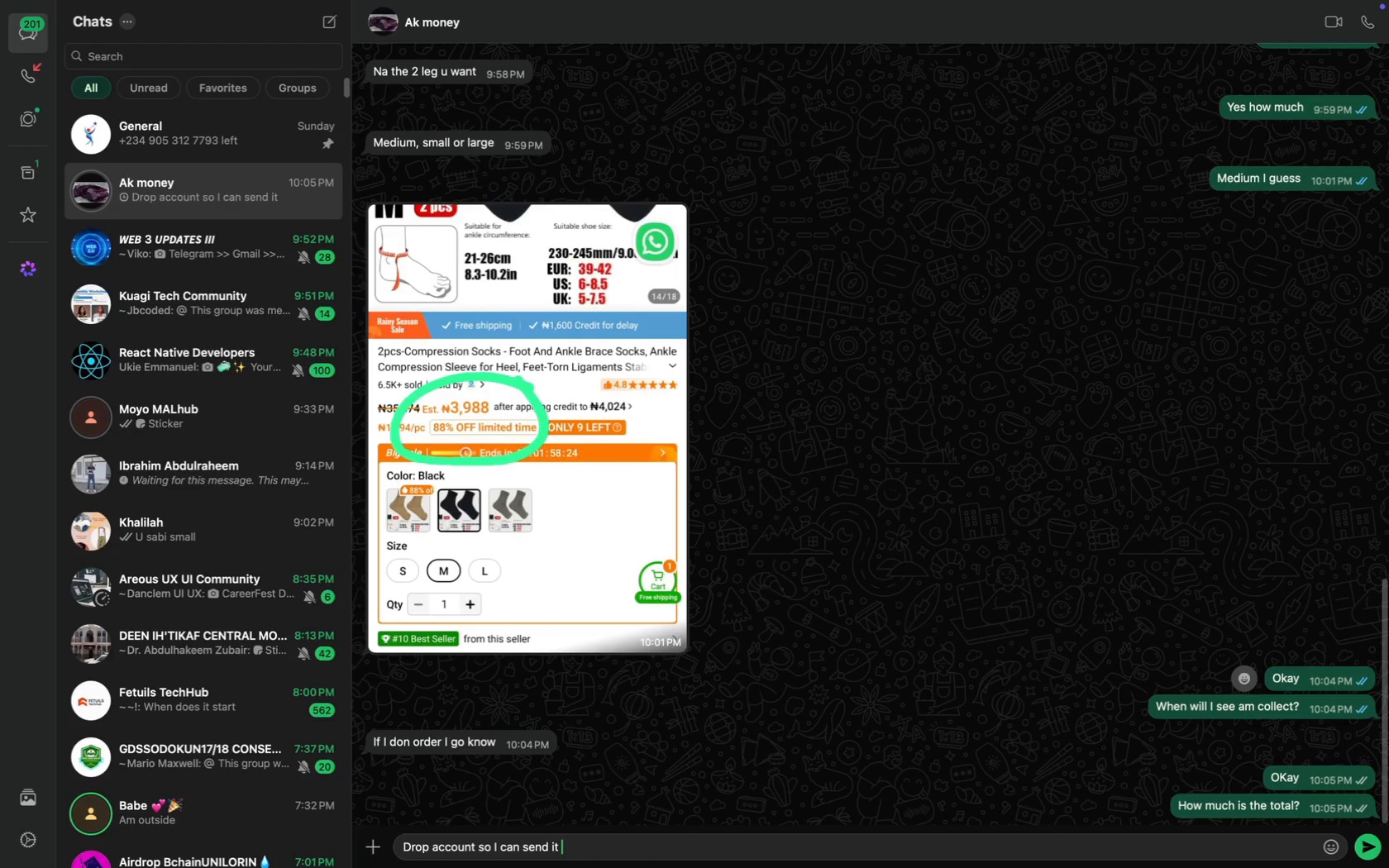 
key(Enter)
 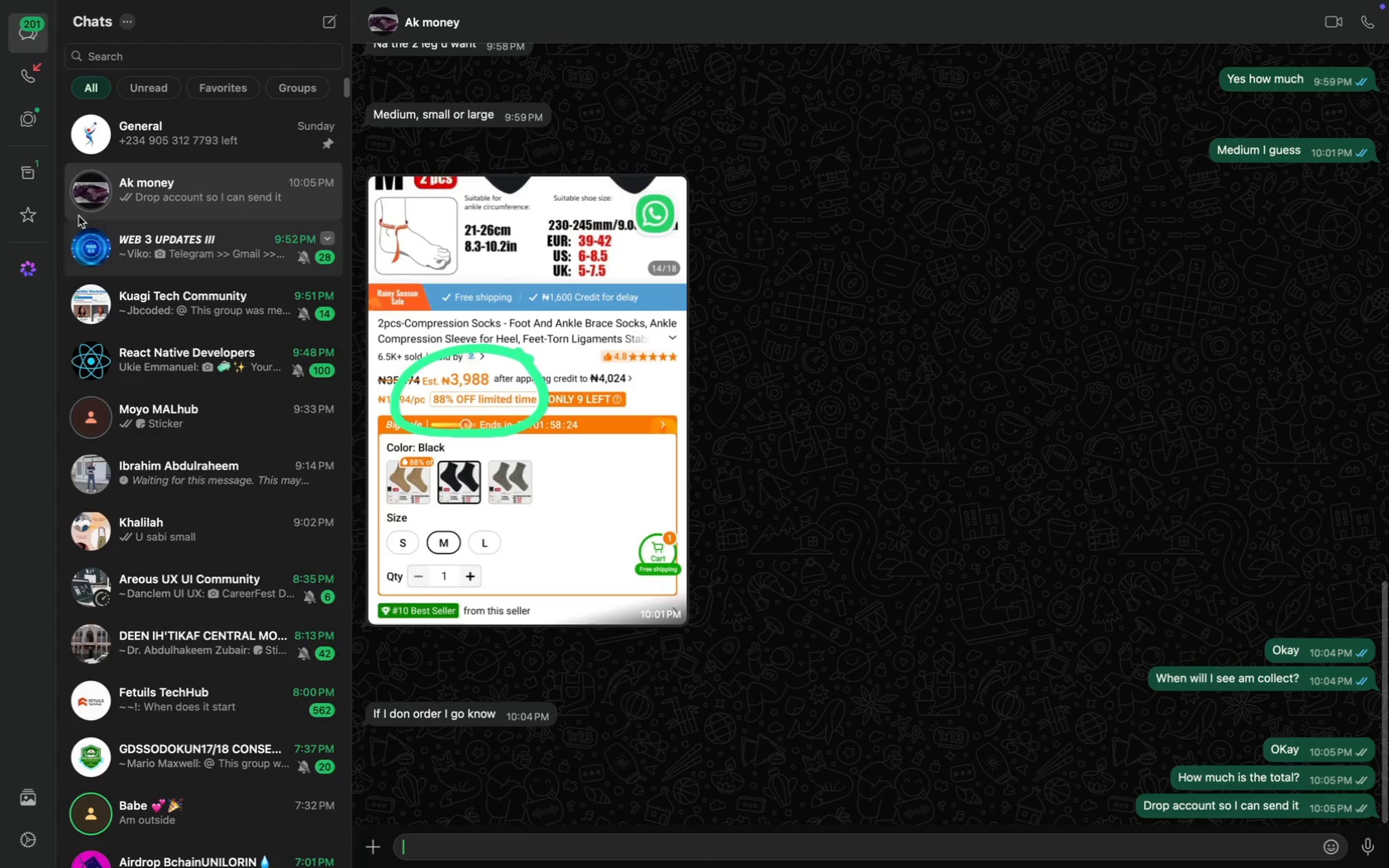 
mouse_move([33, 160])
 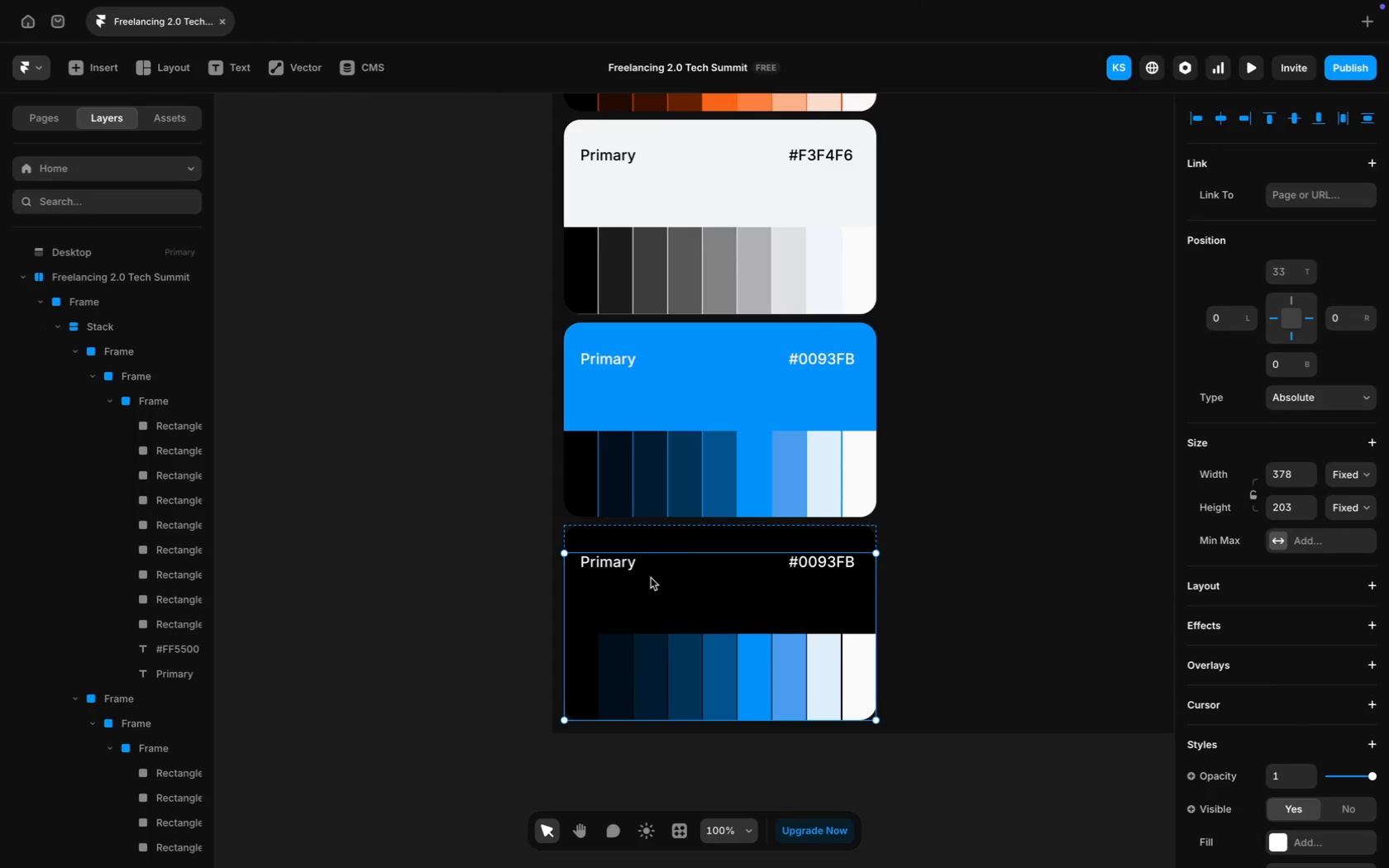 
wait(5.45)
 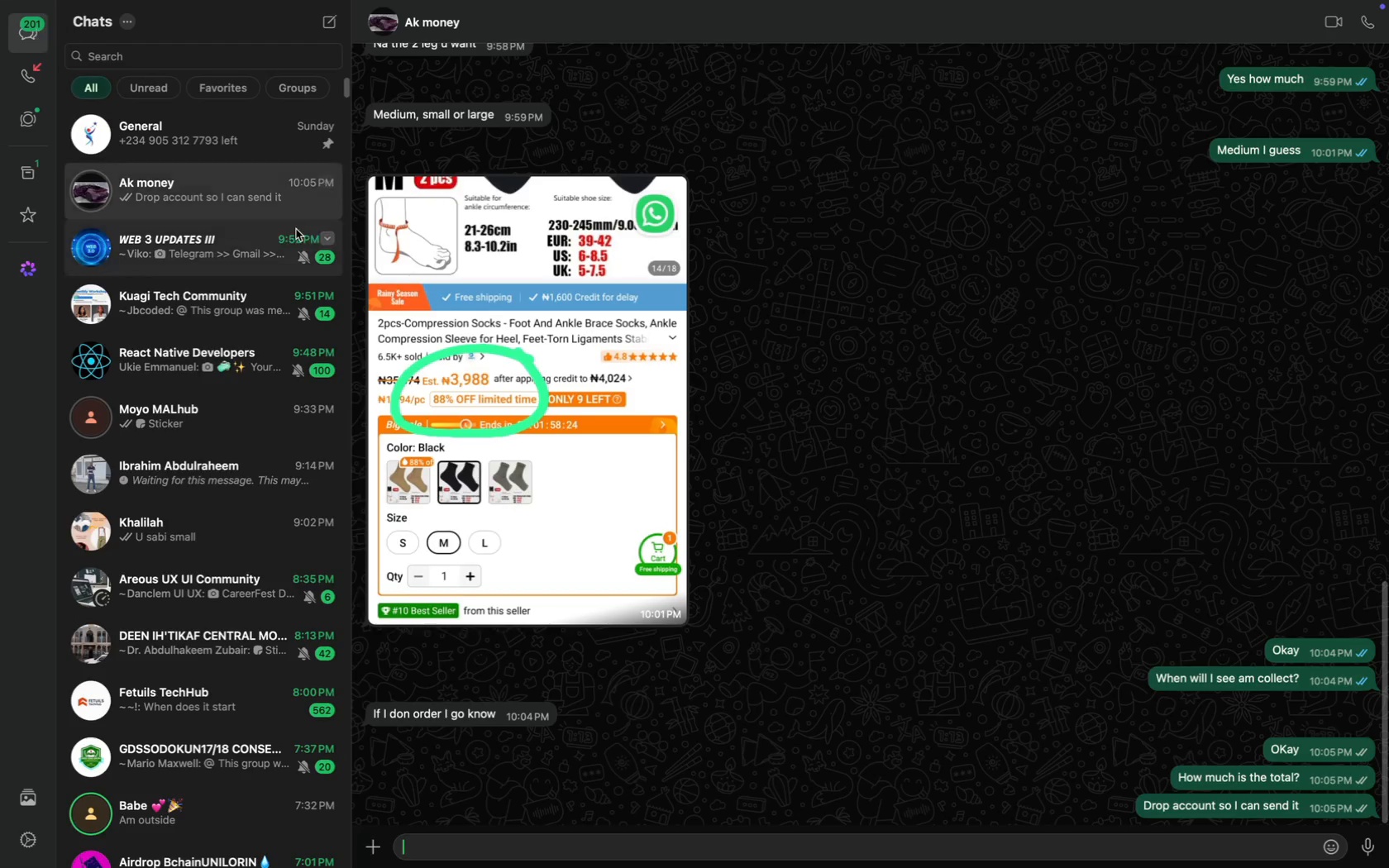 
double_click([609, 561])
 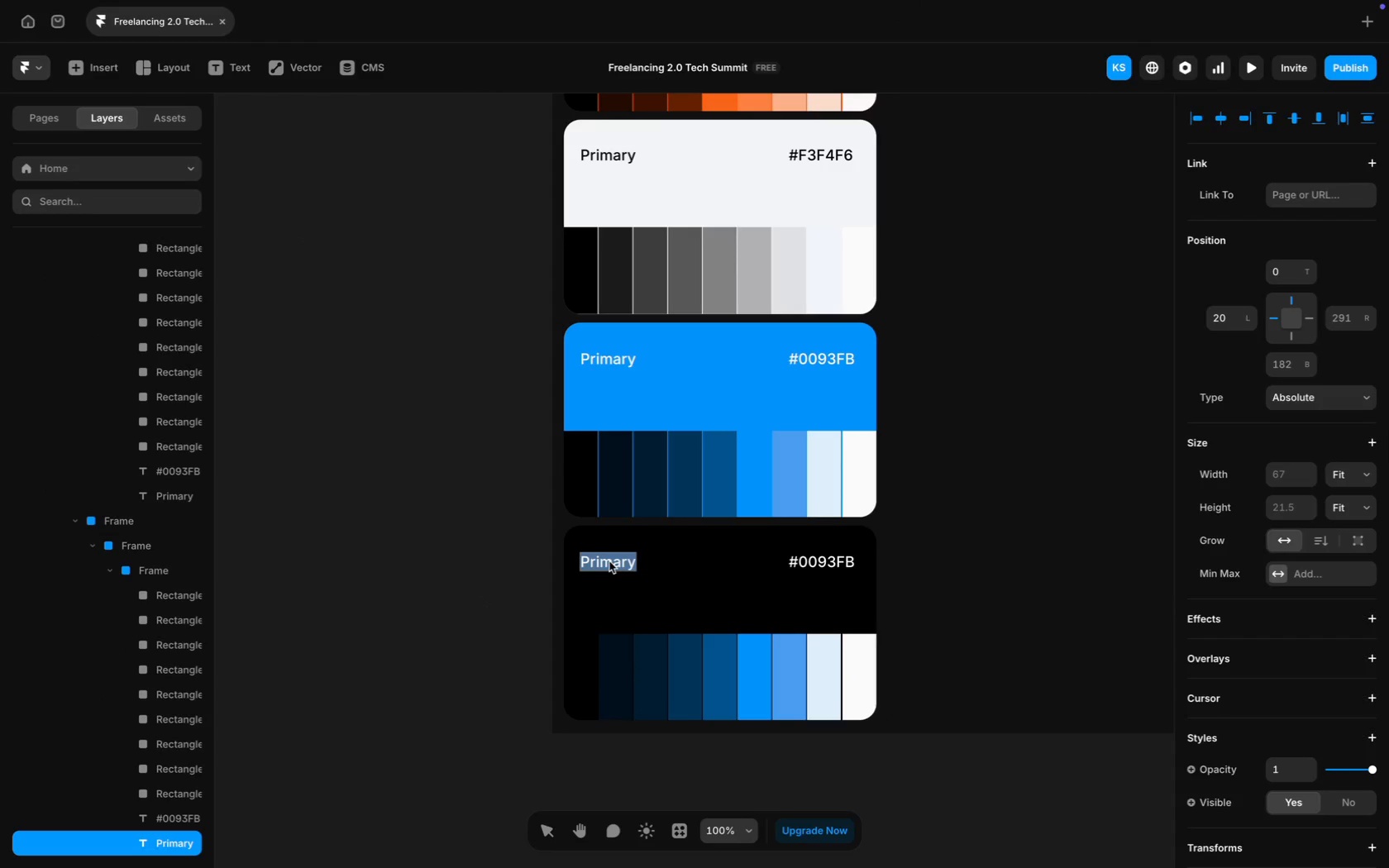 
left_click([609, 561])
 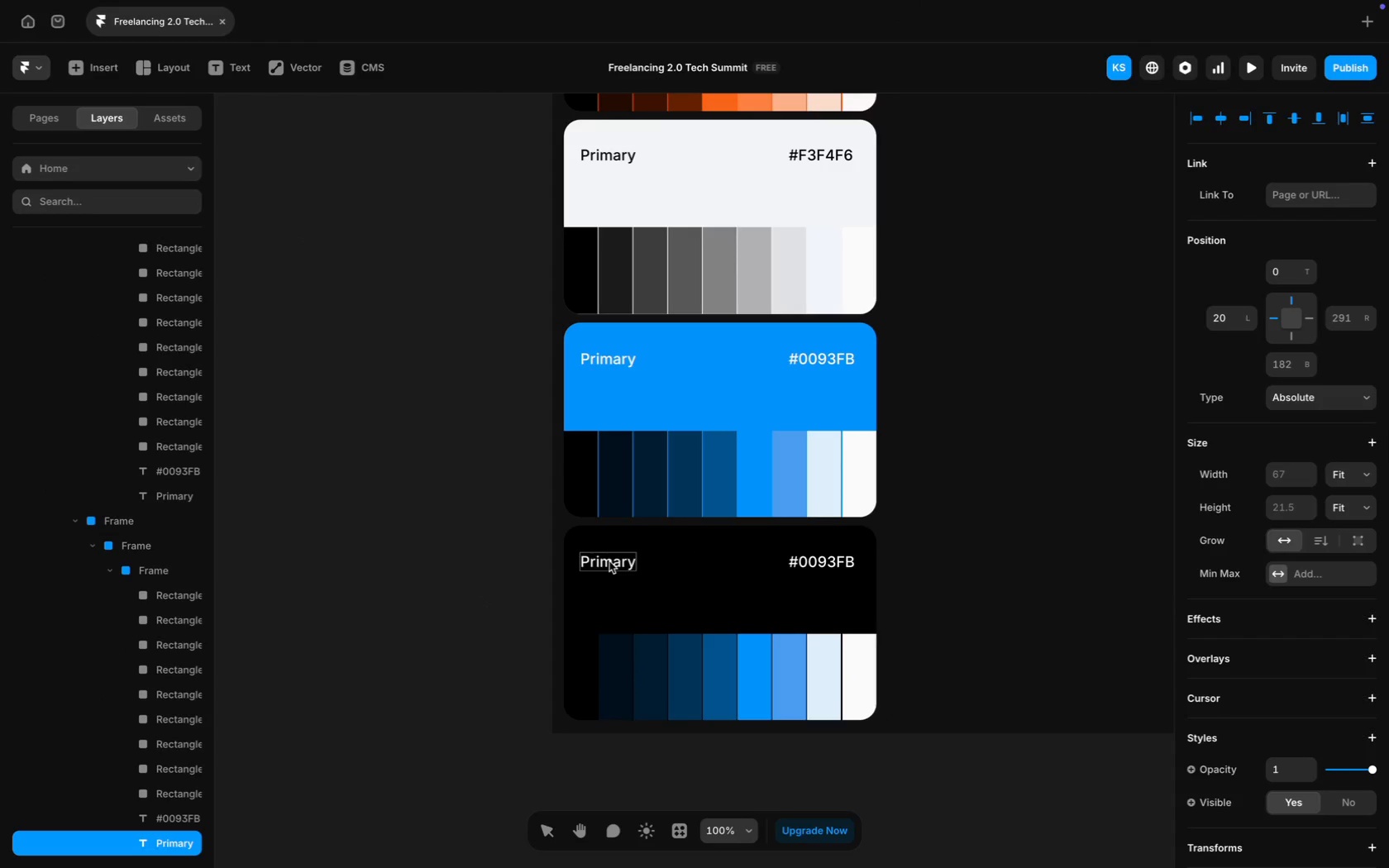 
double_click([609, 561])
 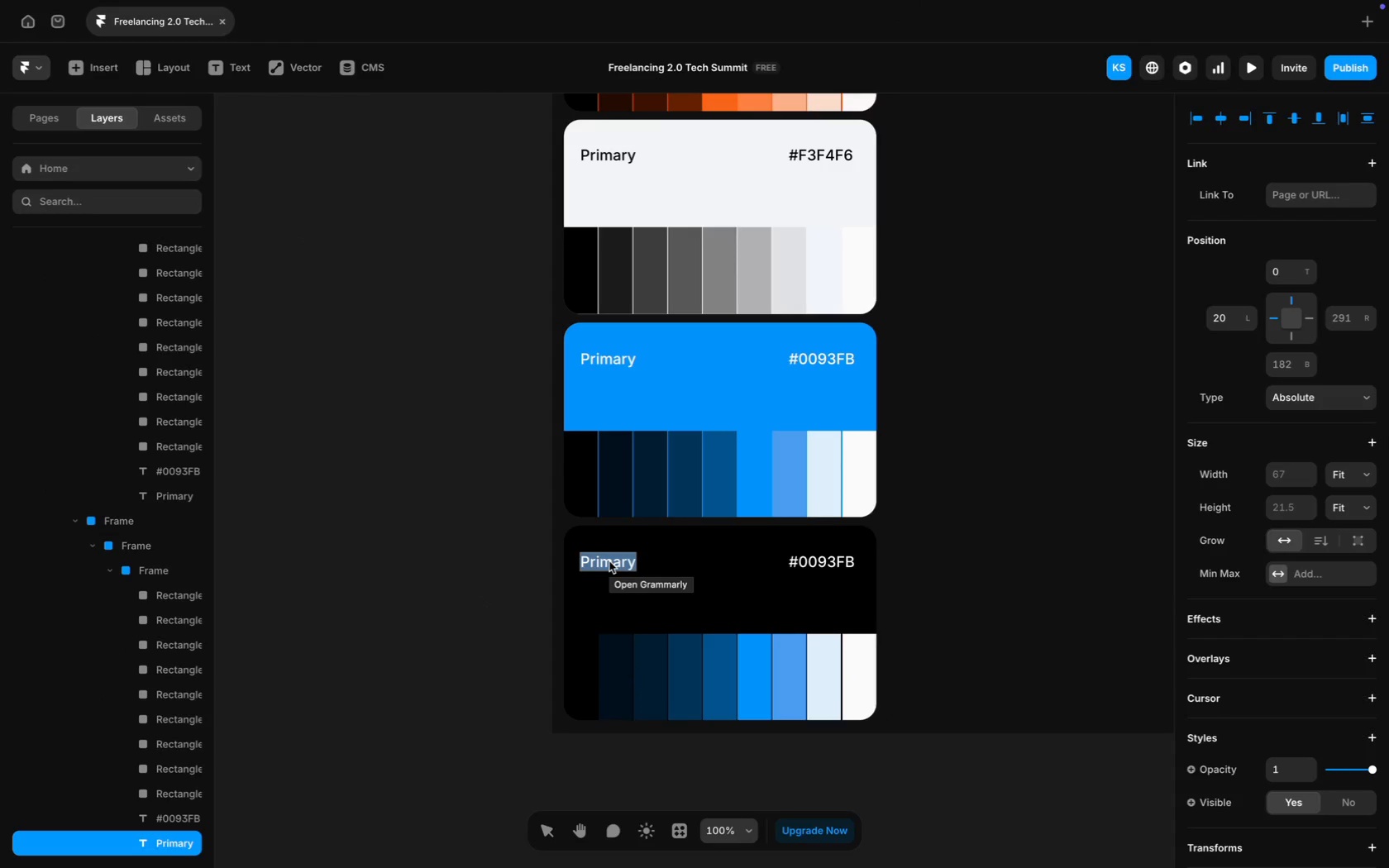 
type(Neutral)
 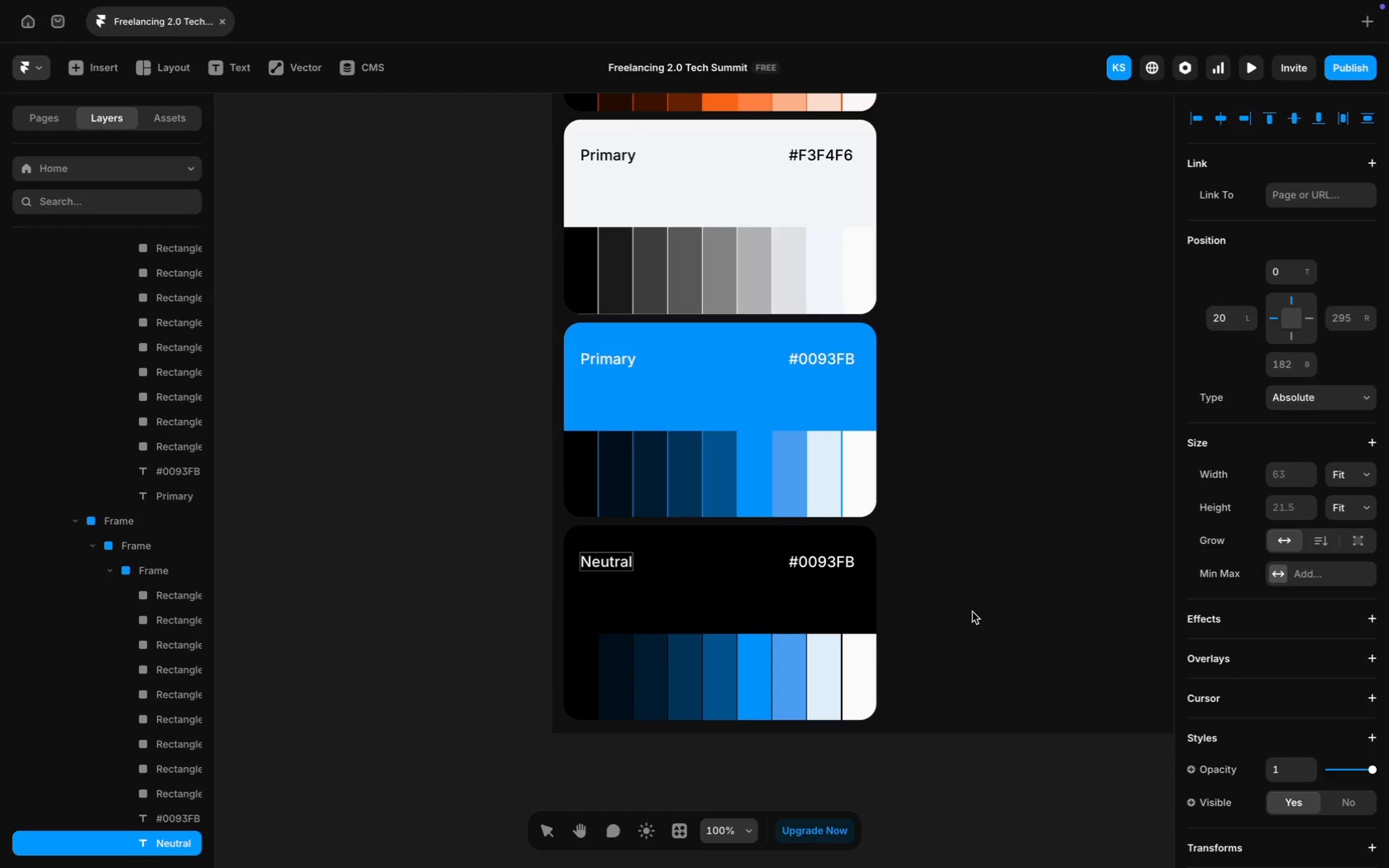 
left_click([975, 613])
 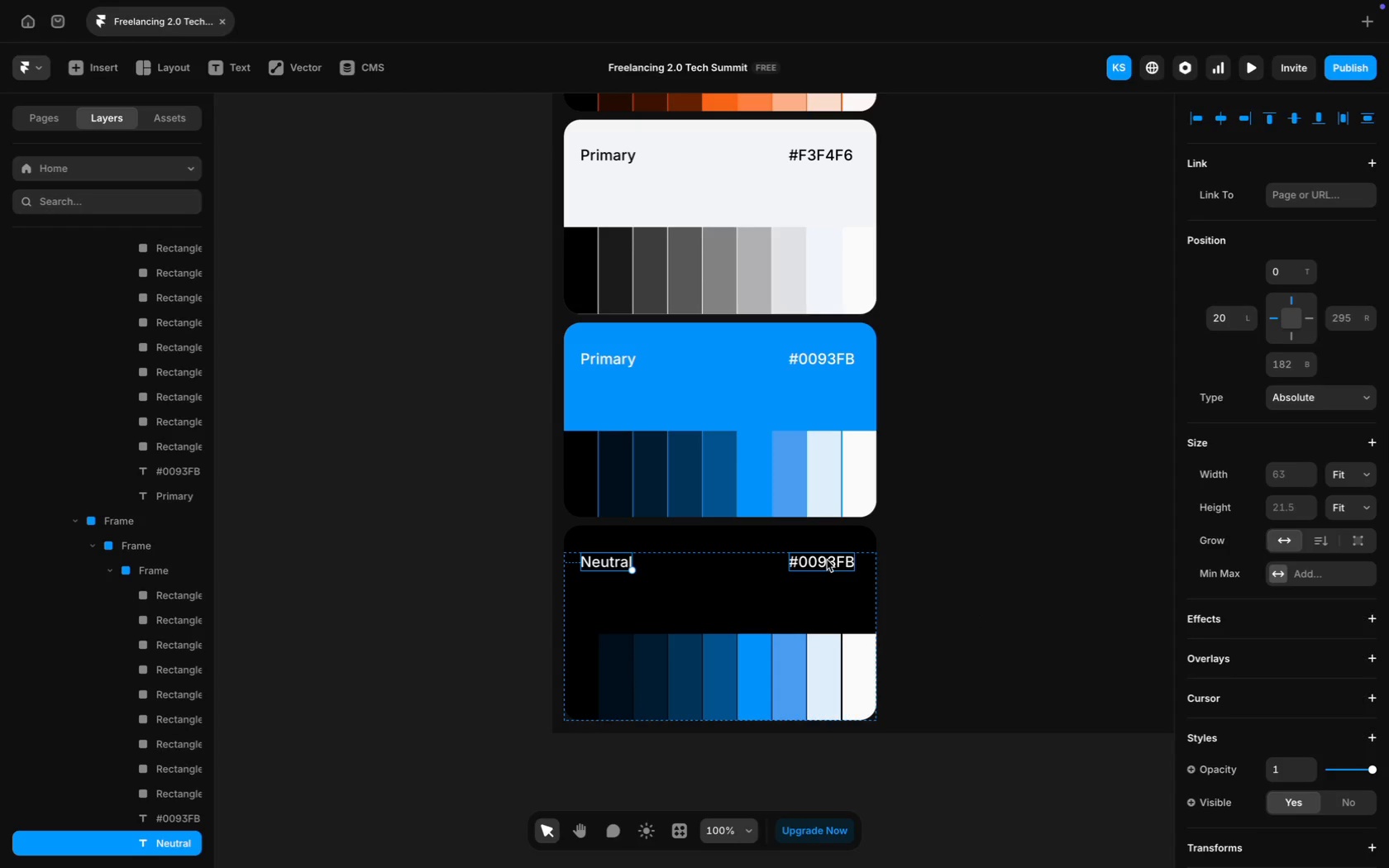 
double_click([827, 560])
 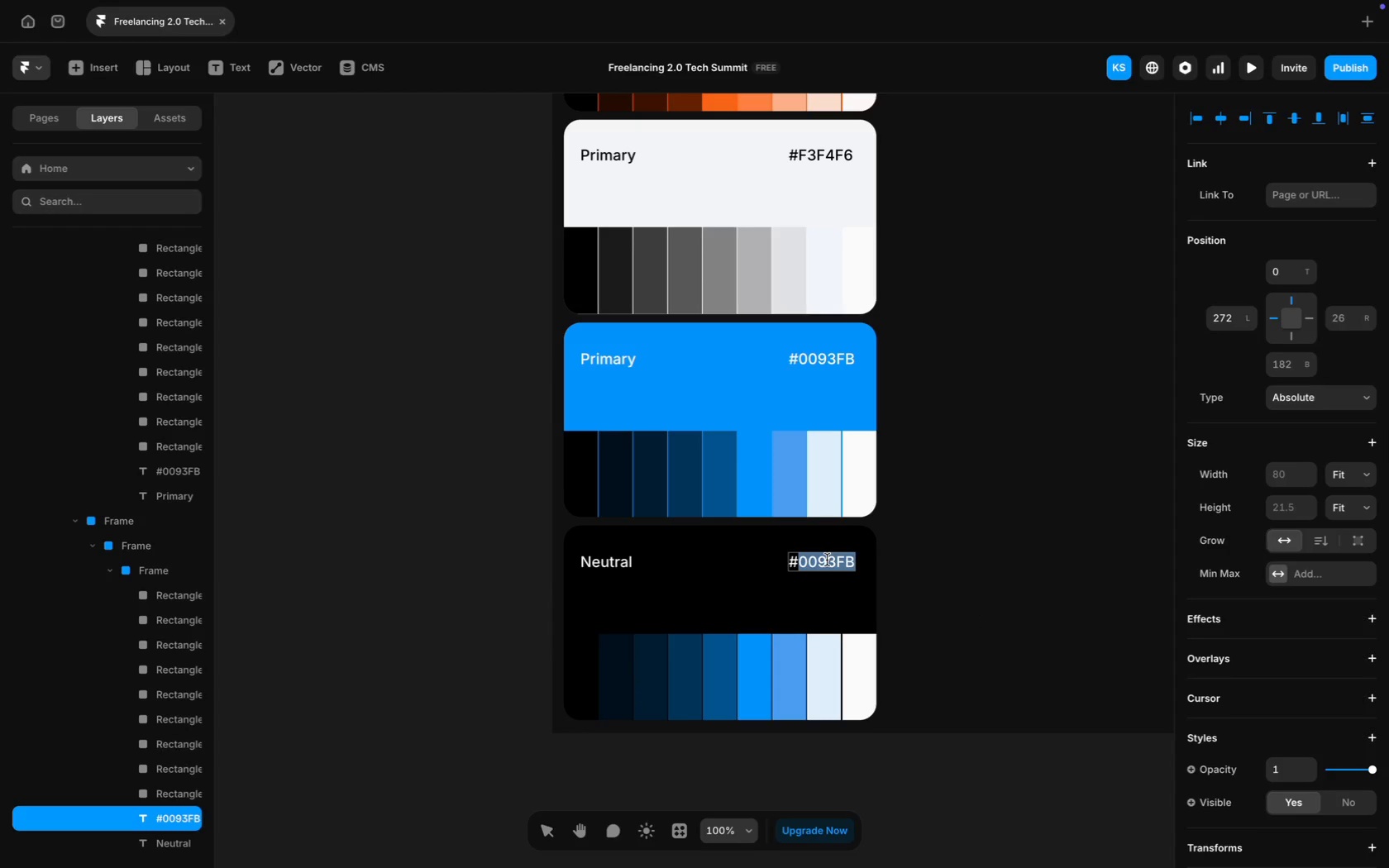 
type(000000)
 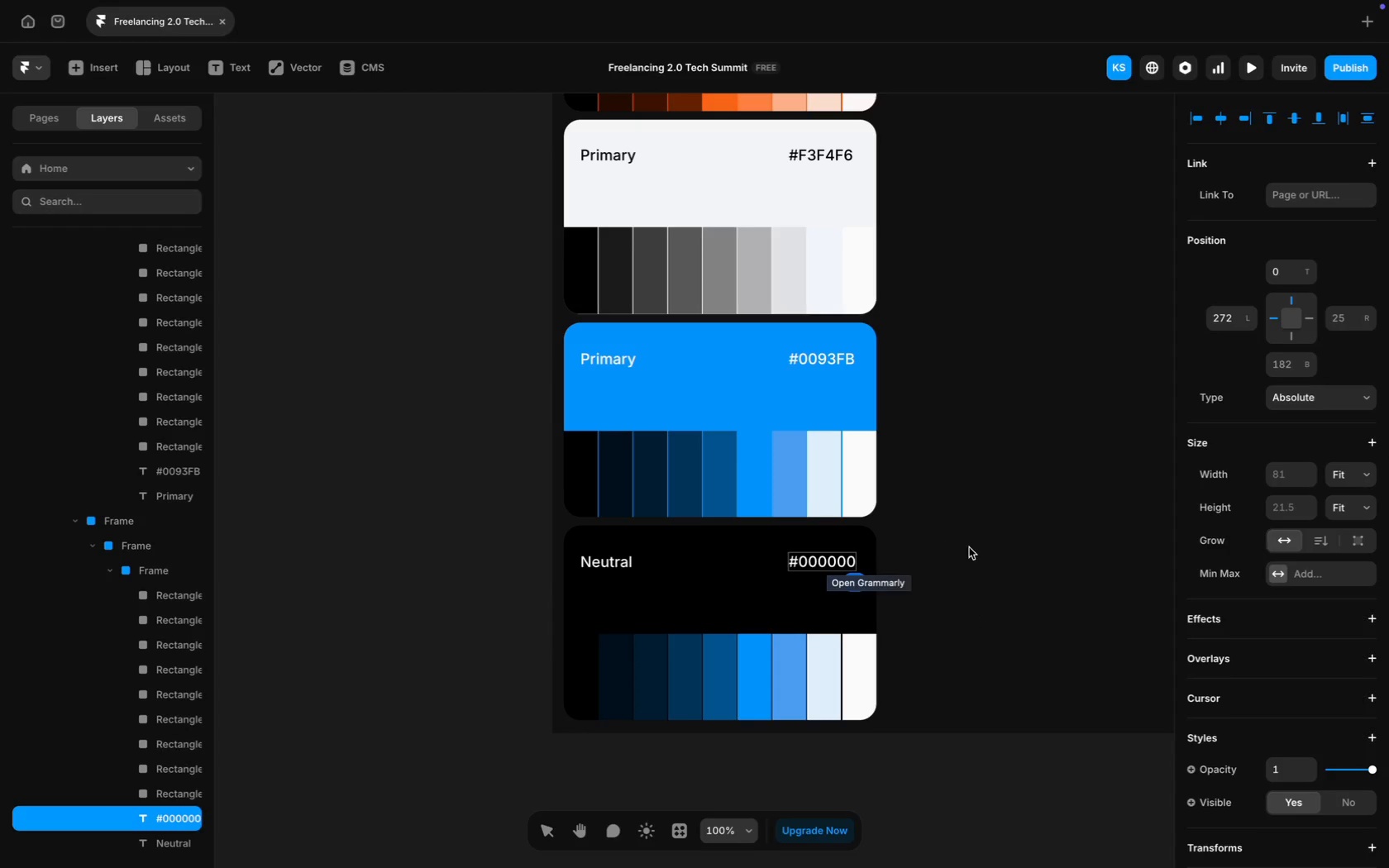 
left_click([969, 549])
 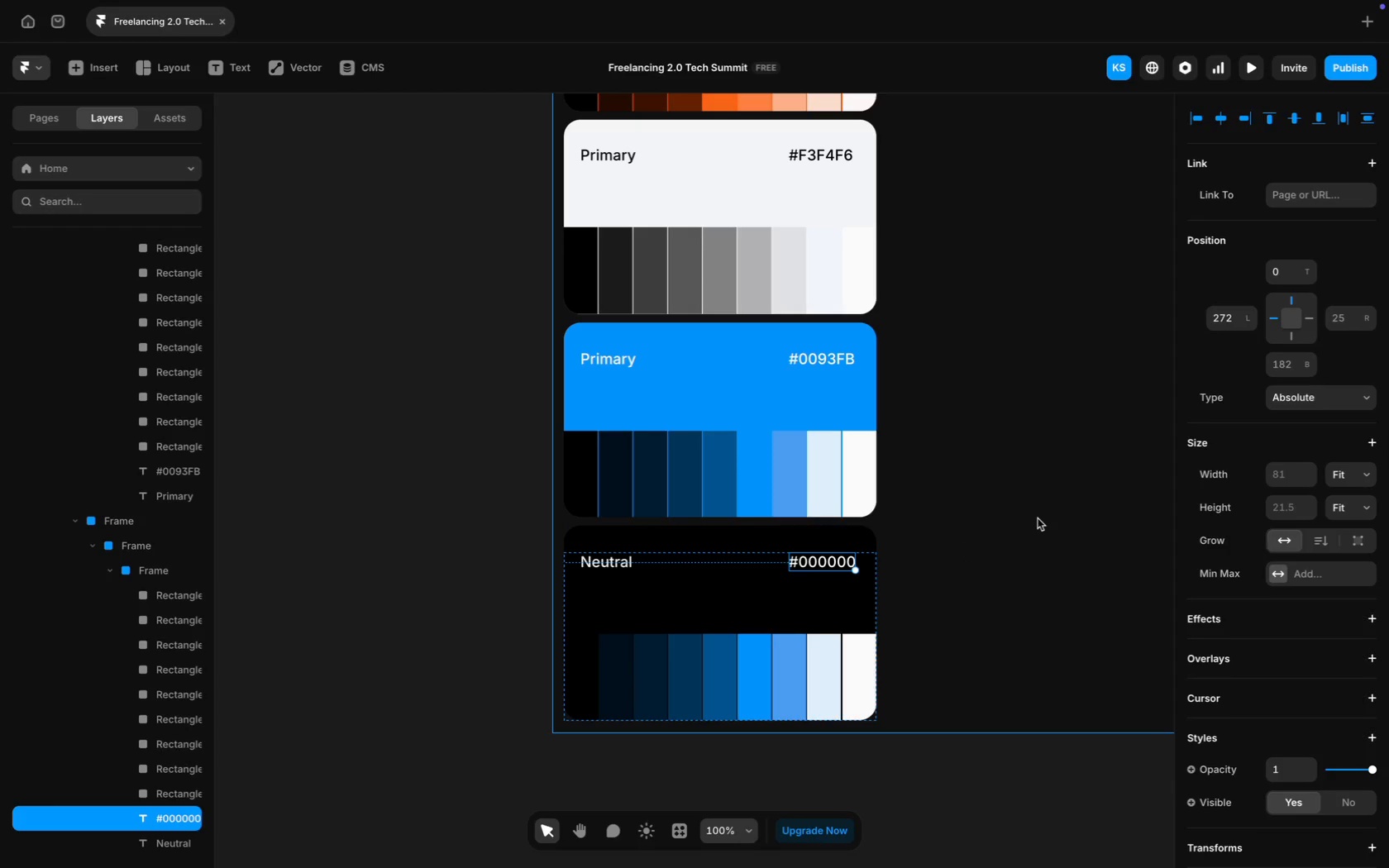 
left_click([1038, 518])
 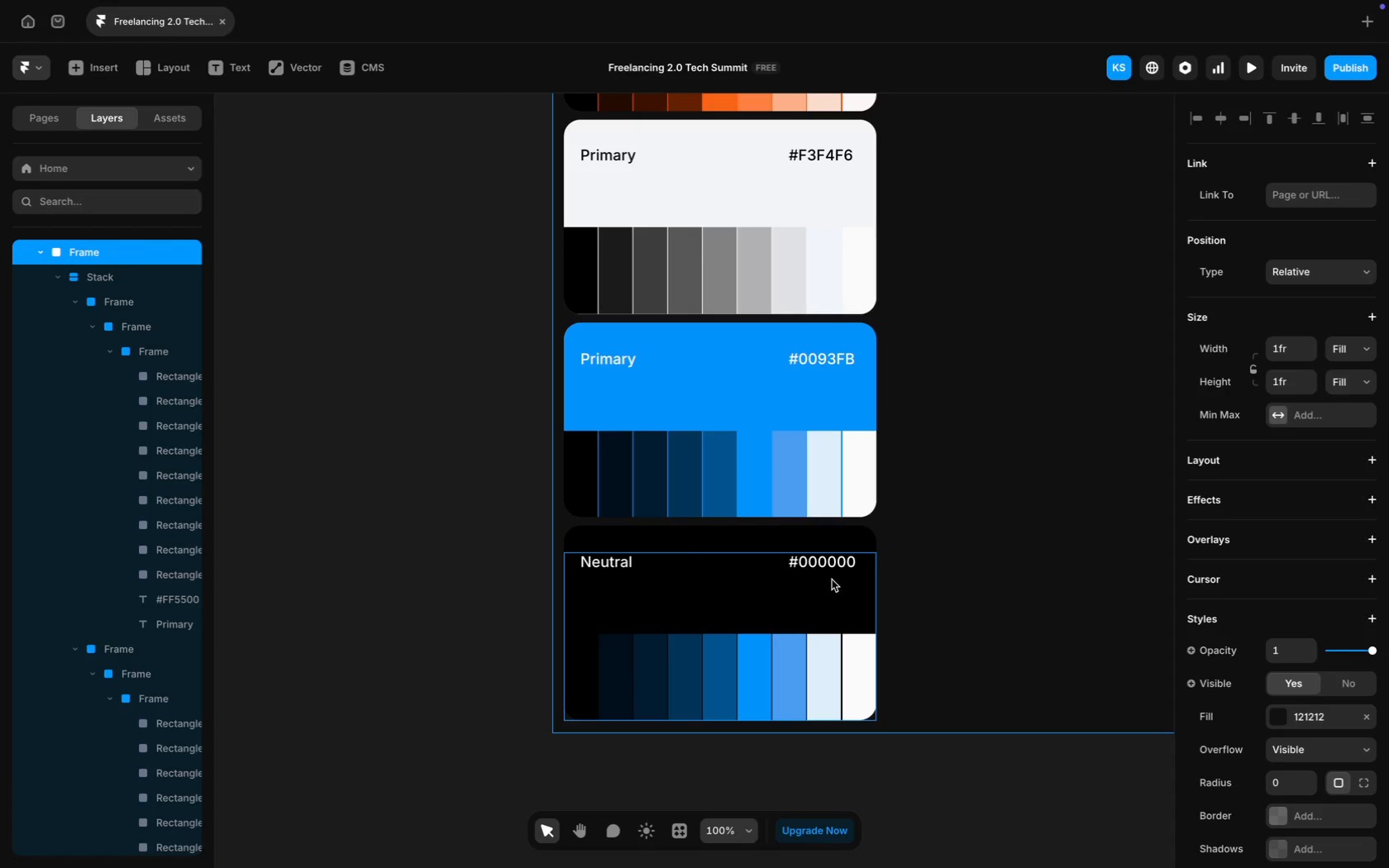 
left_click_drag(start_coordinate=[821, 561], to_coordinate=[825, 565])
 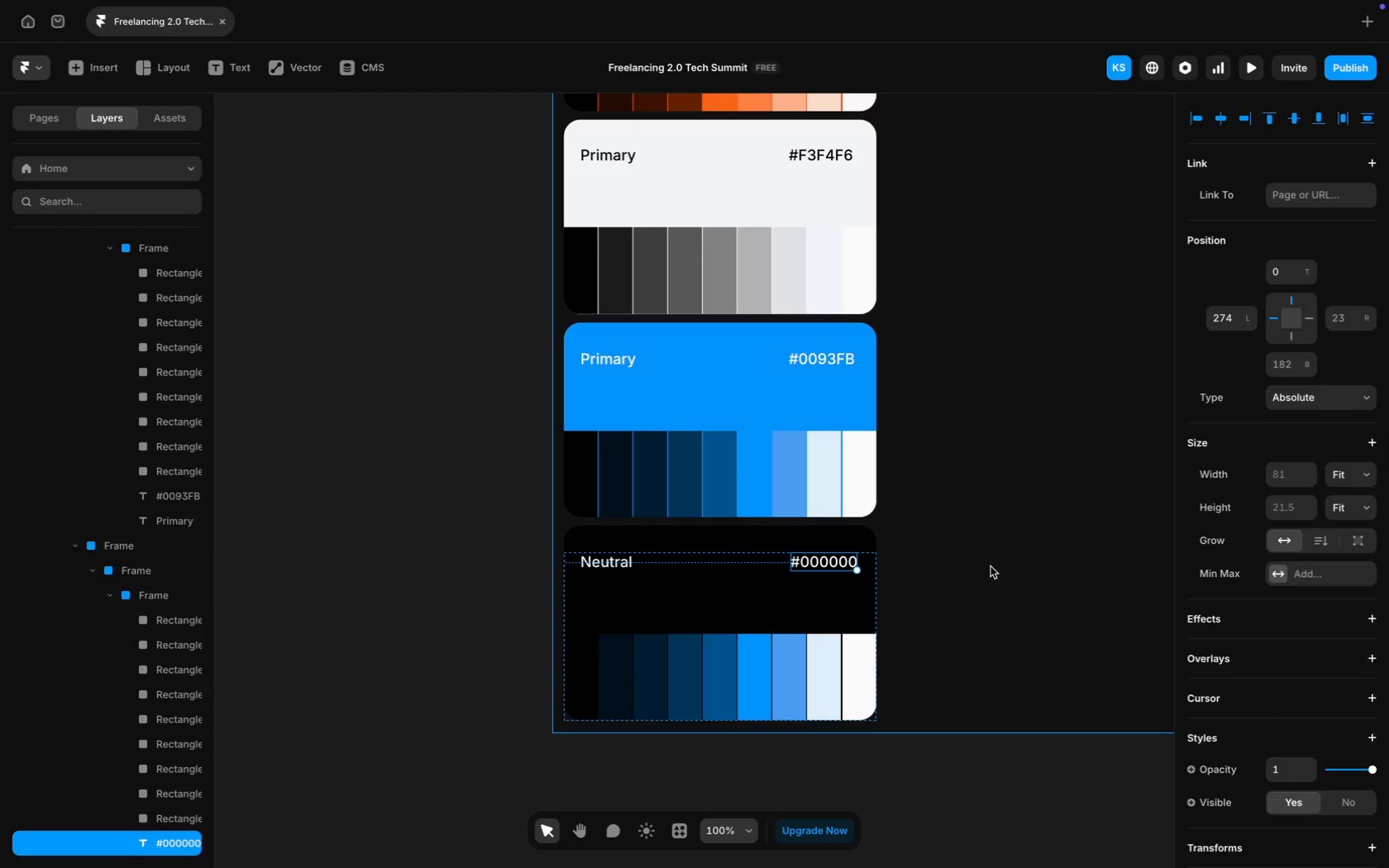 
left_click([990, 566])
 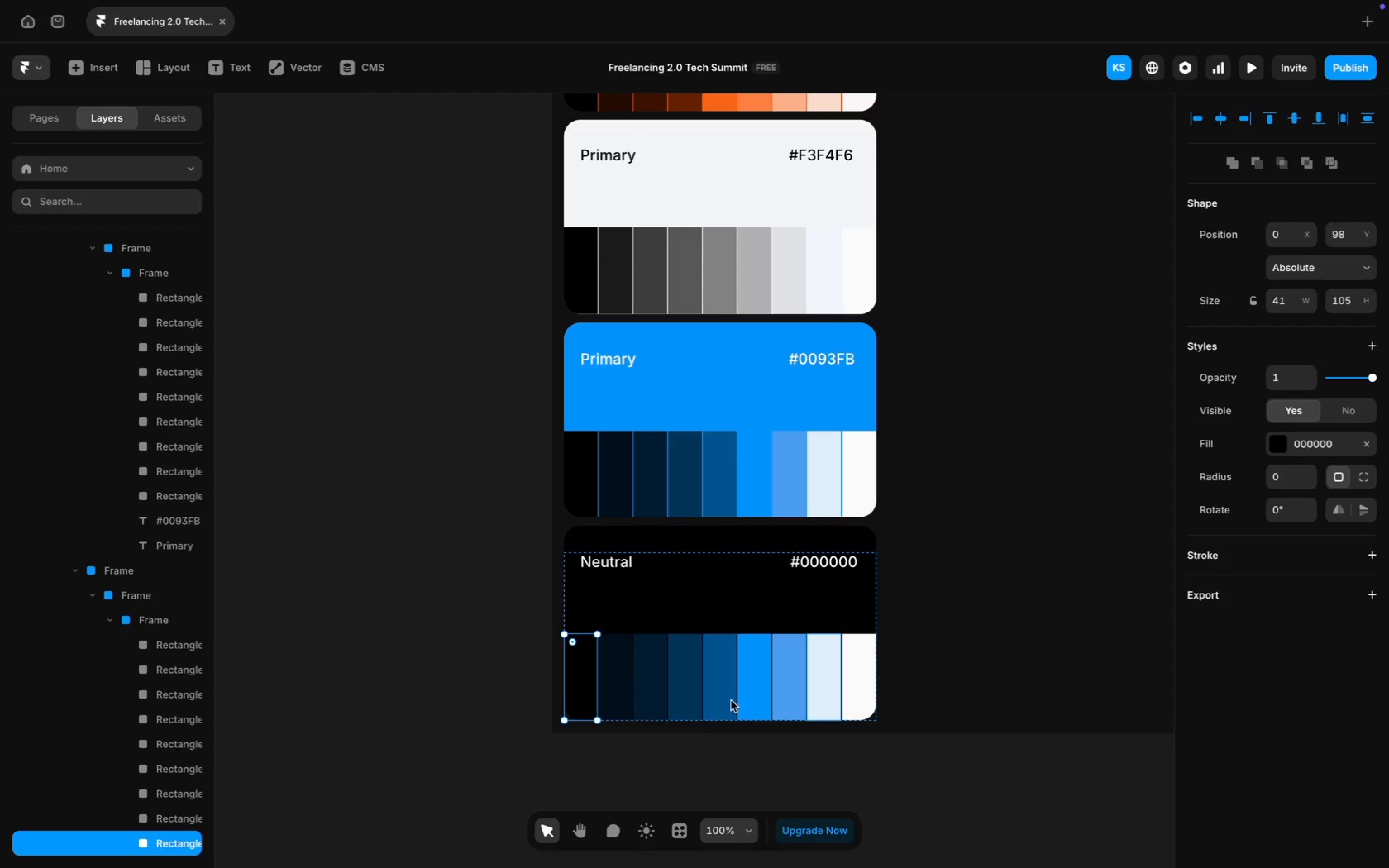 
left_click([618, 682])
 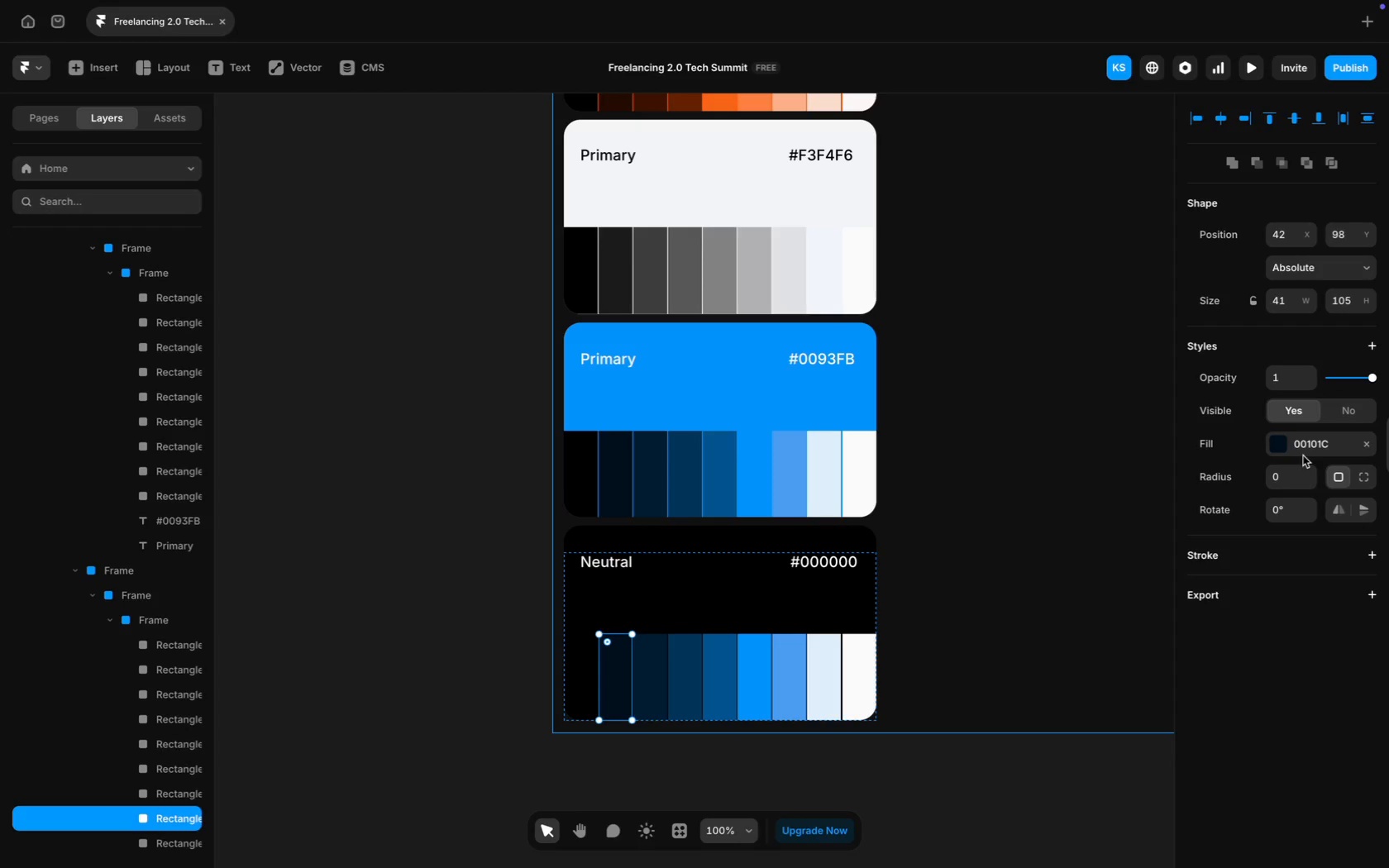 
left_click([1312, 447])
 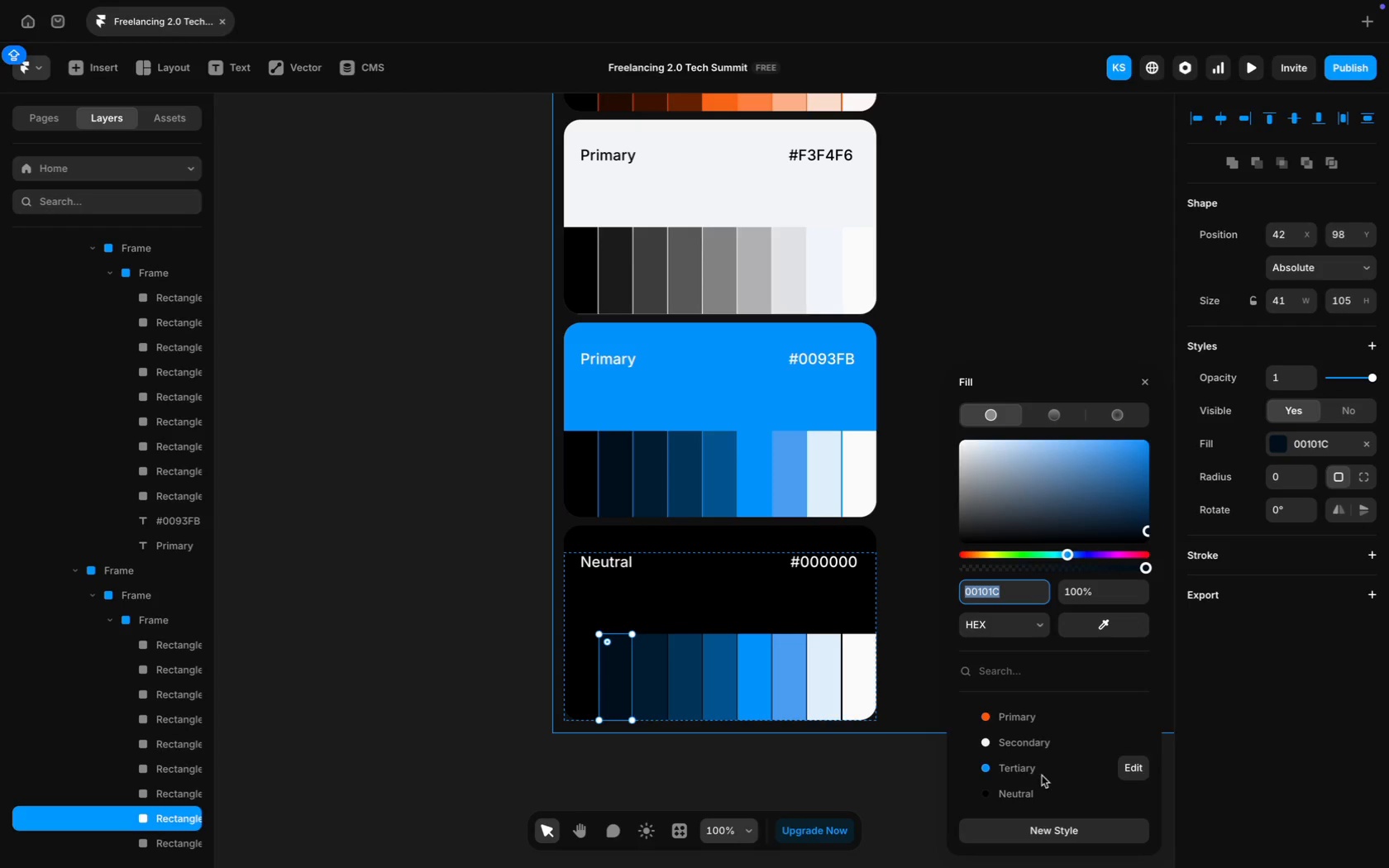 
left_click([1027, 794])
 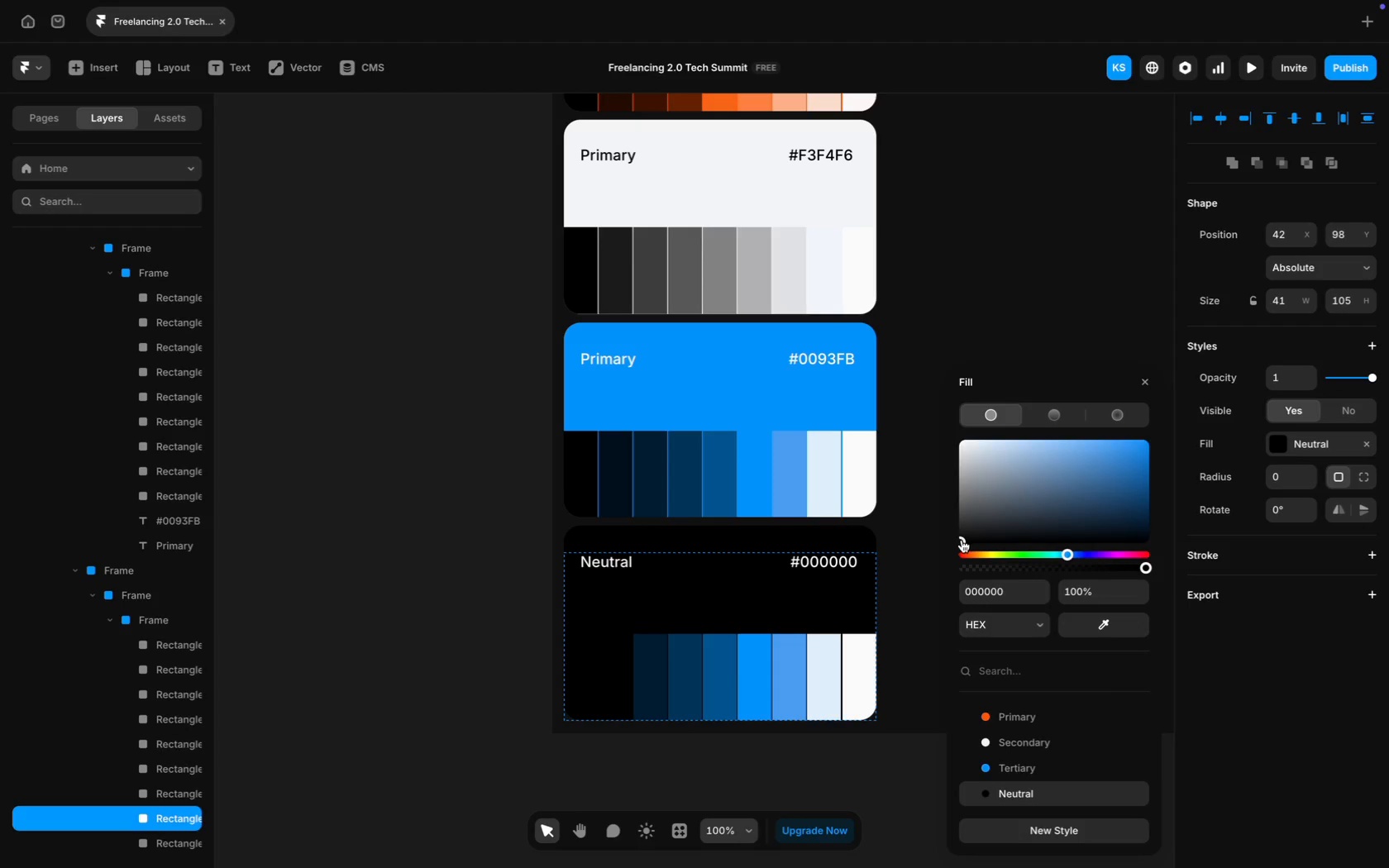 
left_click_drag(start_coordinate=[962, 541], to_coordinate=[957, 536])
 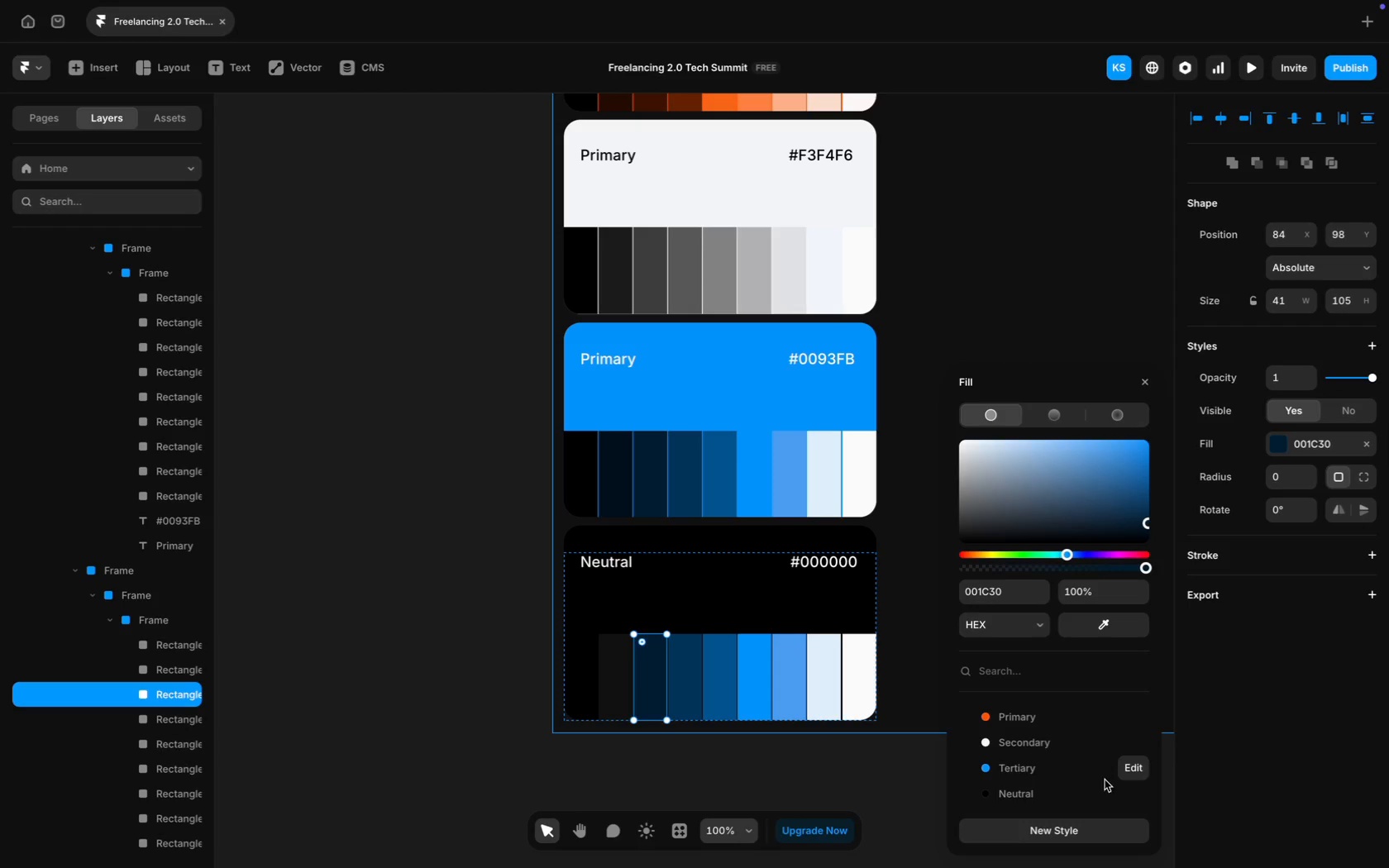 
left_click([1041, 790])
 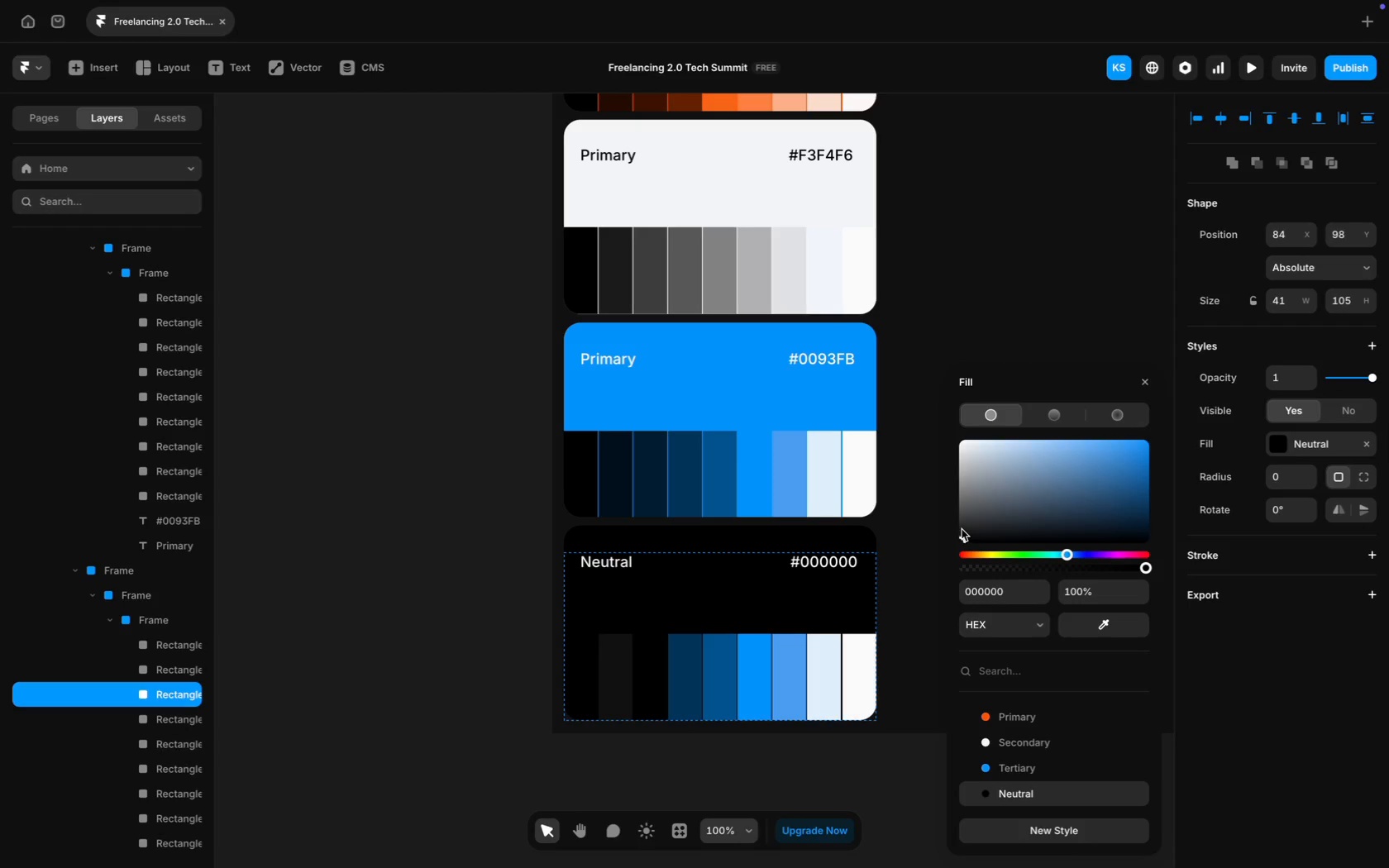 
left_click([960, 524])
 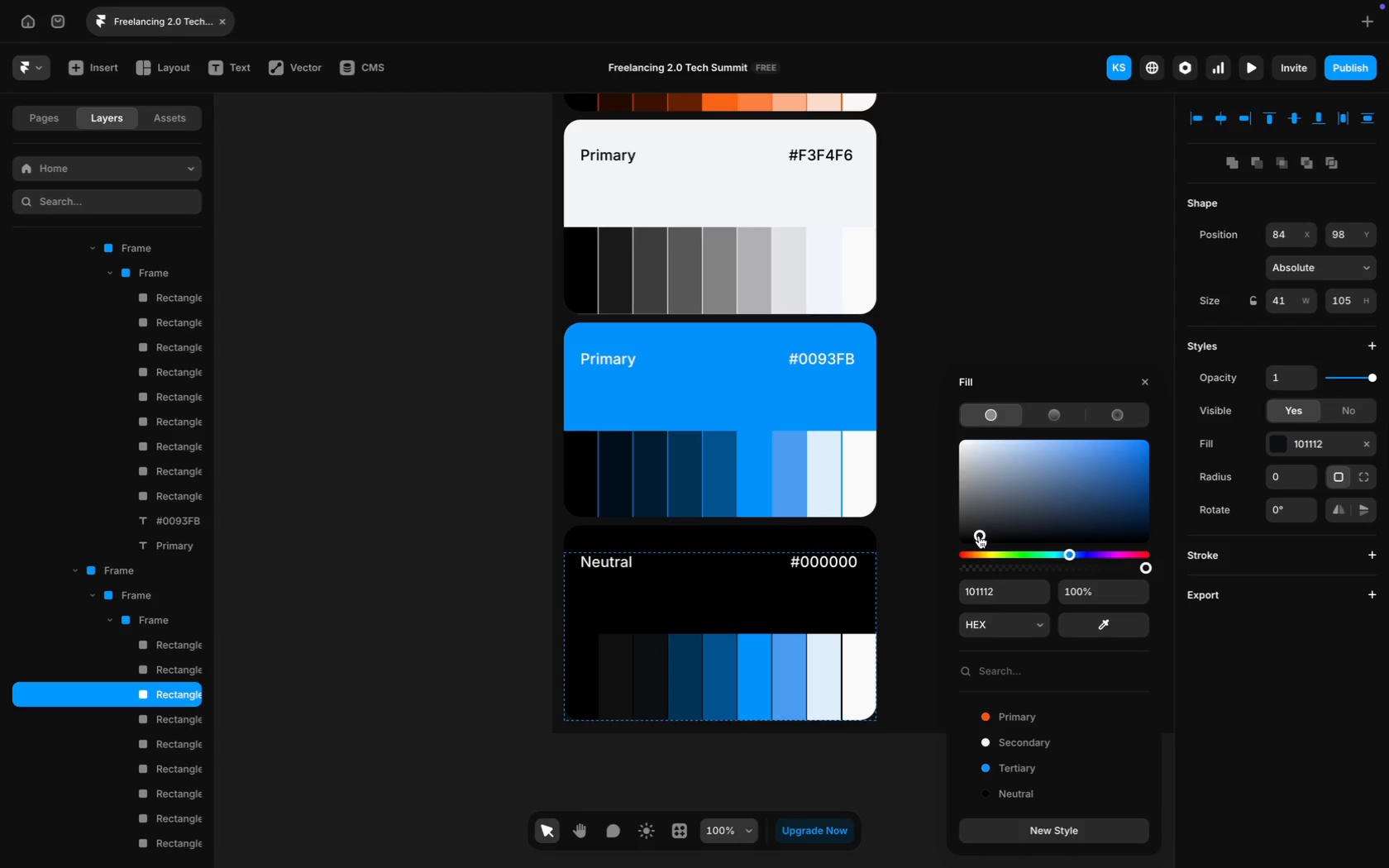 
wait(5.74)
 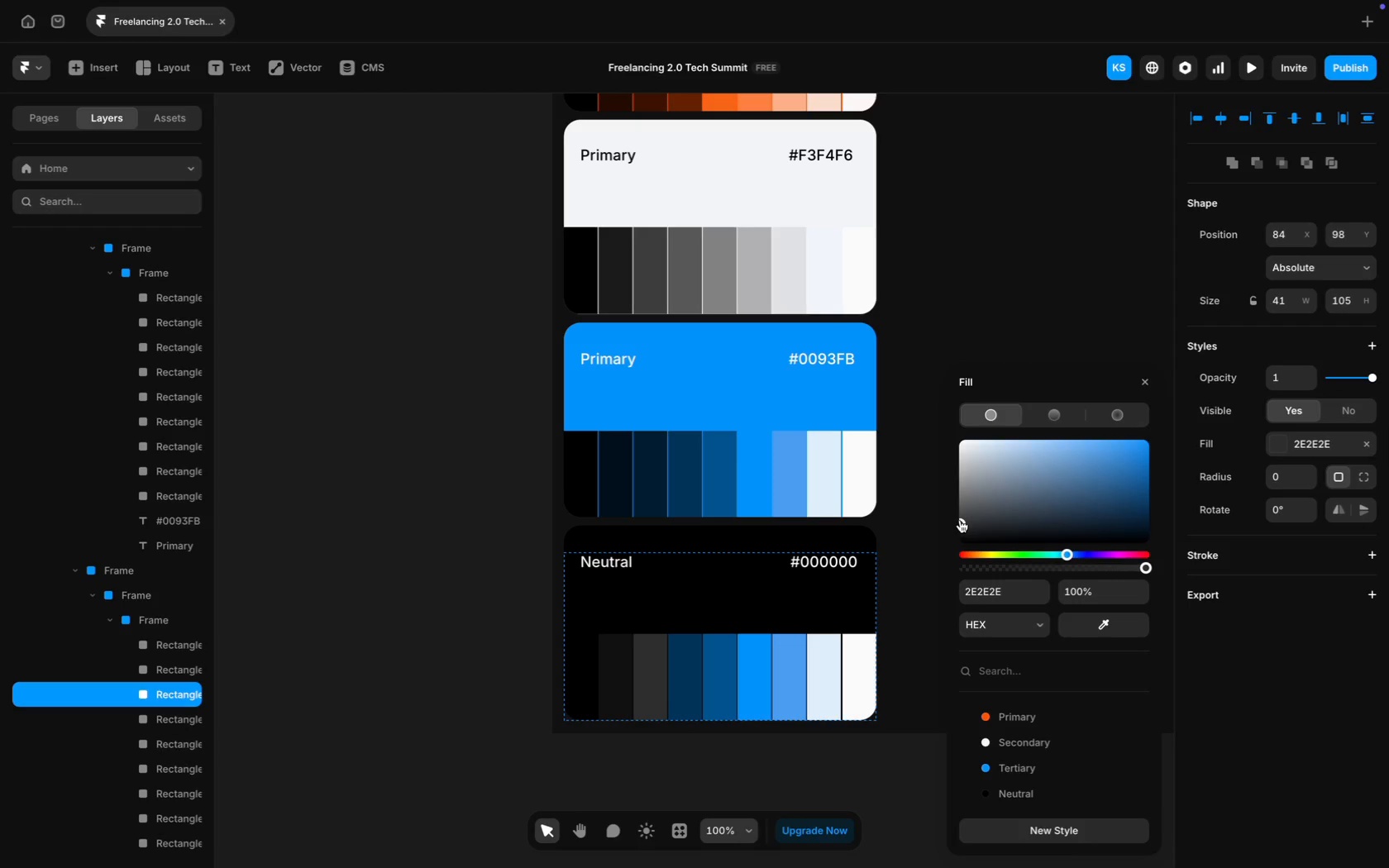 
left_click([995, 536])
 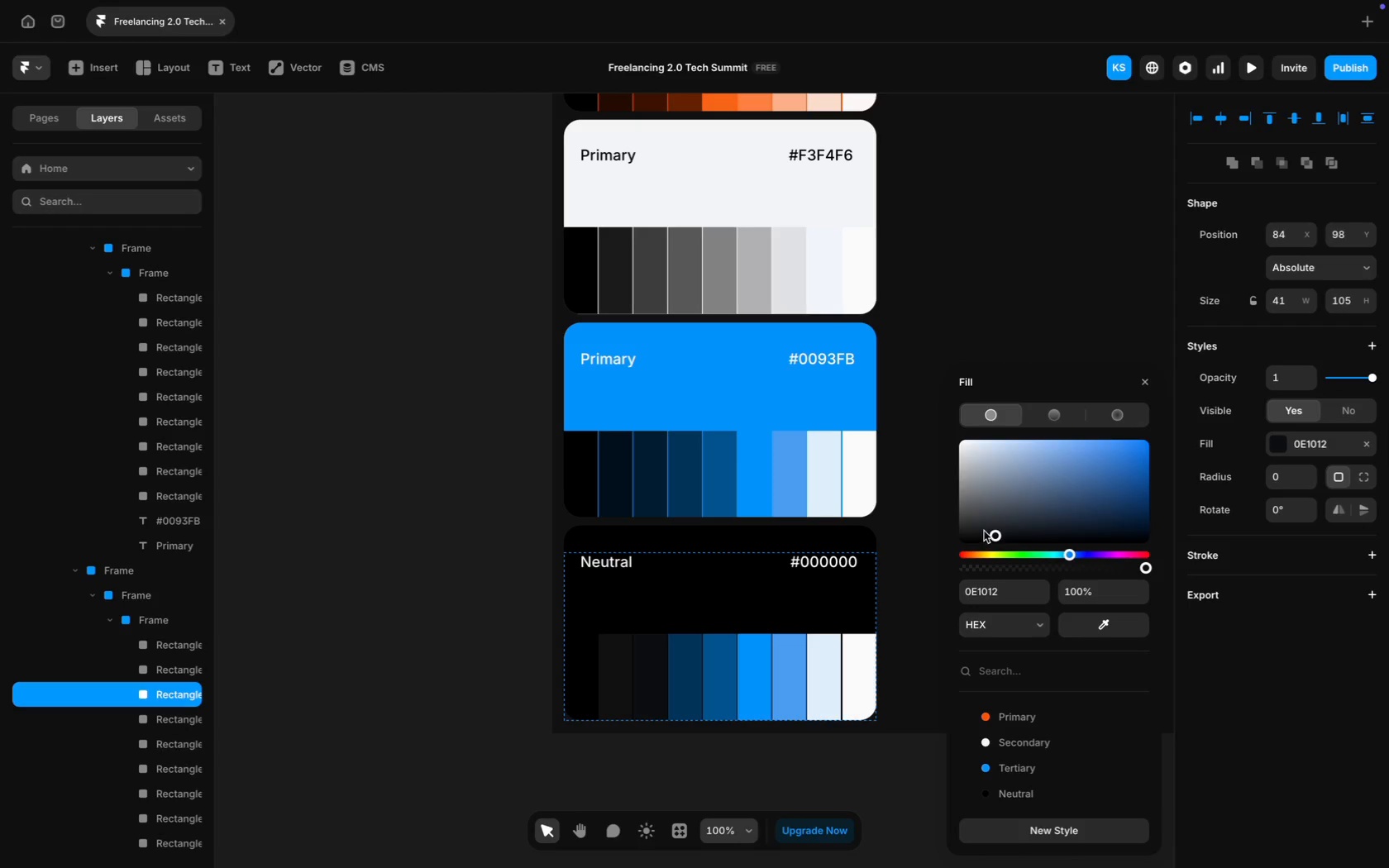 
left_click([984, 530])
 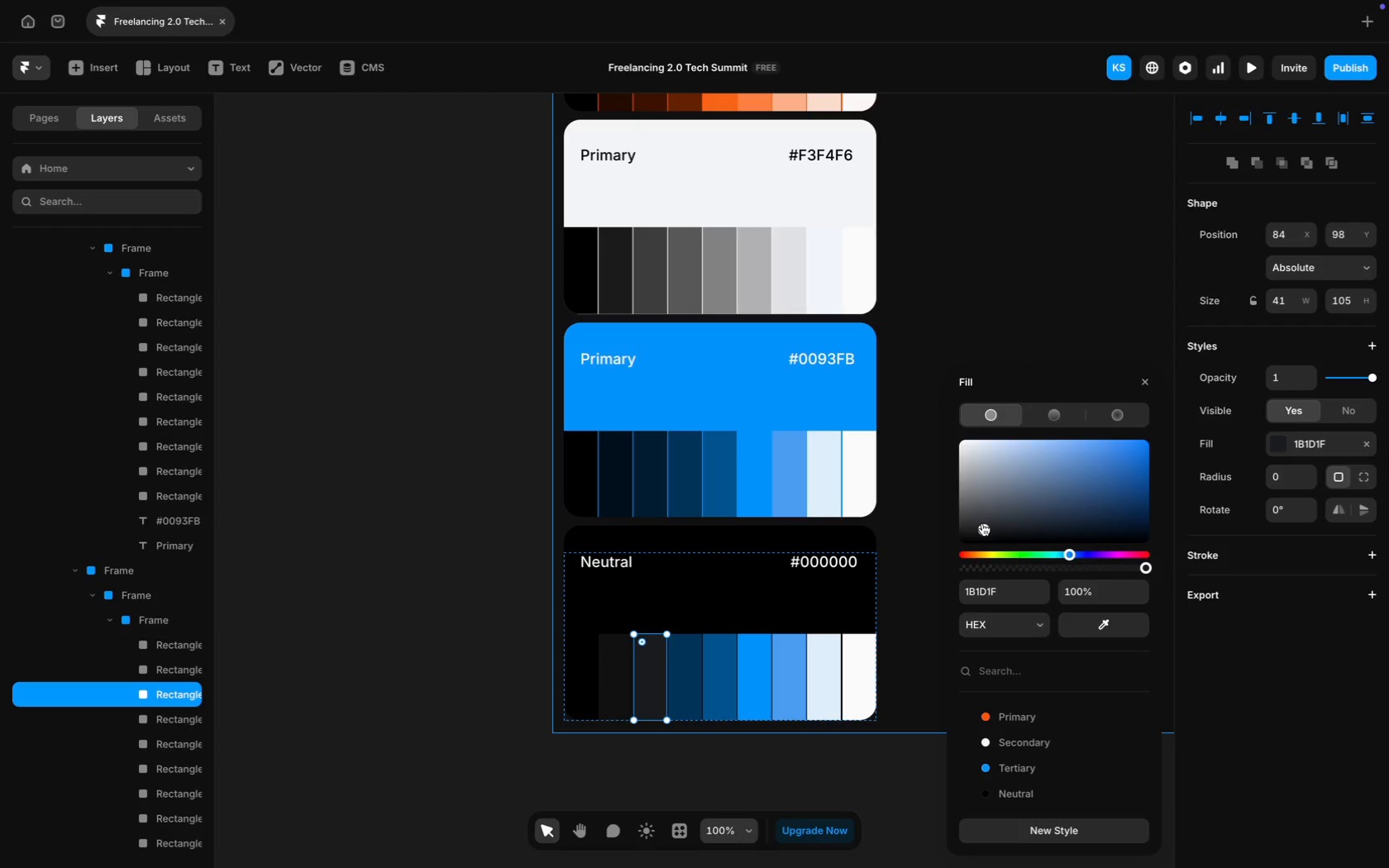 
wait(7.41)
 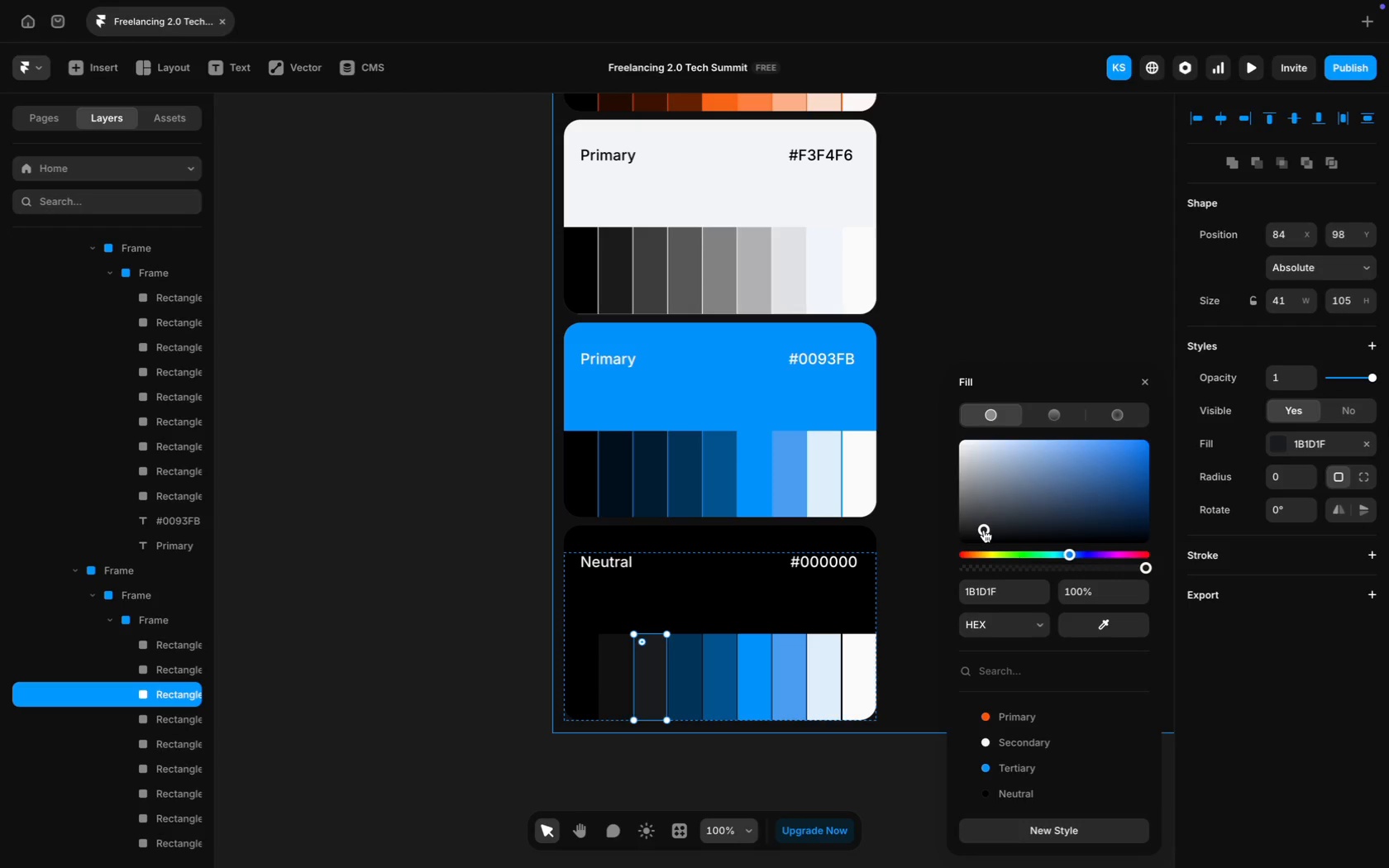 
left_click([977, 517])
 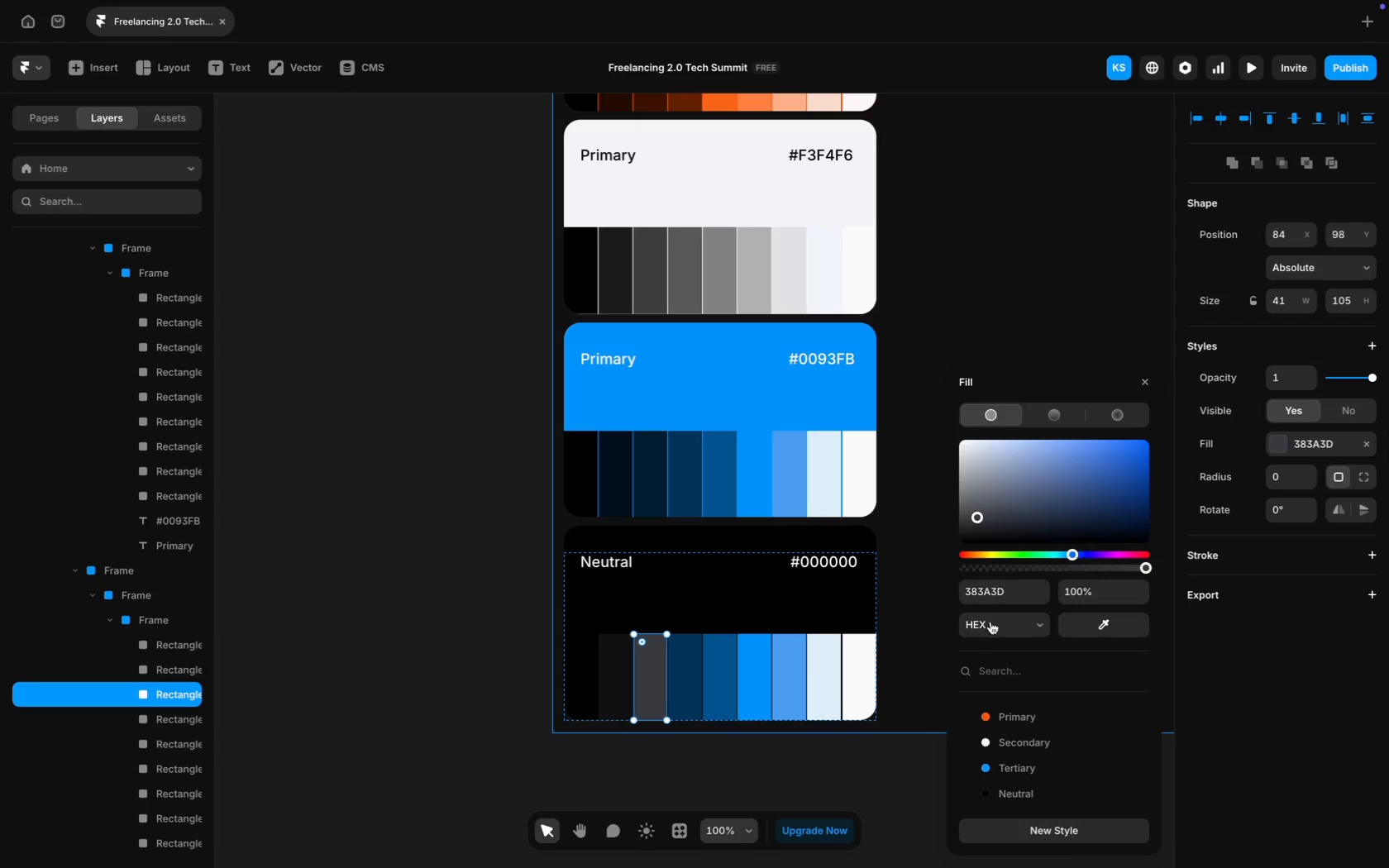 
left_click([690, 670])
 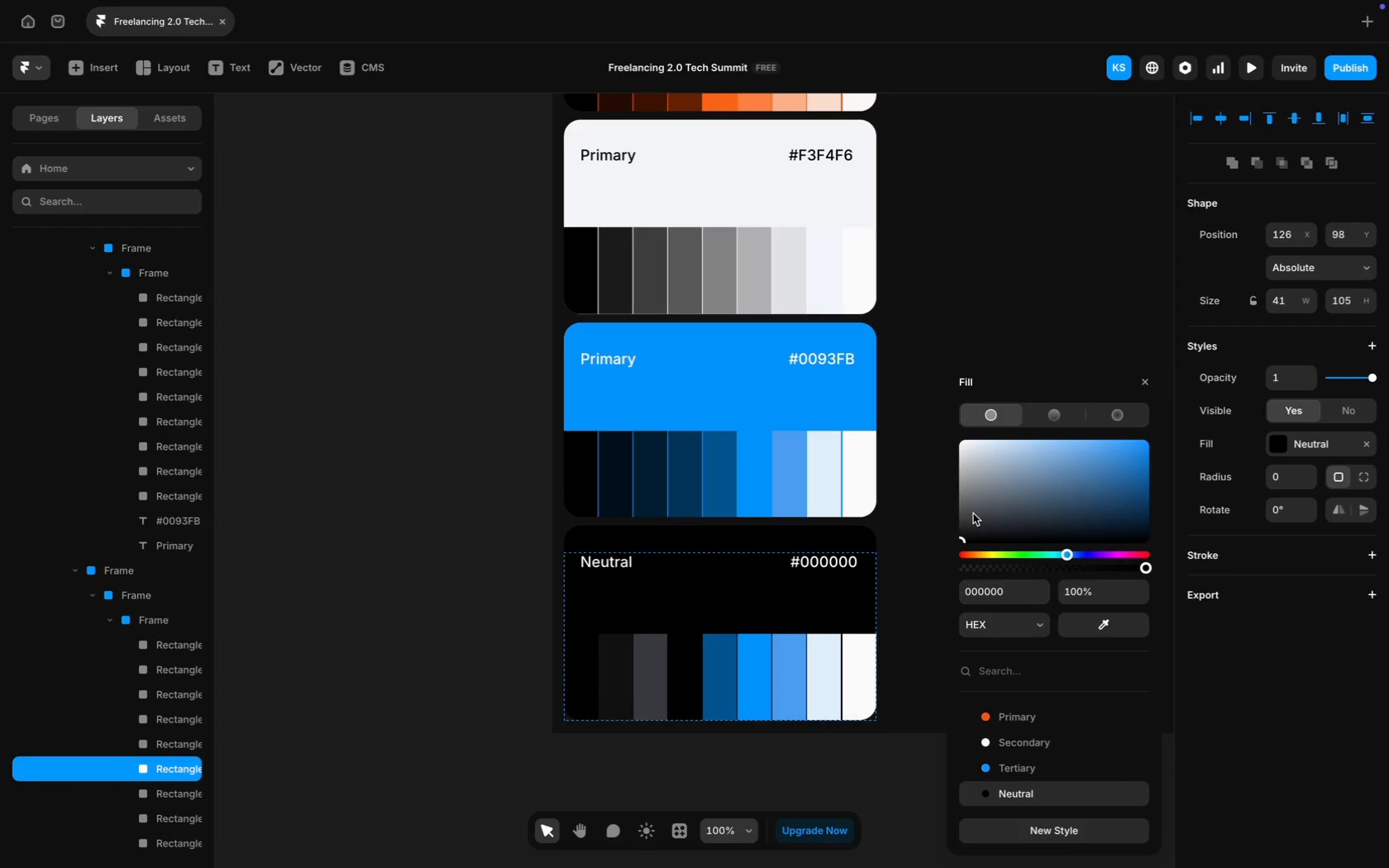 
left_click([981, 506])
 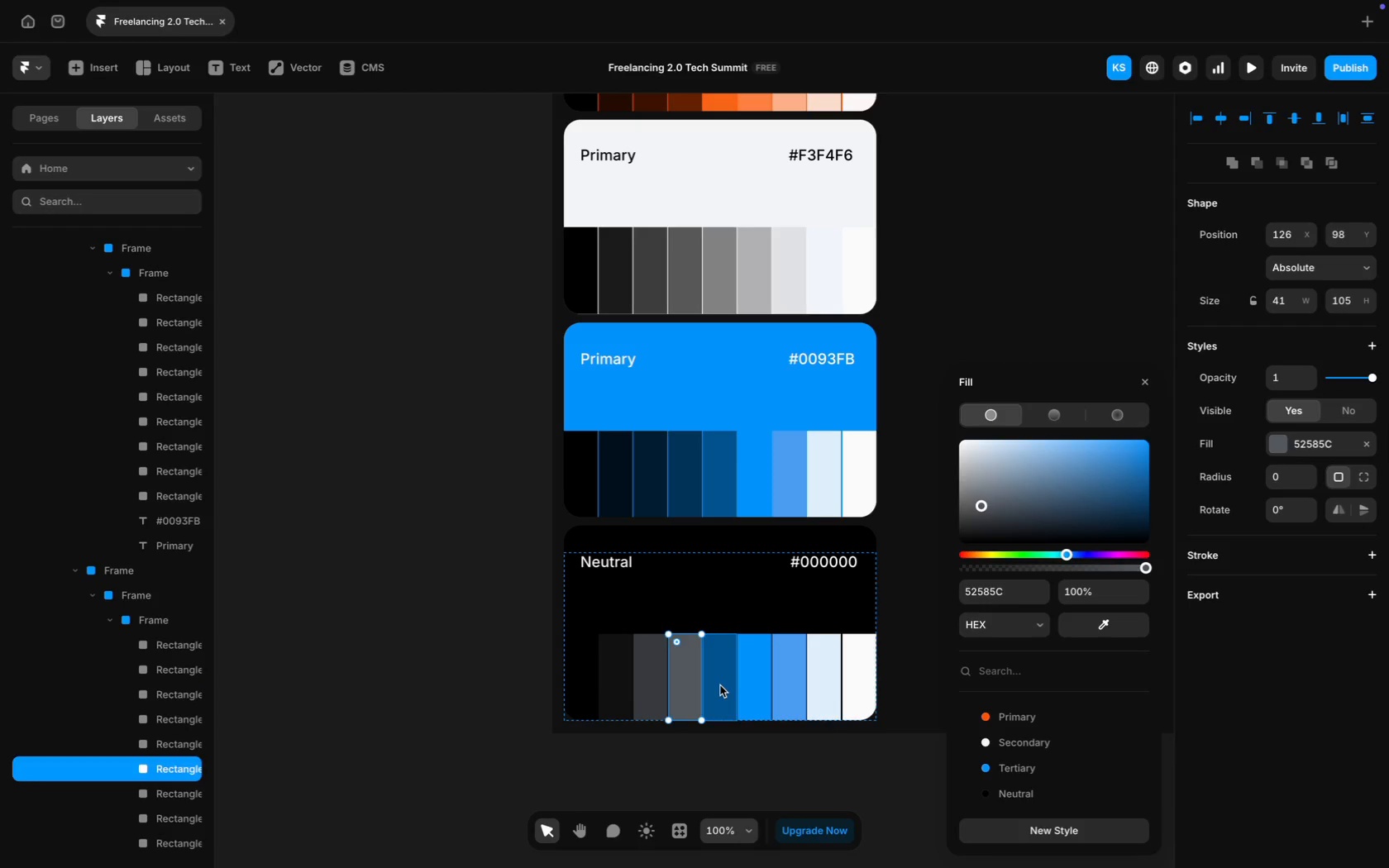 
left_click([1028, 797])
 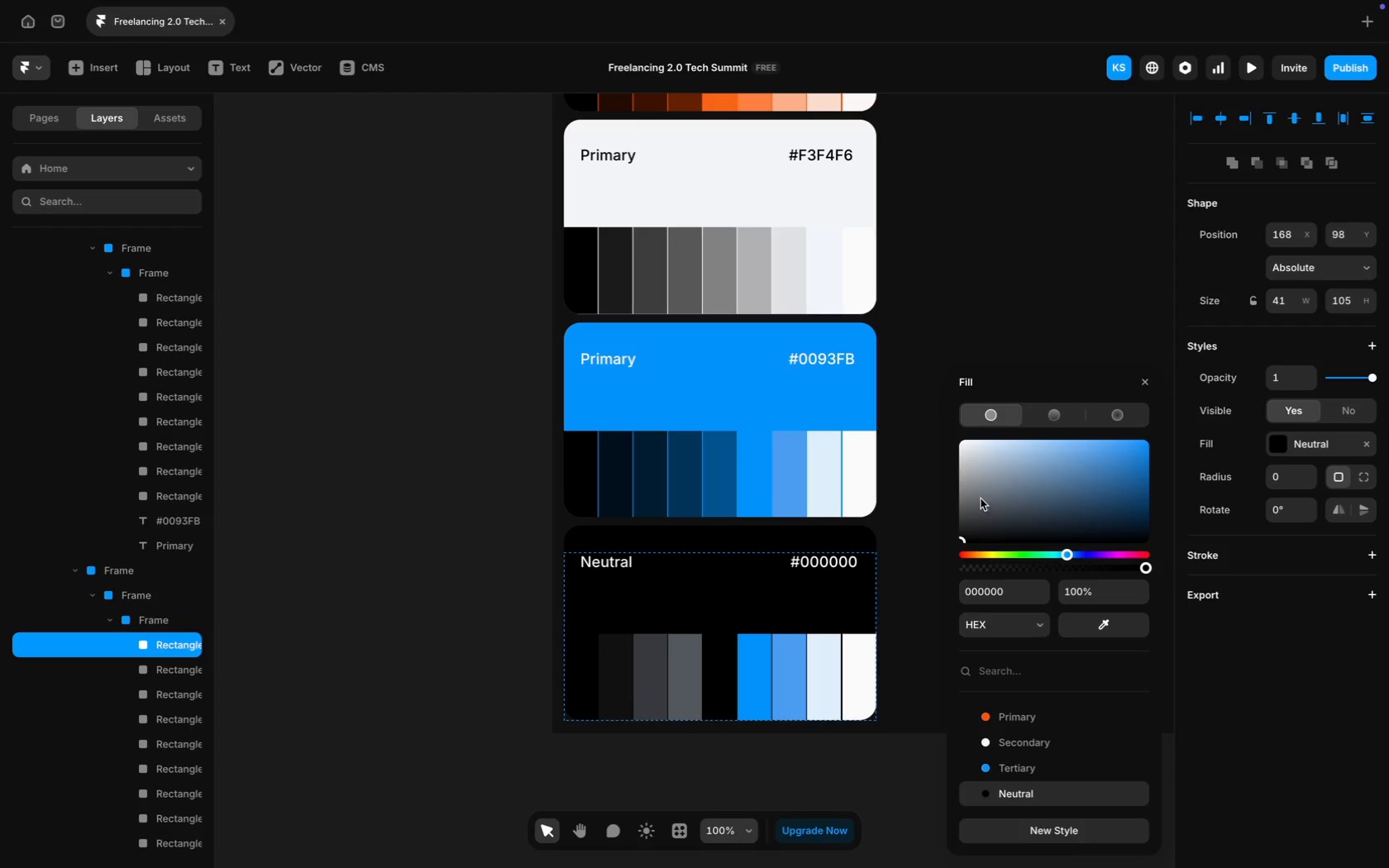 
left_click([981, 493])
 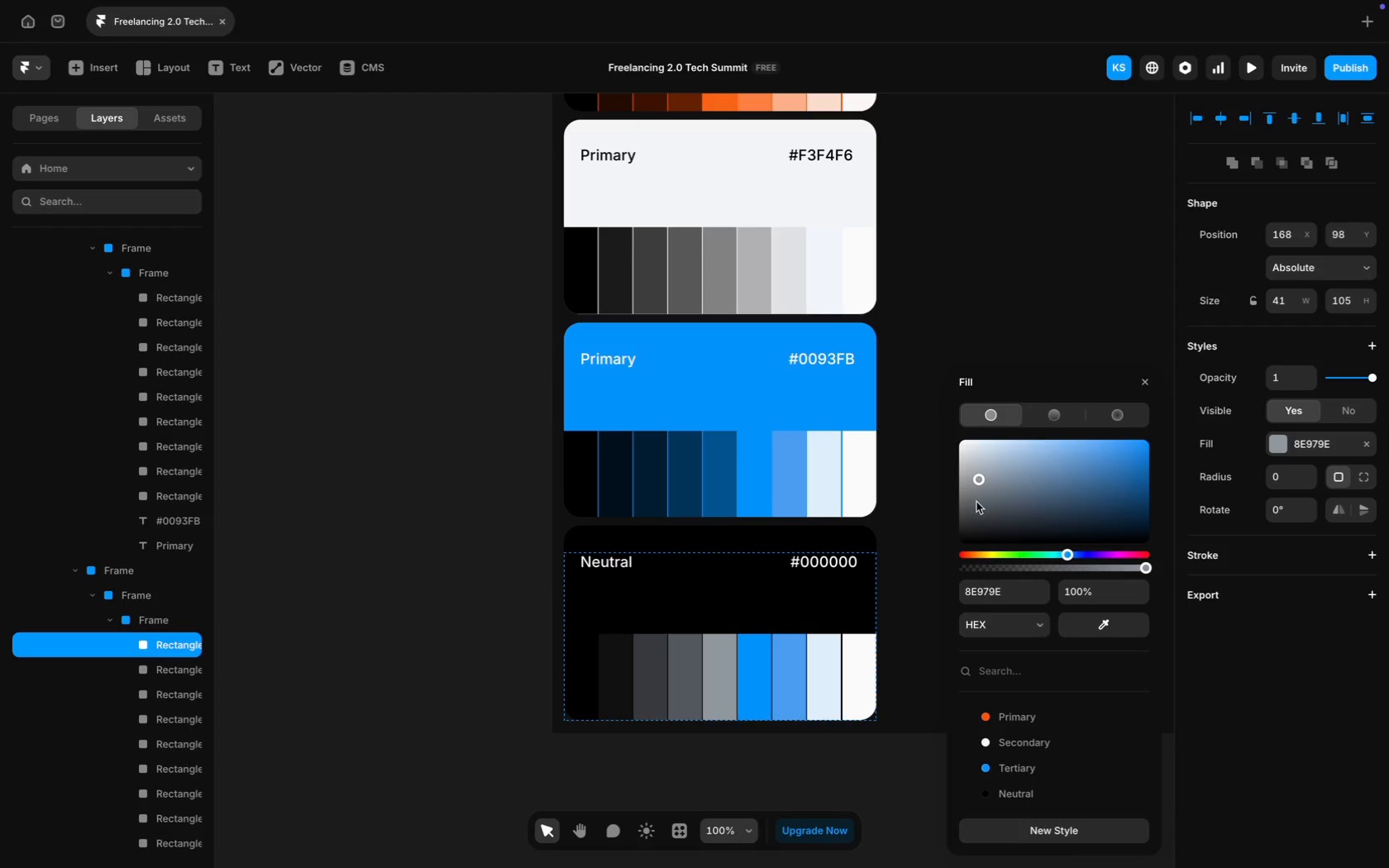 
wait(5.78)
 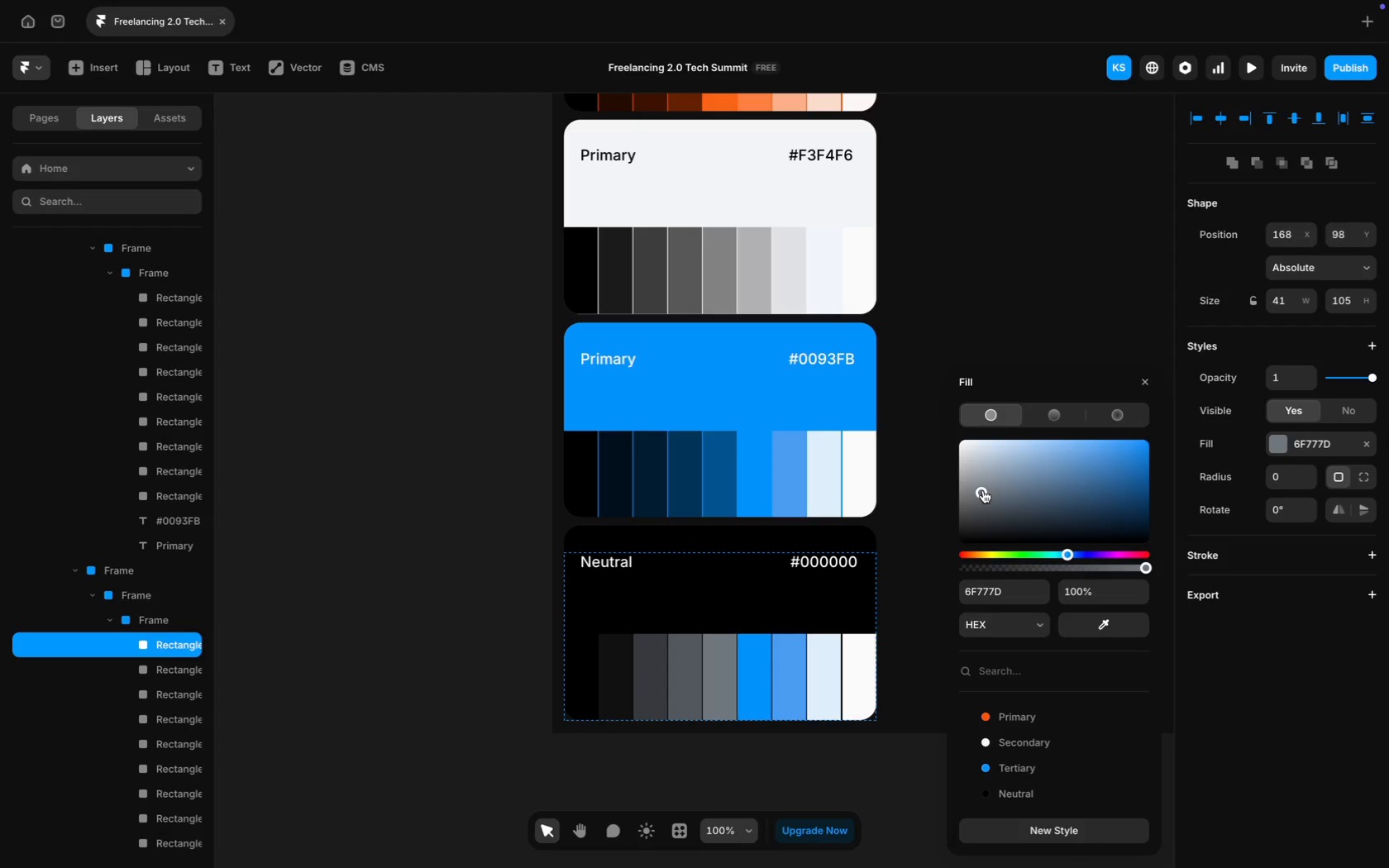 
left_click([753, 663])
 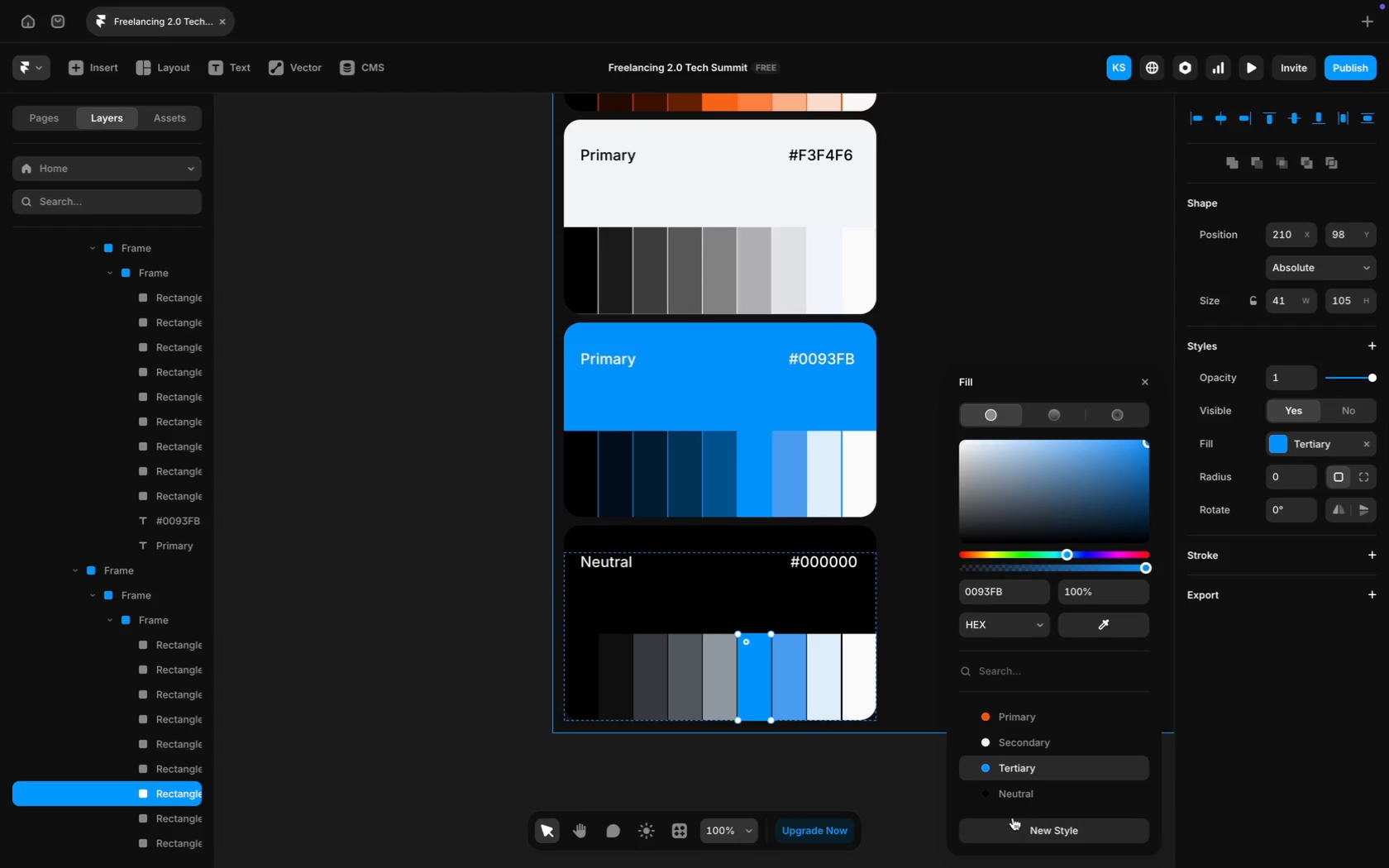 
left_click([1013, 802])
 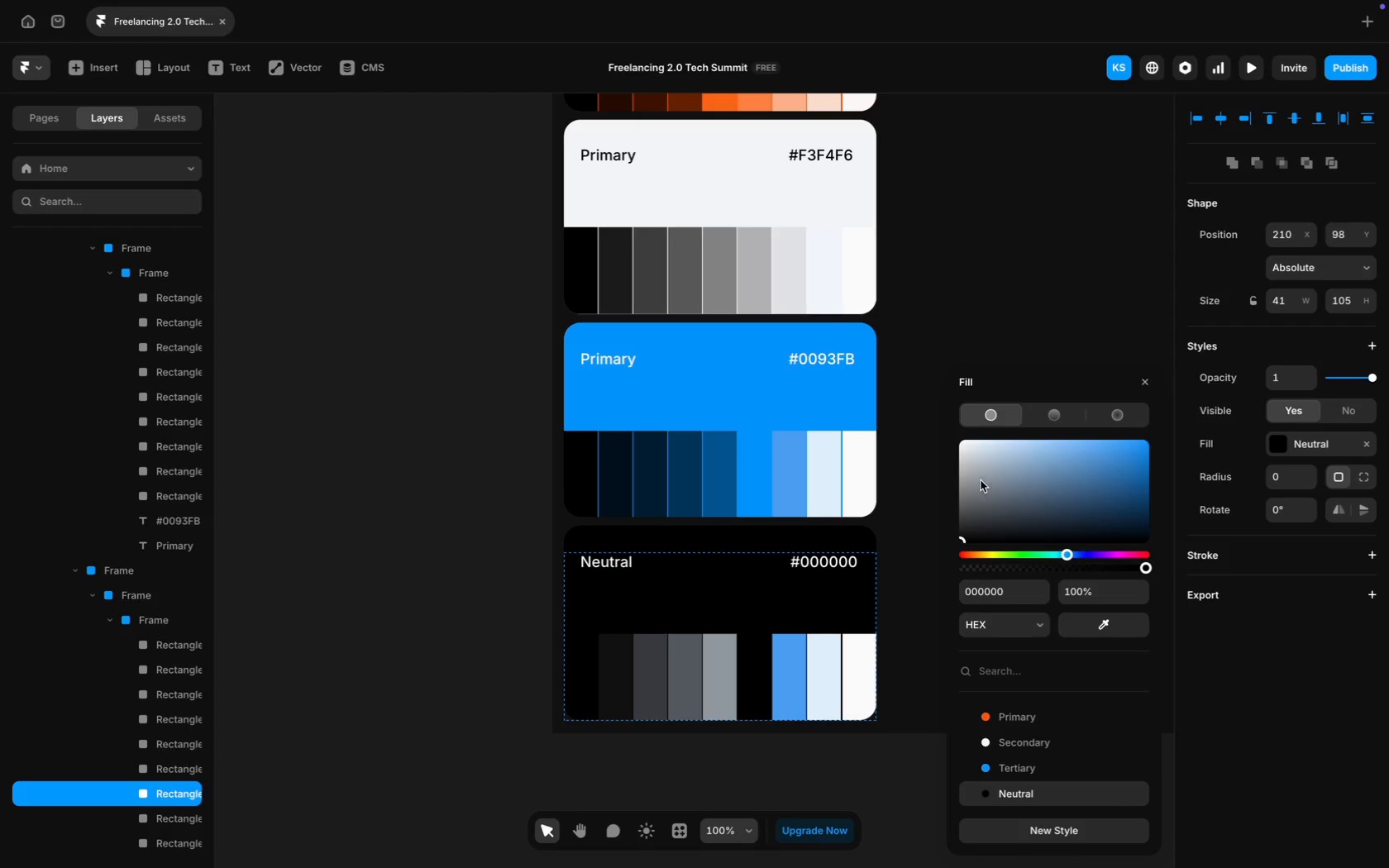 
left_click([981, 475])
 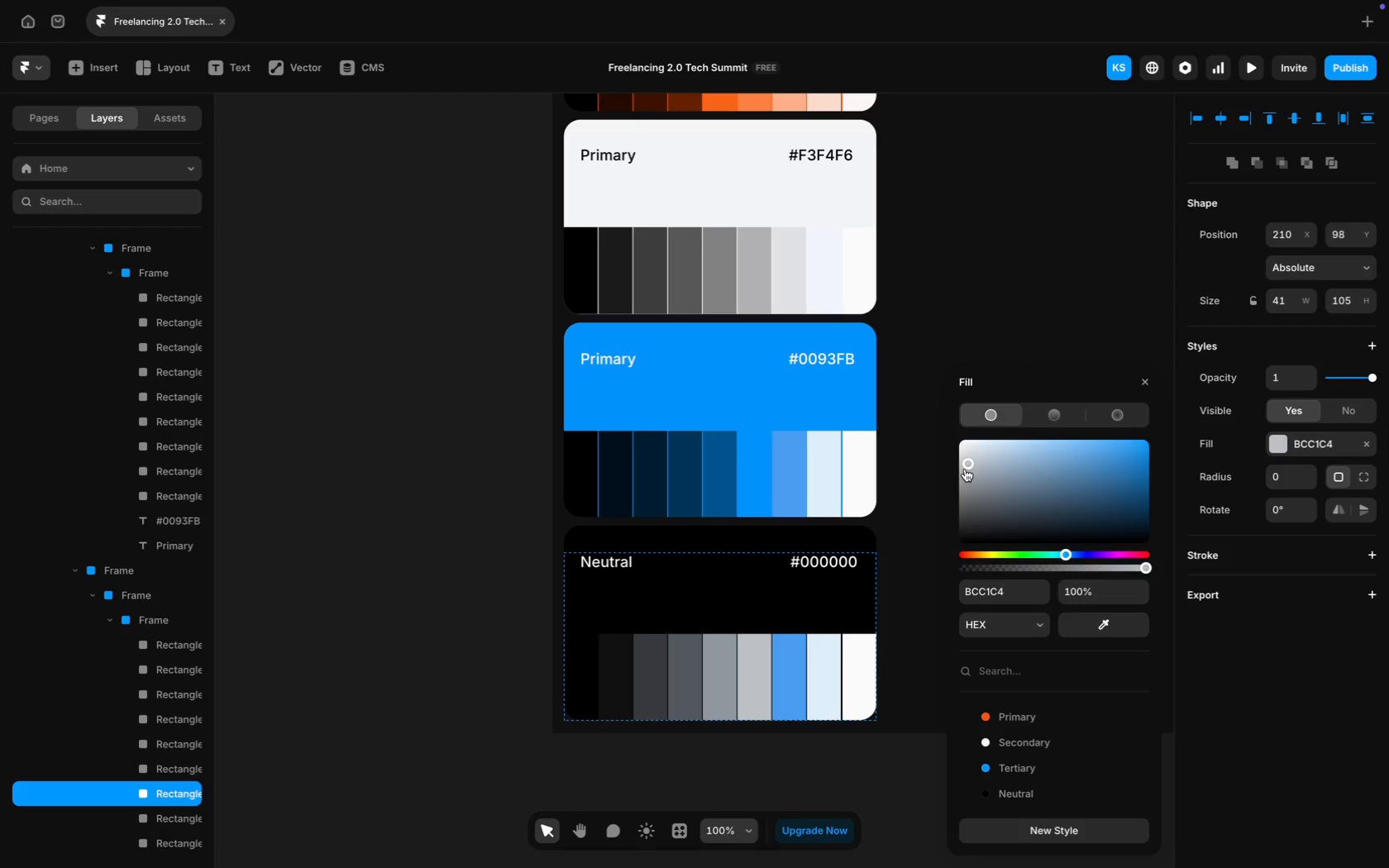 
left_click([790, 668])
 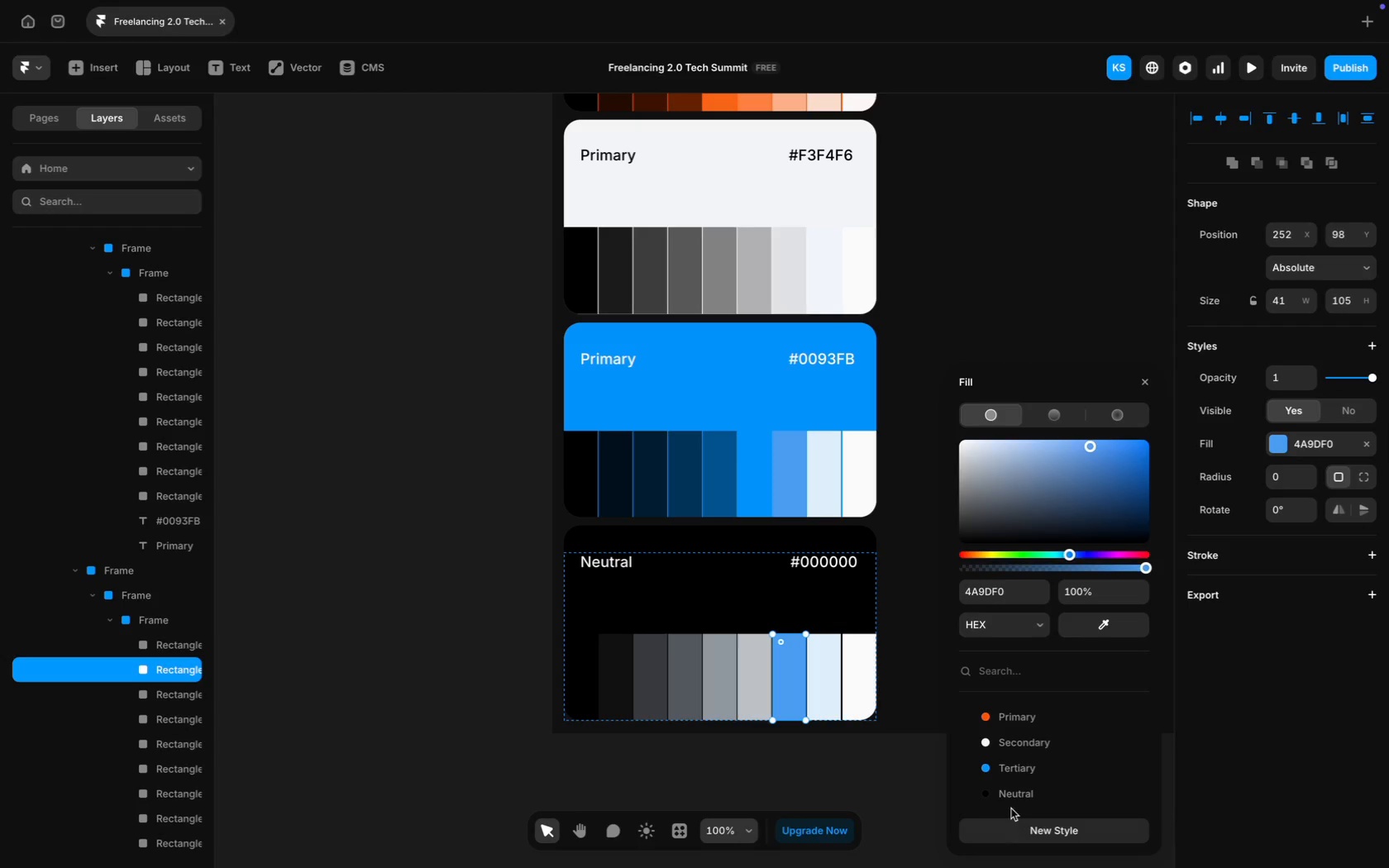 
left_click([1011, 804])
 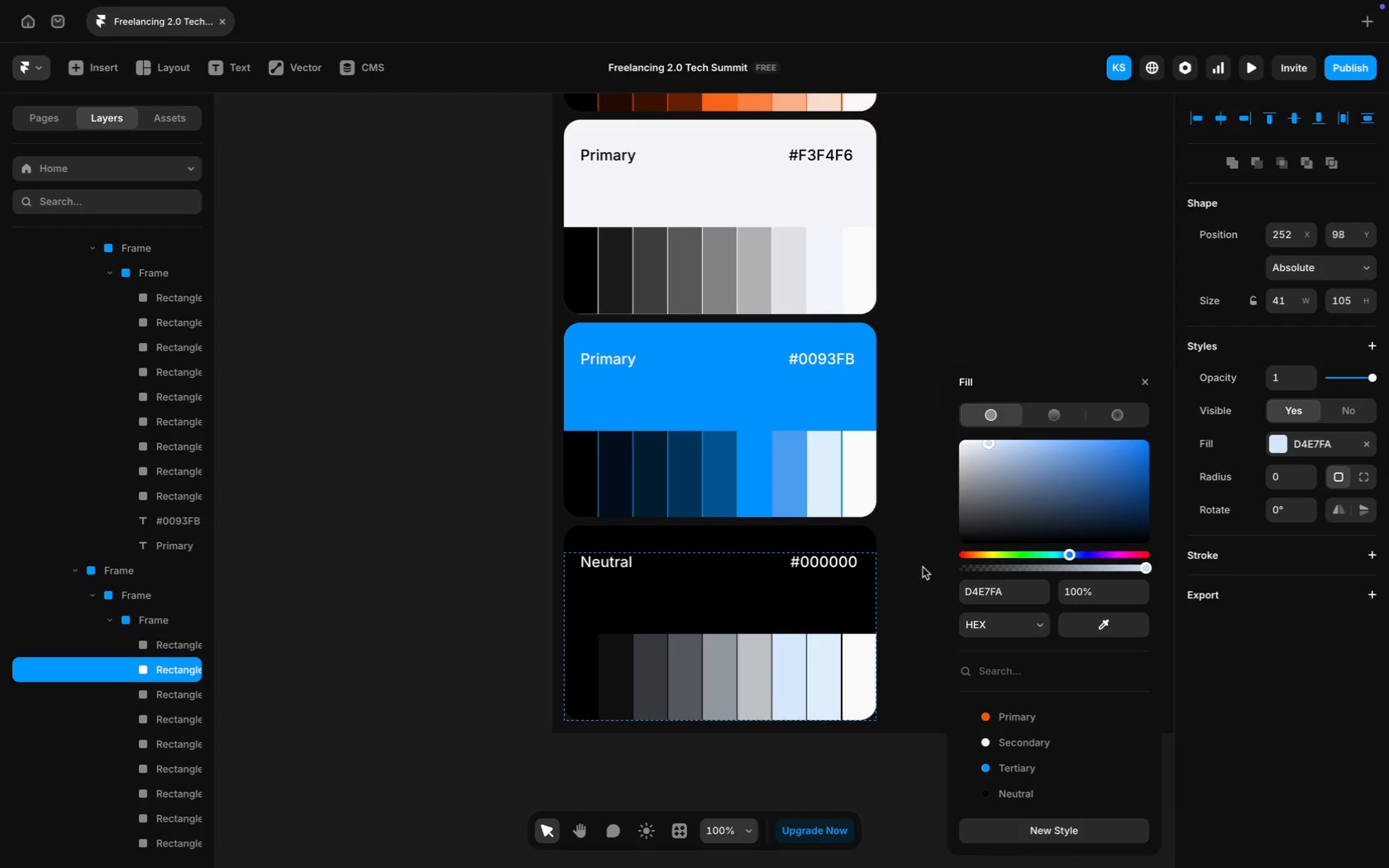 
left_click([829, 664])
 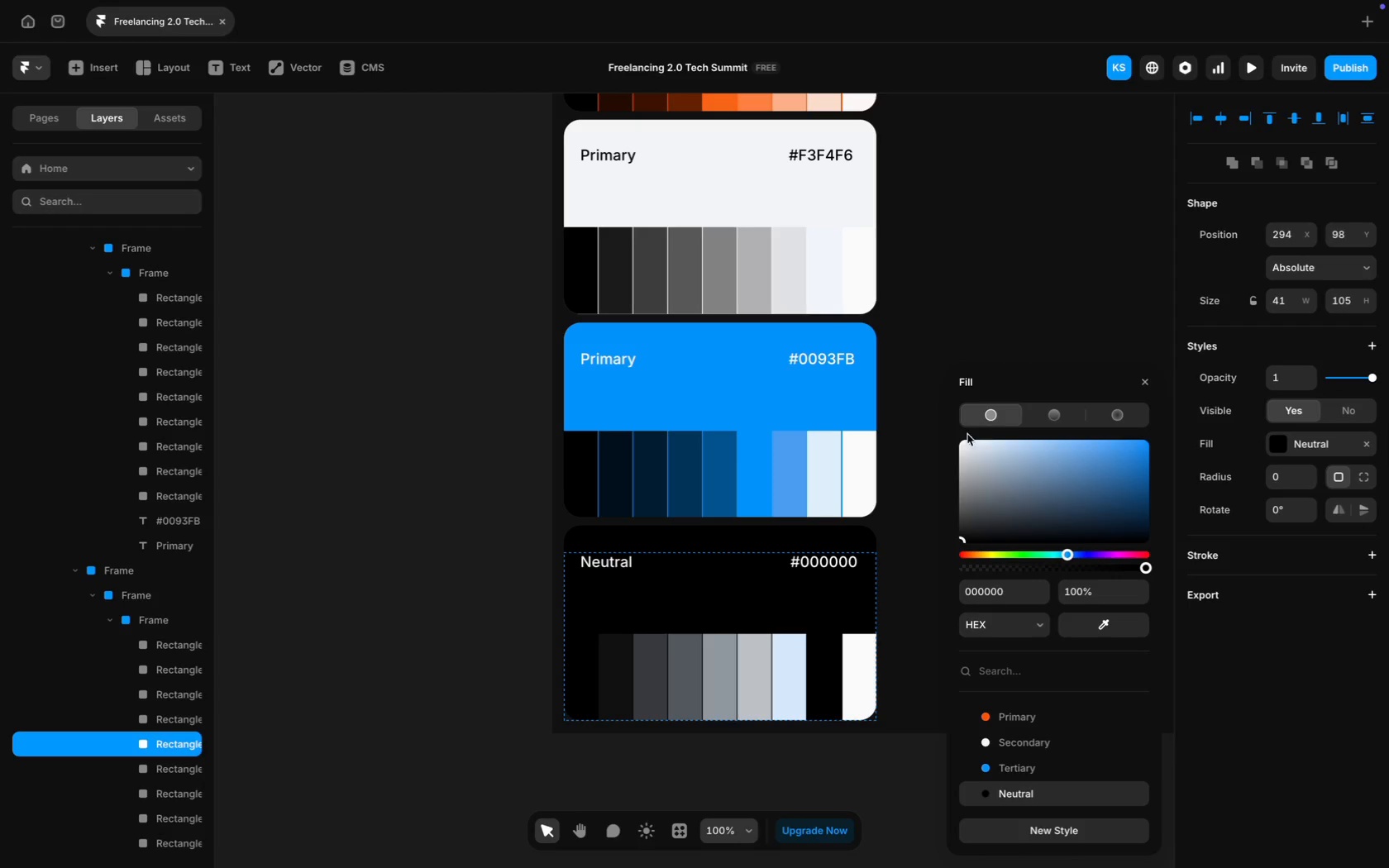 
left_click([973, 443])
 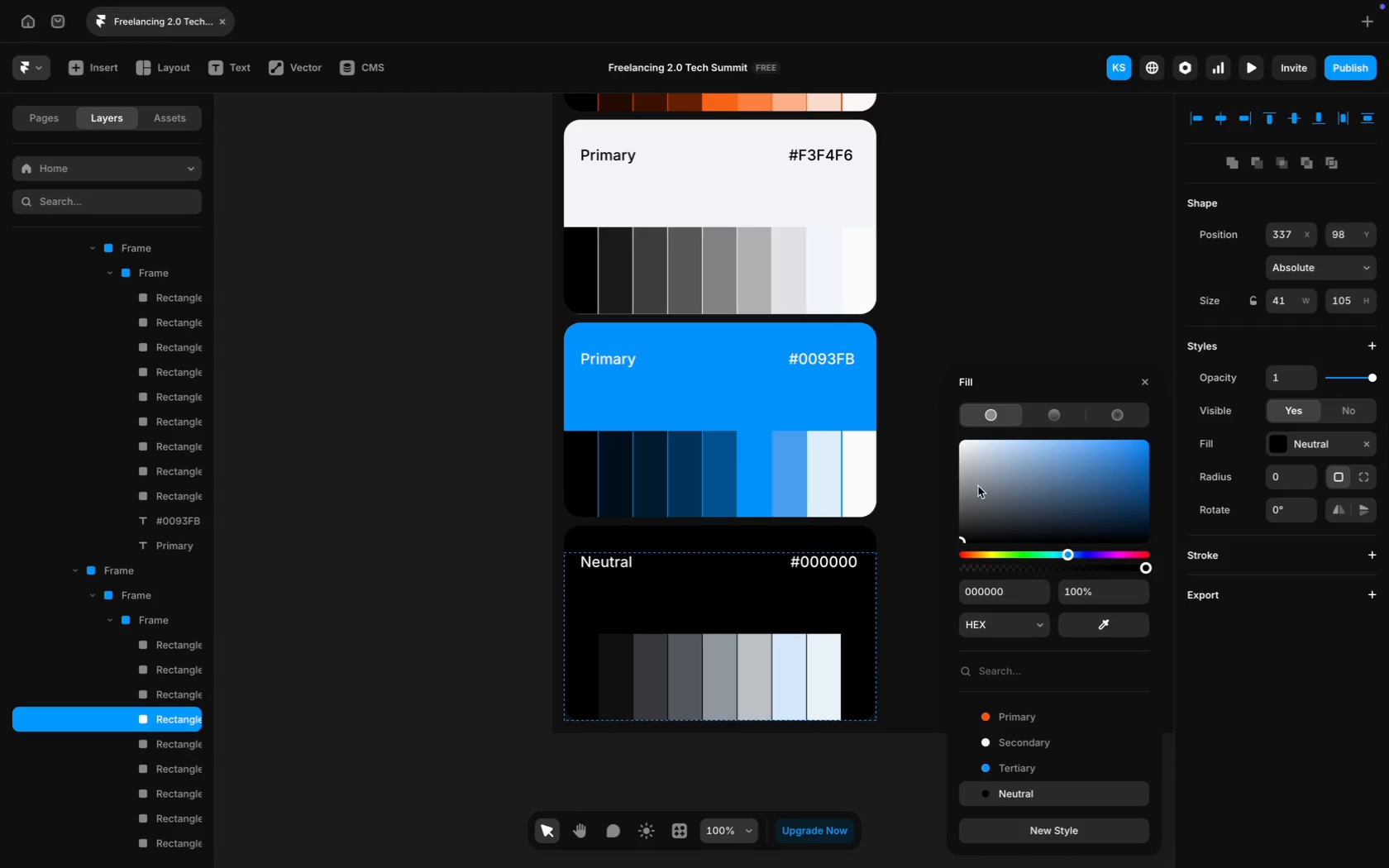 
left_click_drag(start_coordinate=[966, 442], to_coordinate=[957, 440])
 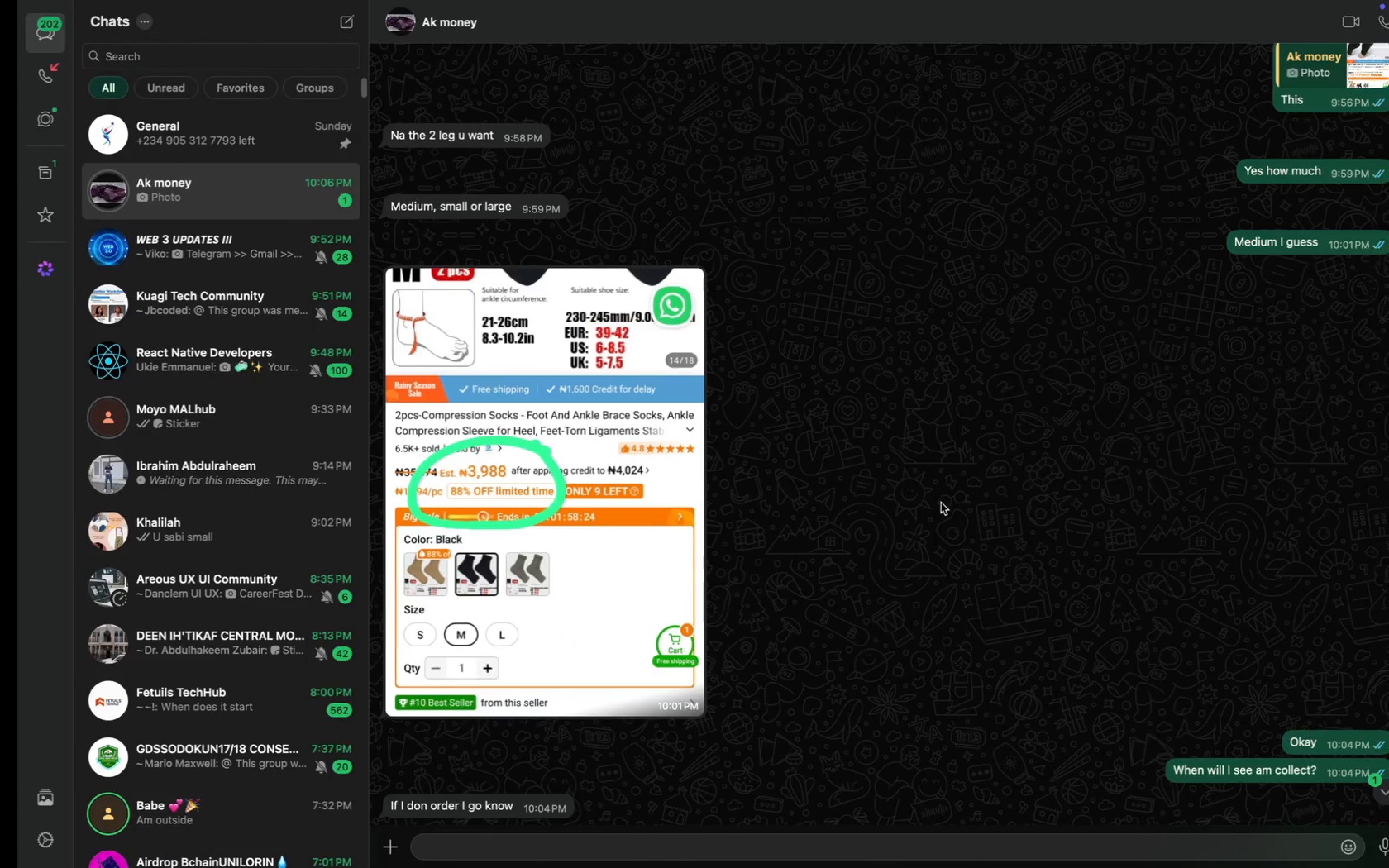 
scroll: coordinate [730, 554], scroll_direction: down, amount: 40.0
 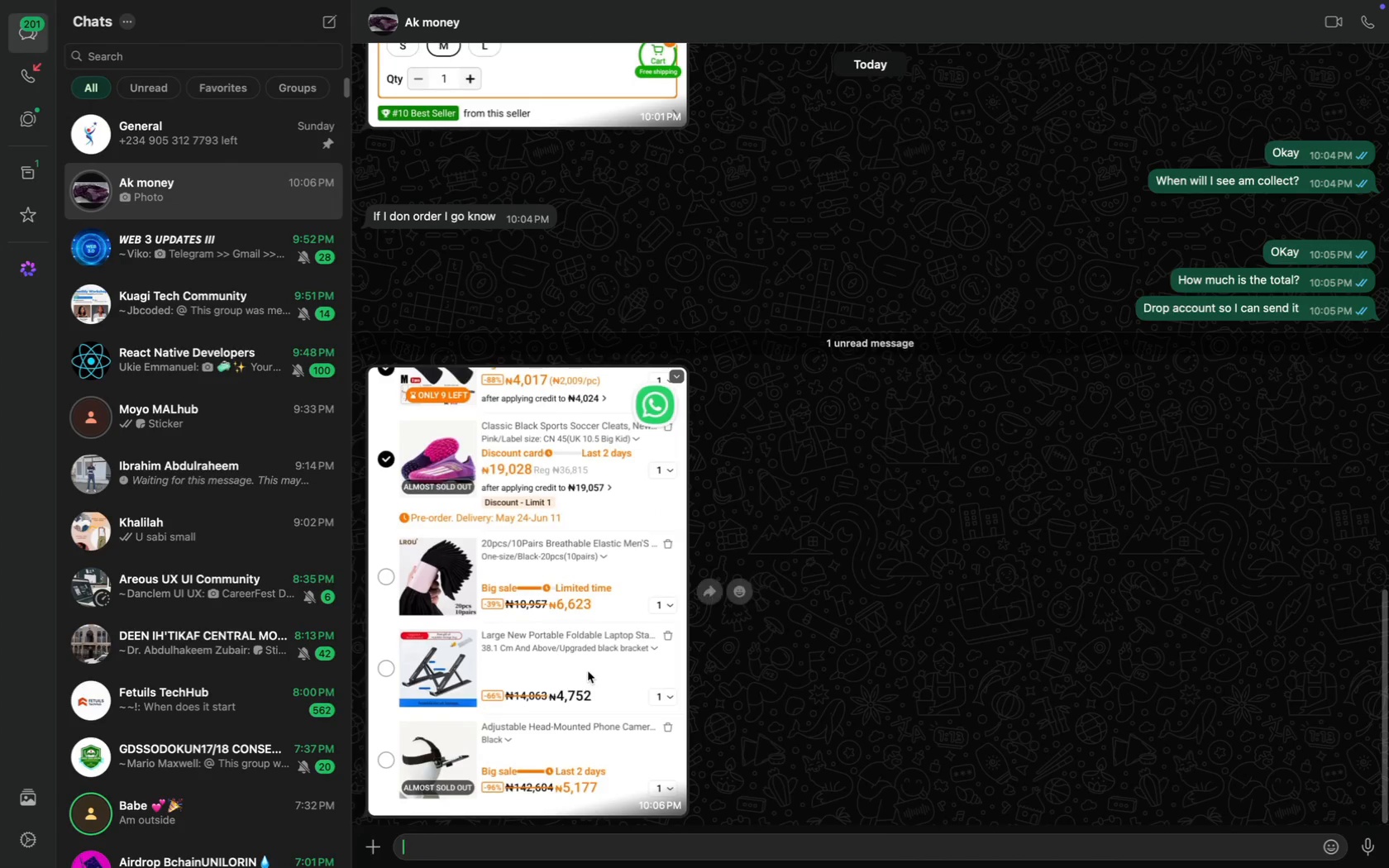 
mouse_move([607, 672])
 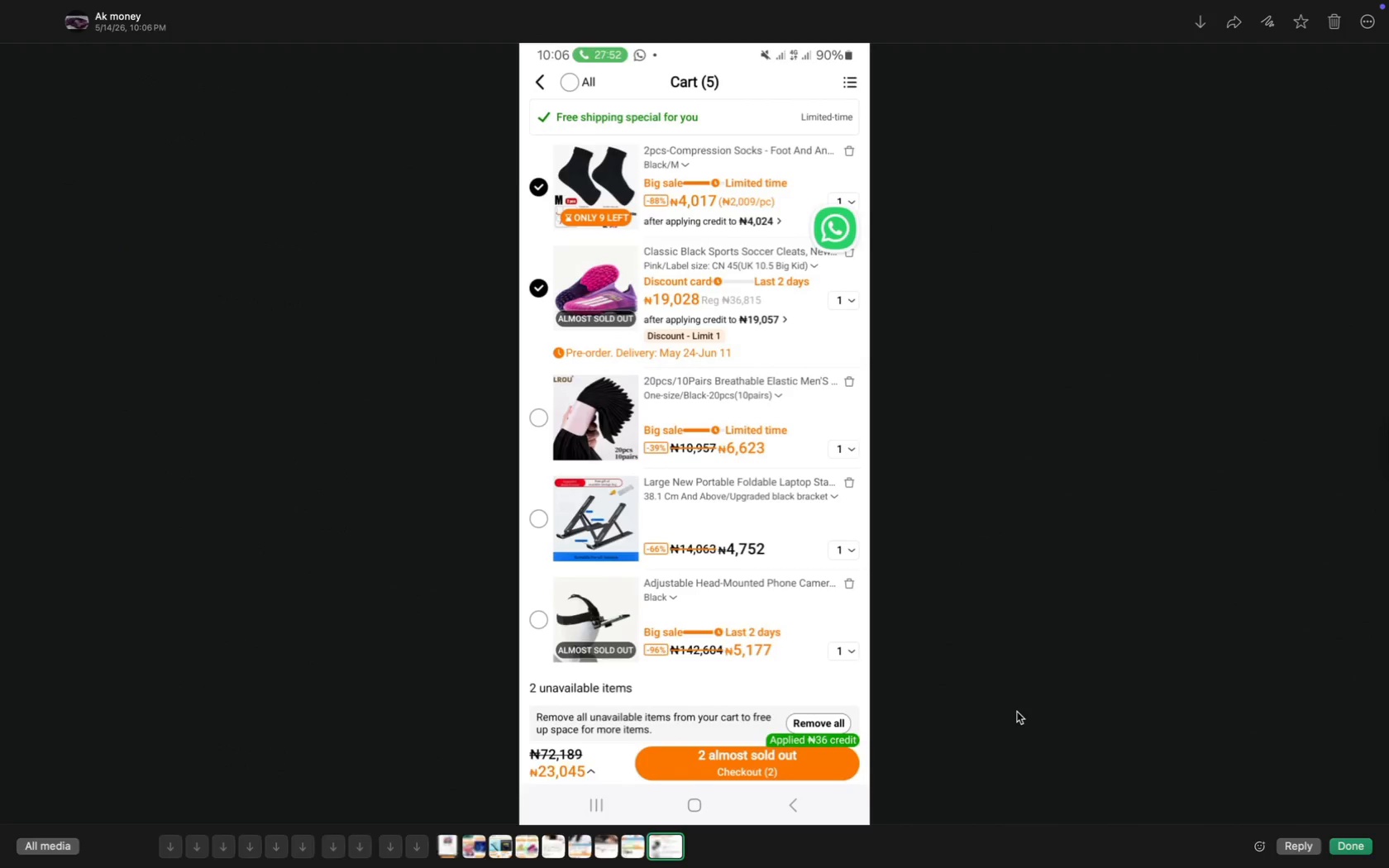 
type(Okay )
 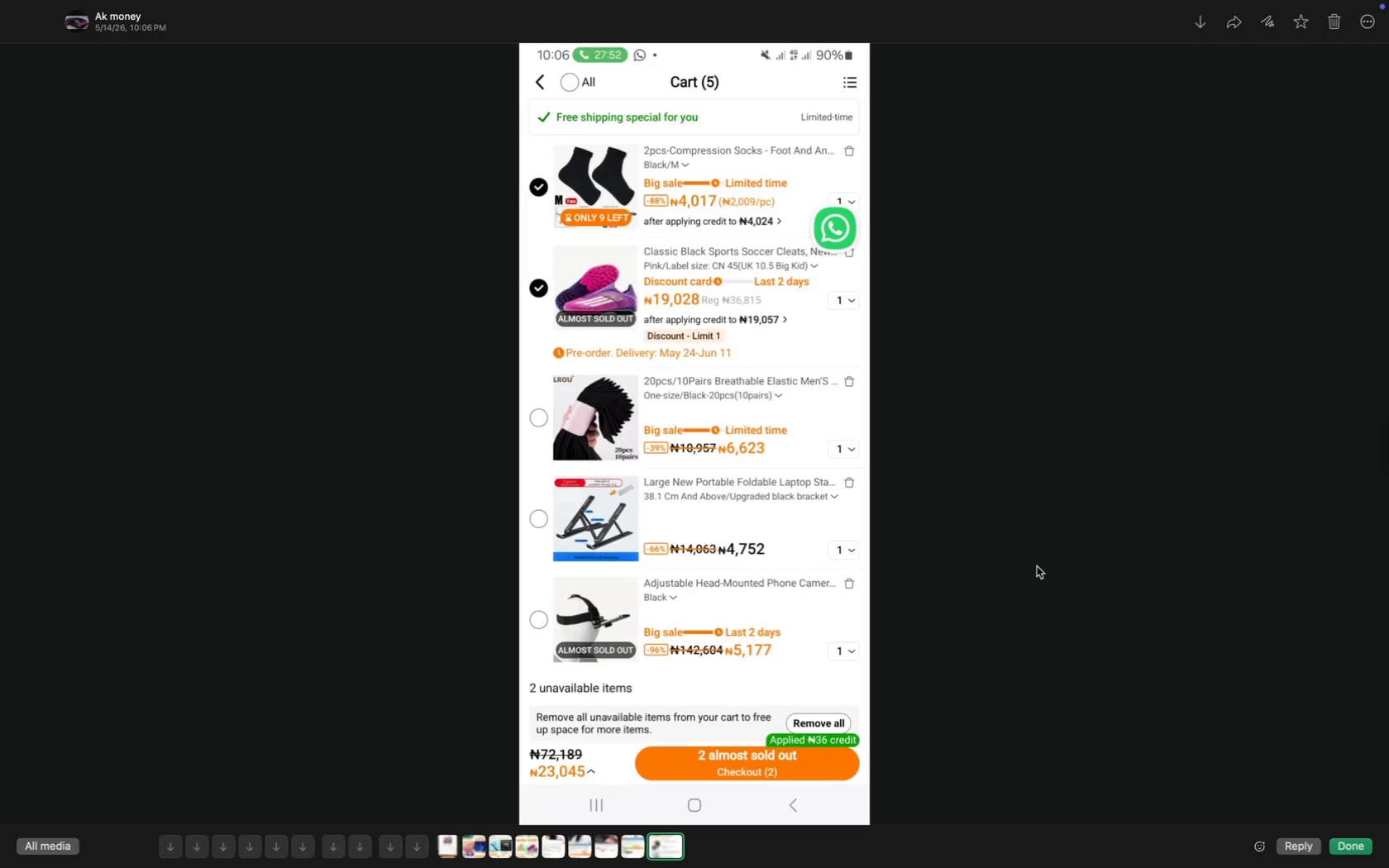 
wait(31.69)
 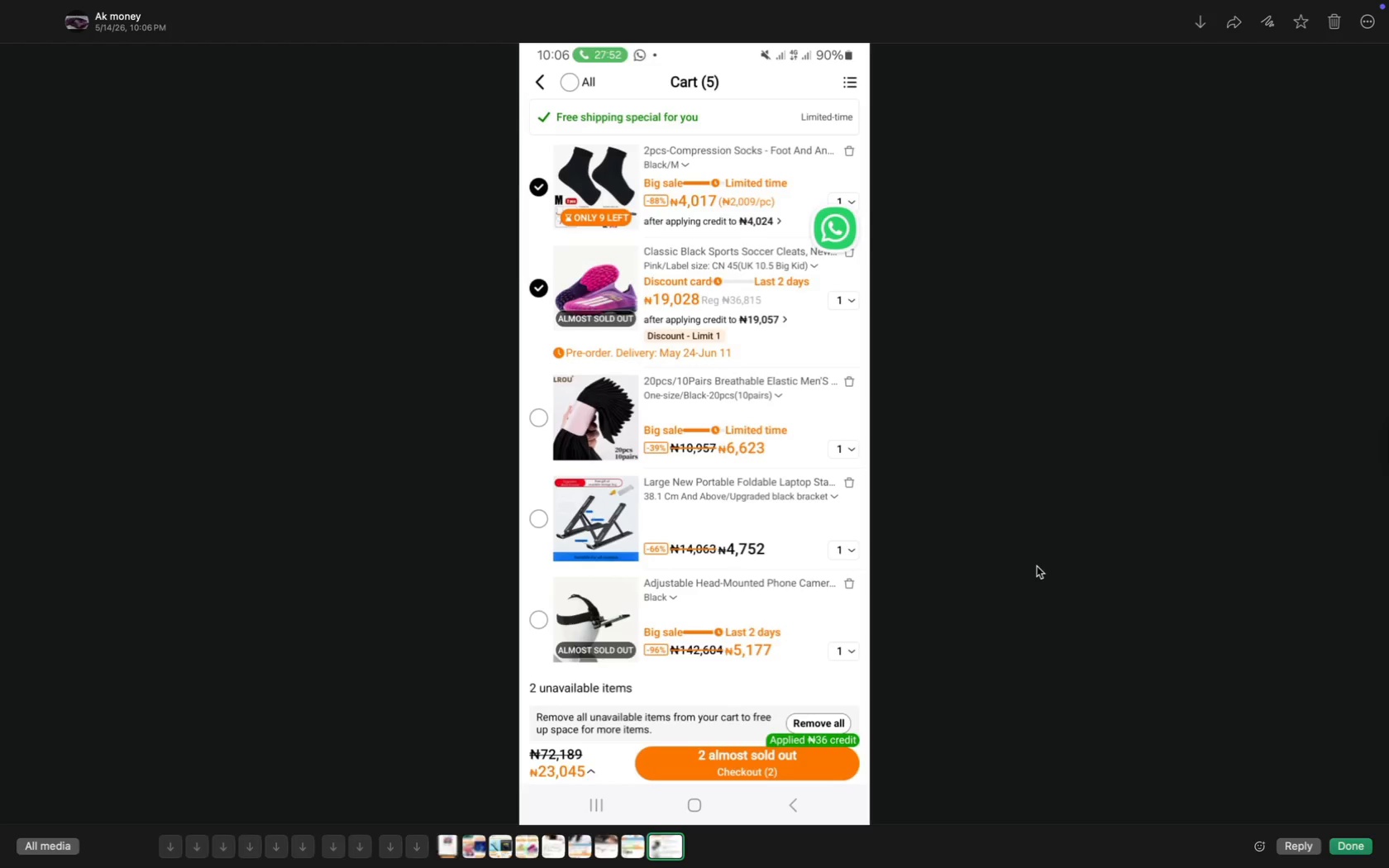 
left_click([1037, 569])
 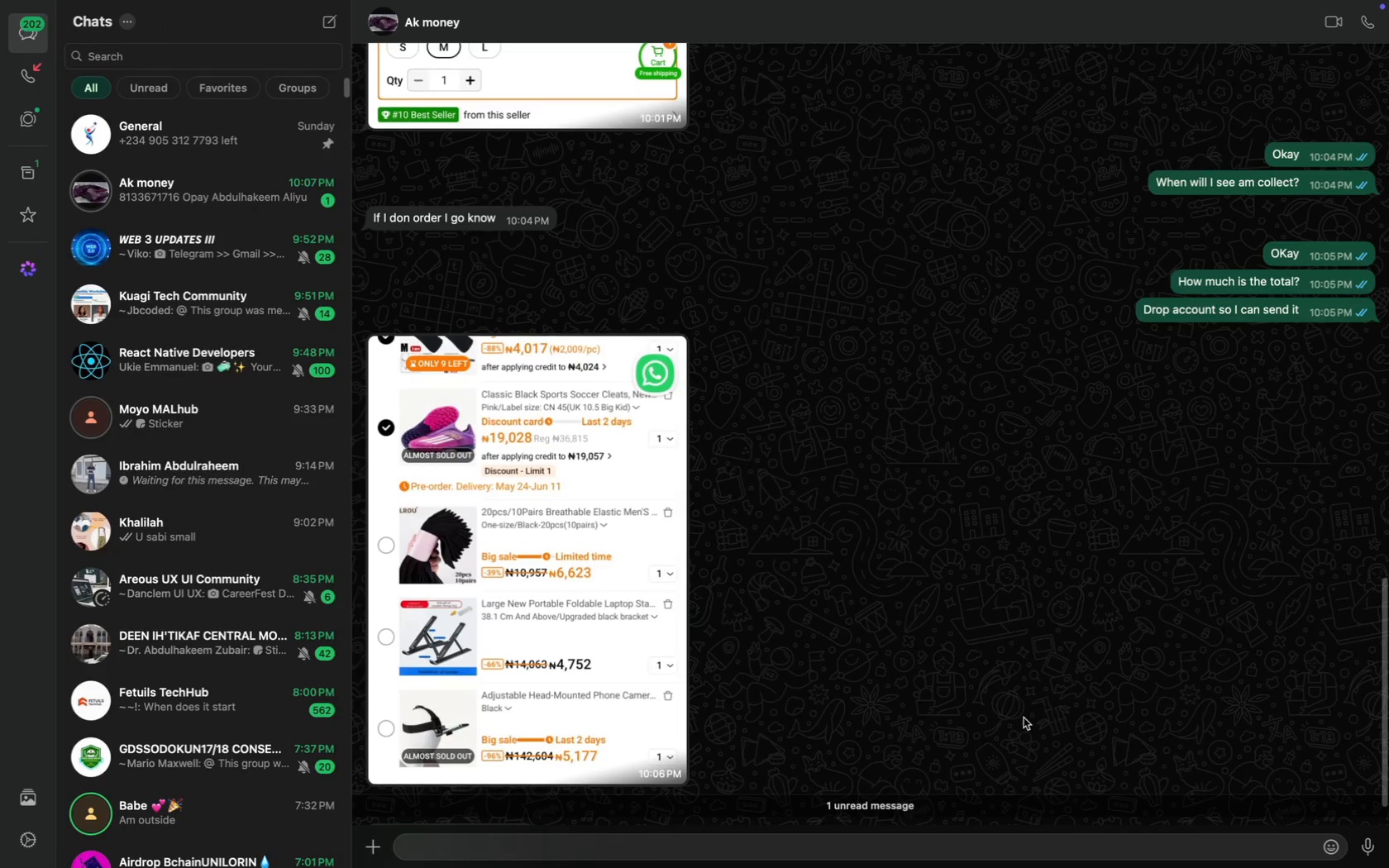 
scroll: coordinate [1024, 718], scroll_direction: down, amount: 146.0
 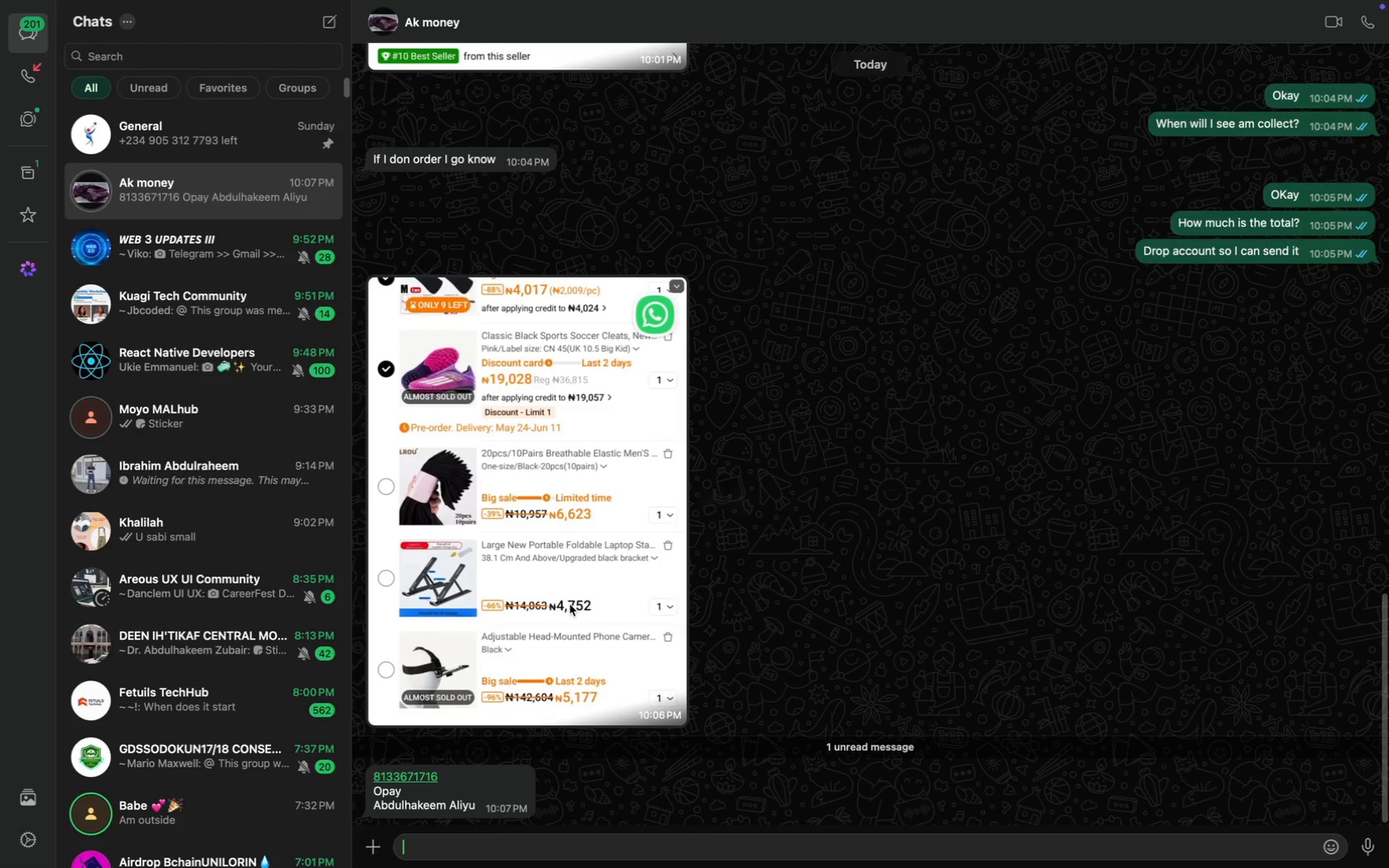 
left_click([585, 569])
 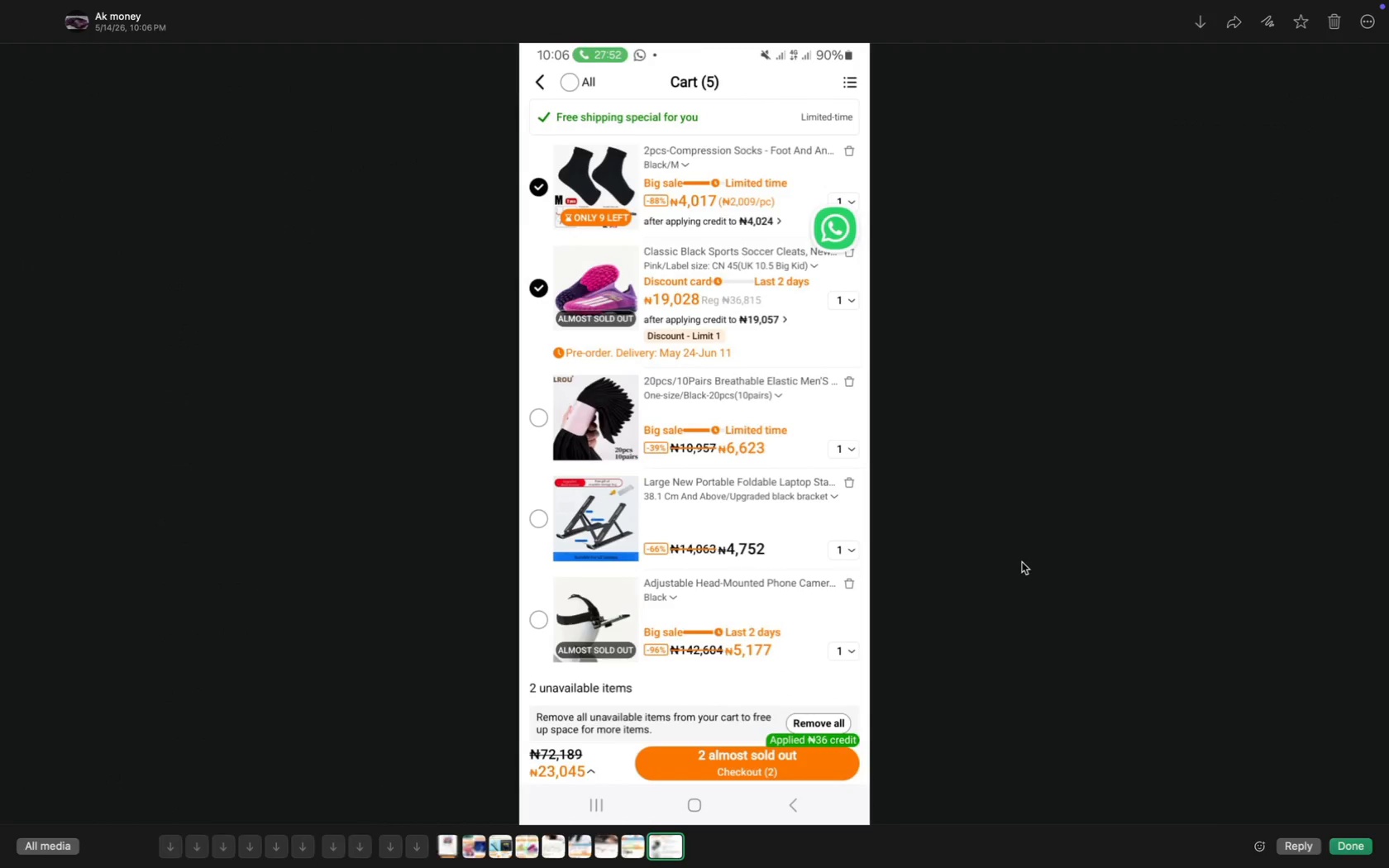 
wait(12.22)
 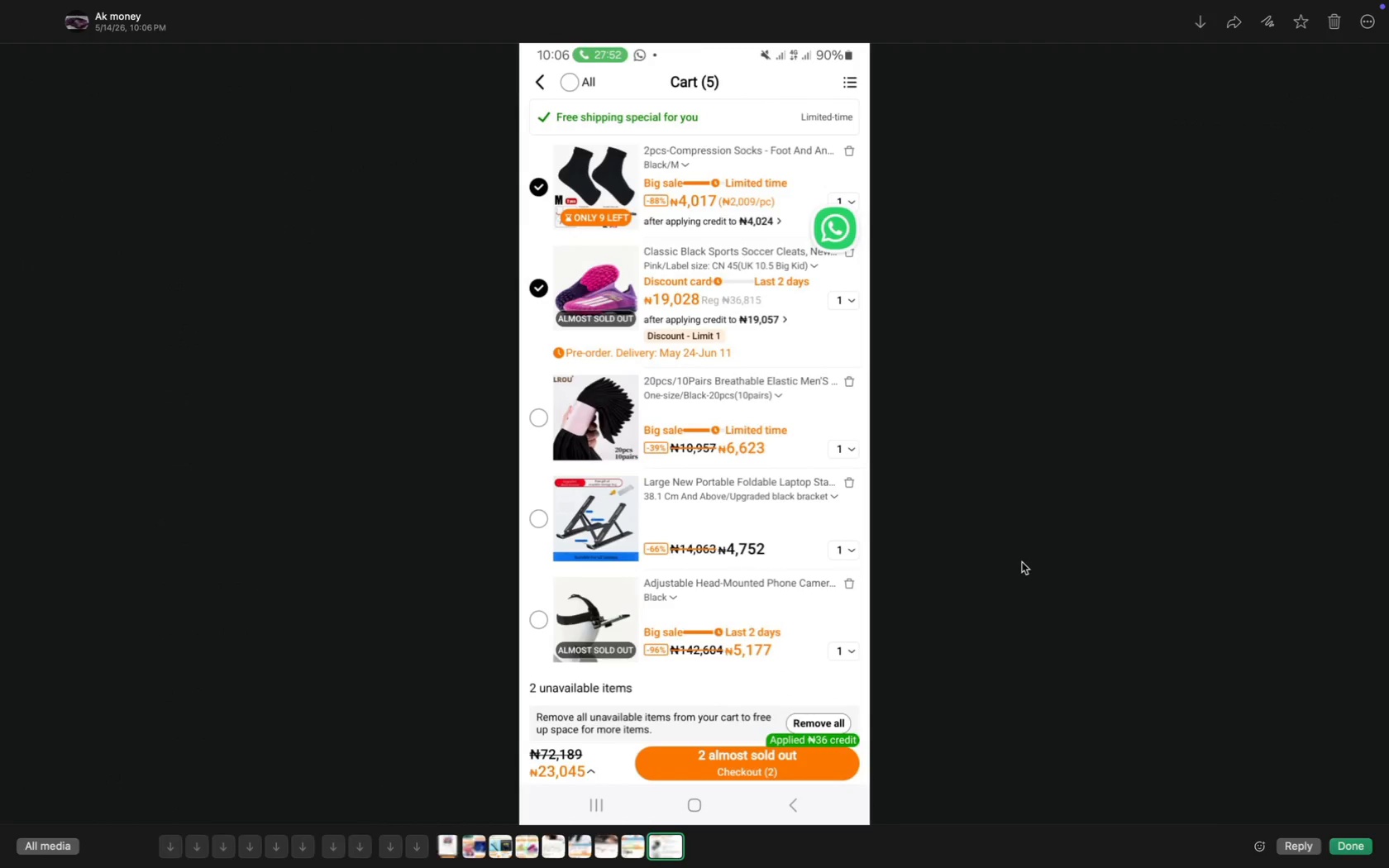 
left_click([1010, 551])
 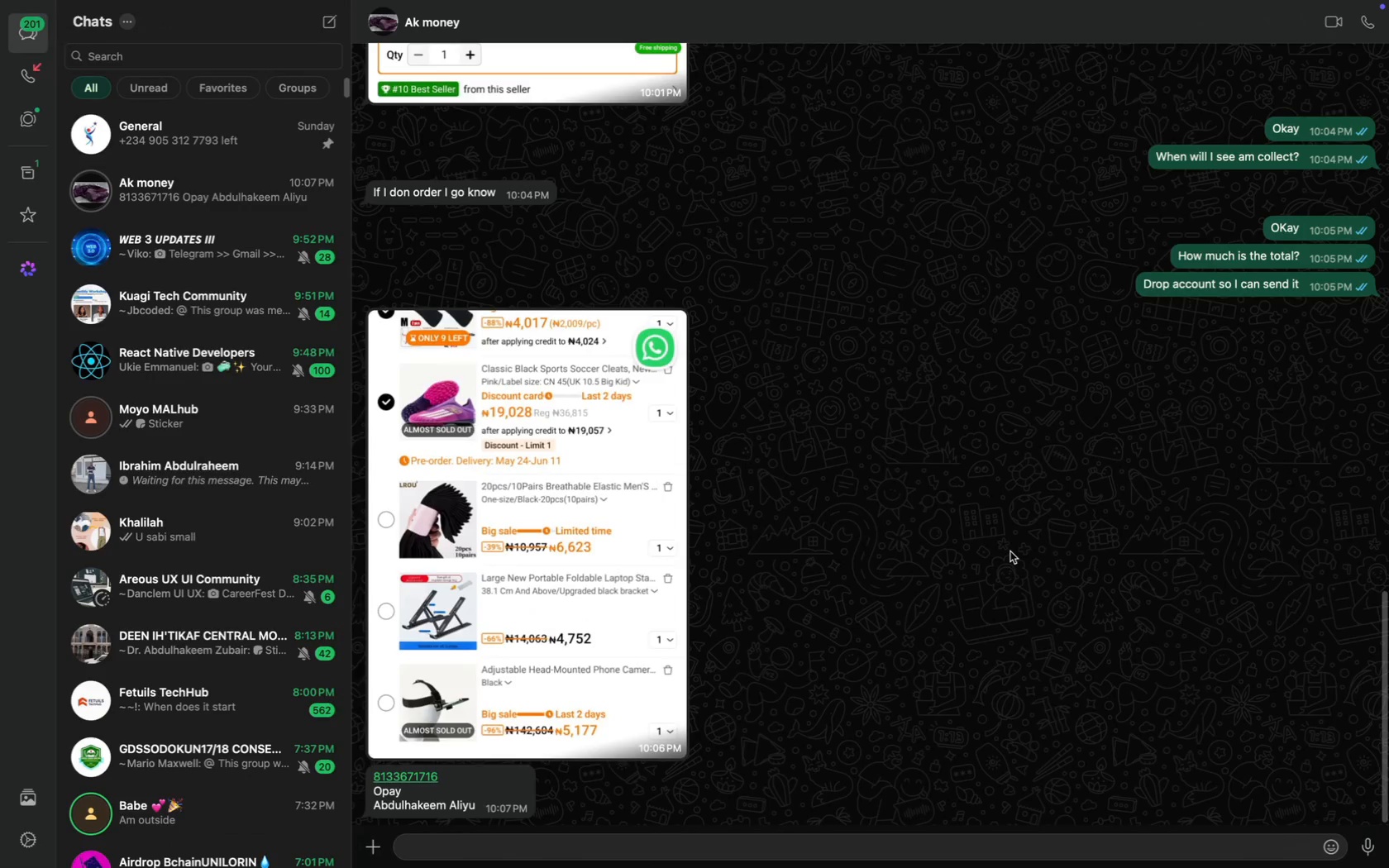 
type(On it)
 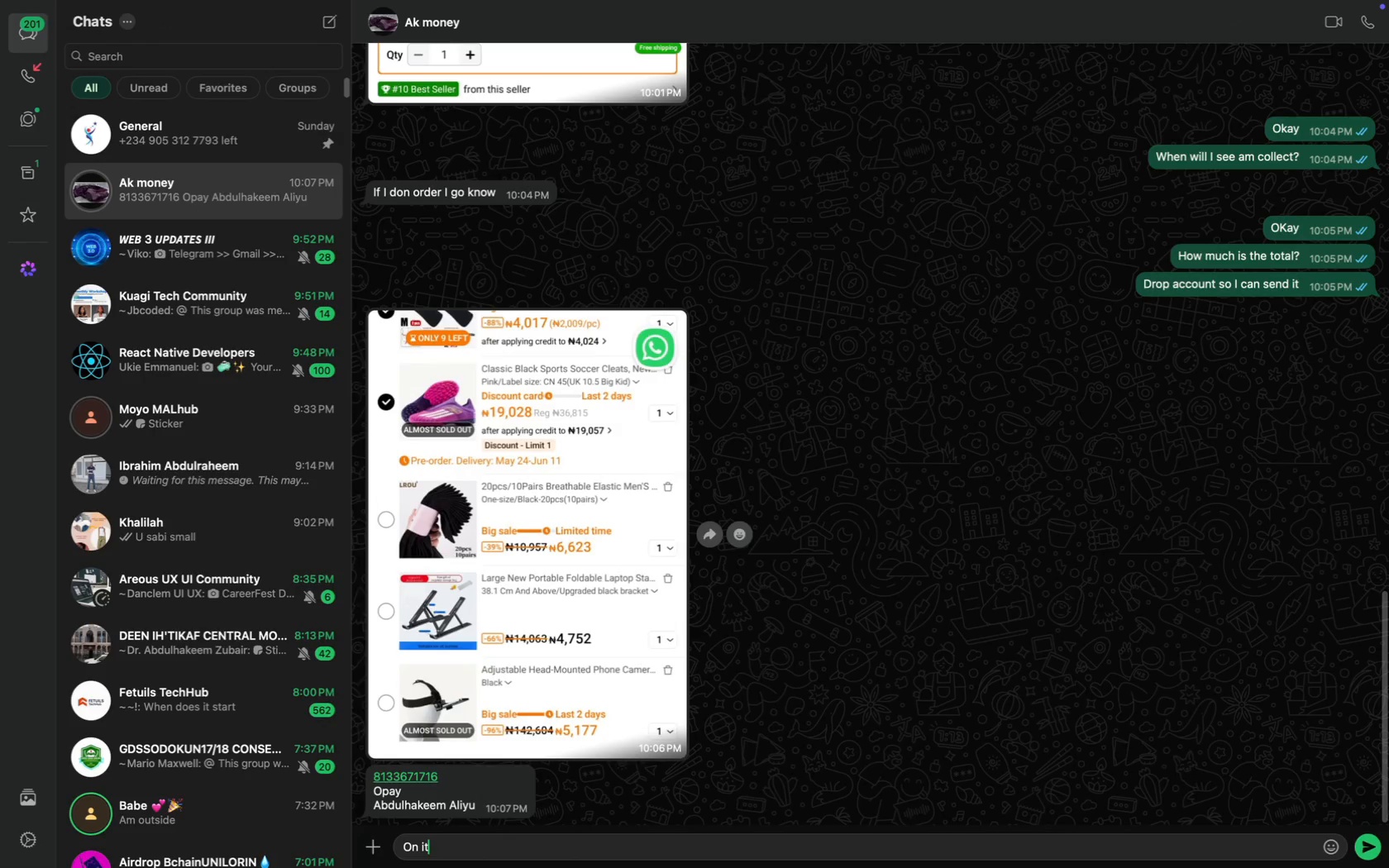 
key(Enter)
 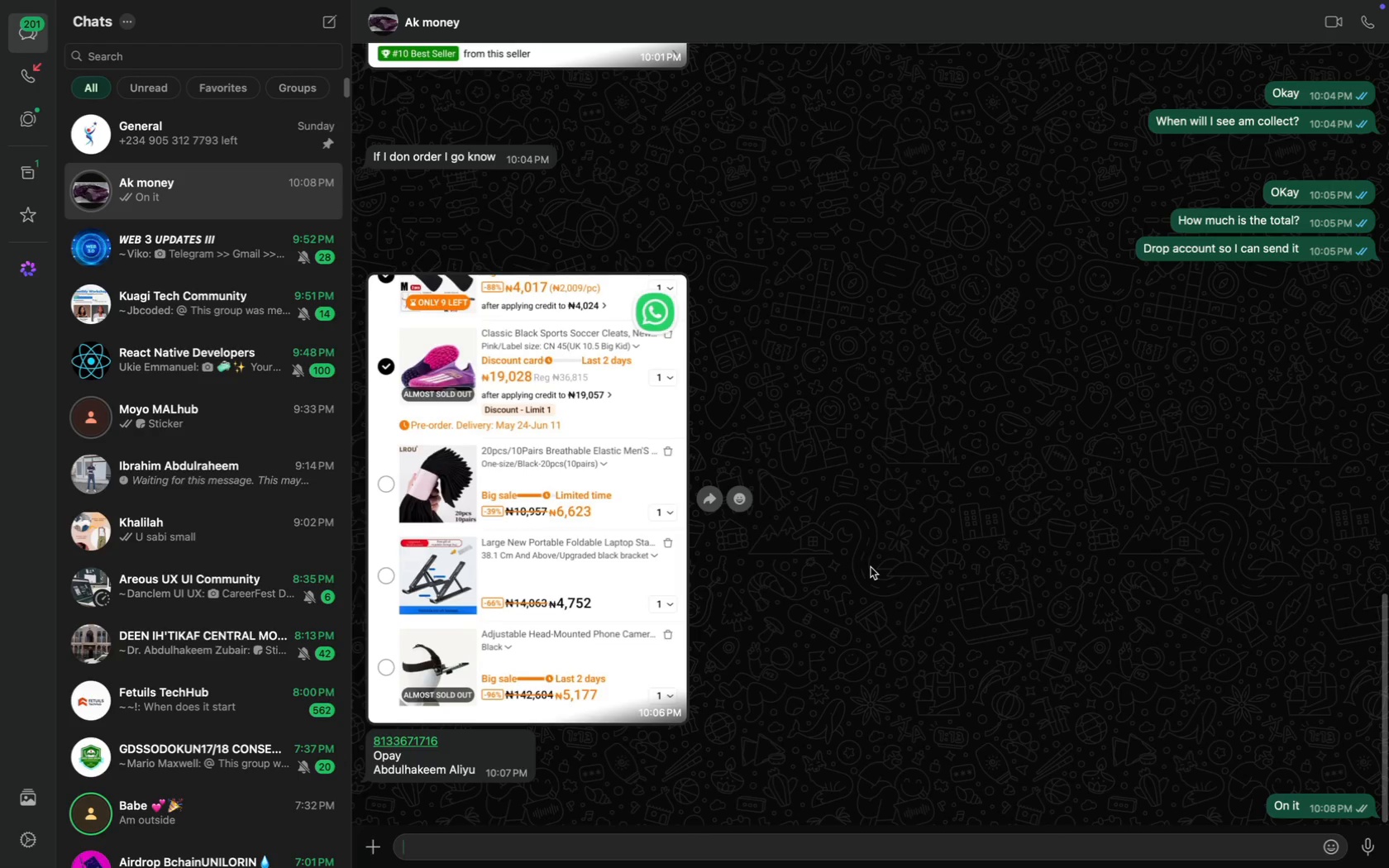 
wait(35.99)
 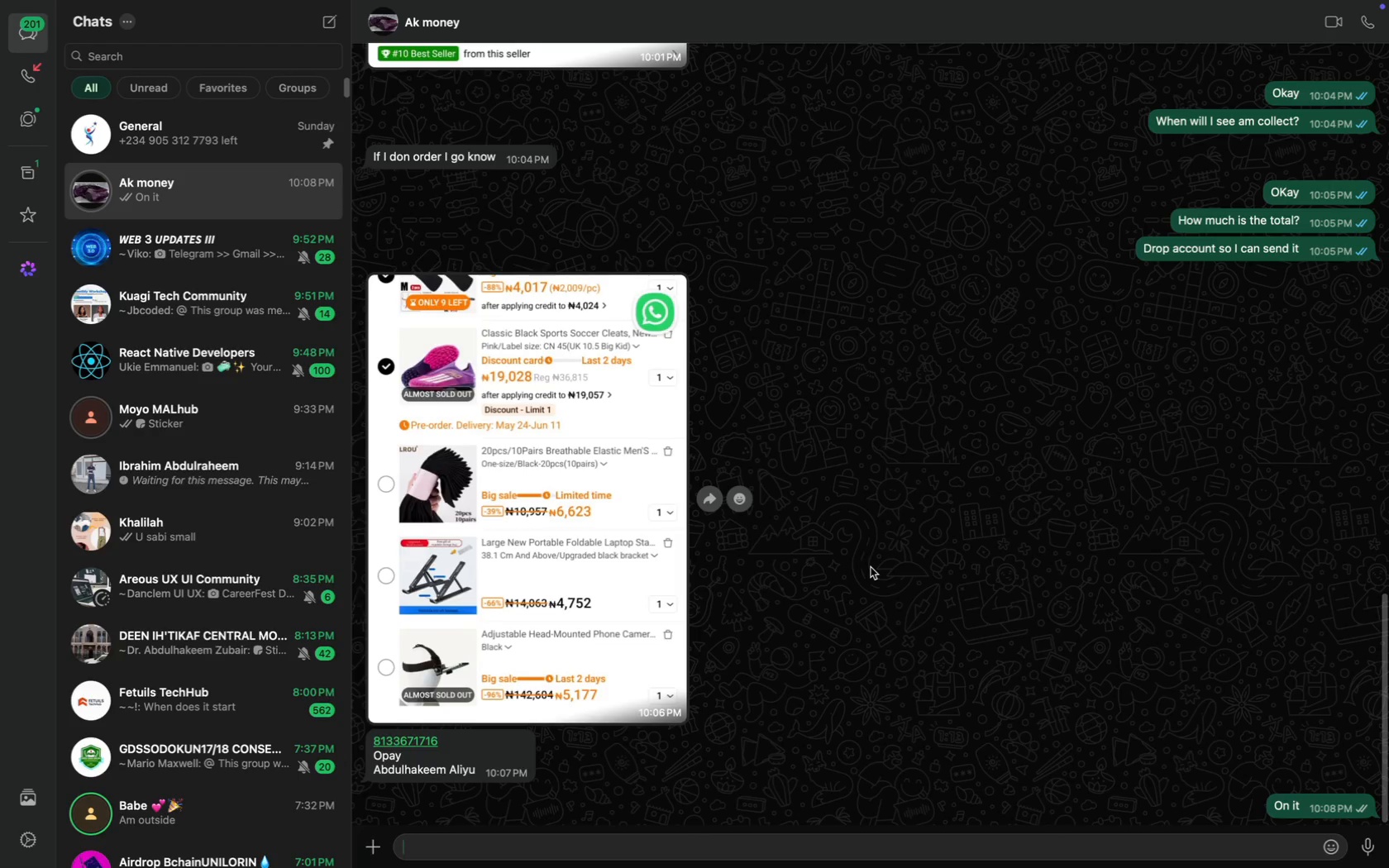 
scroll: coordinate [919, 637], scroll_direction: down, amount: 35.0
 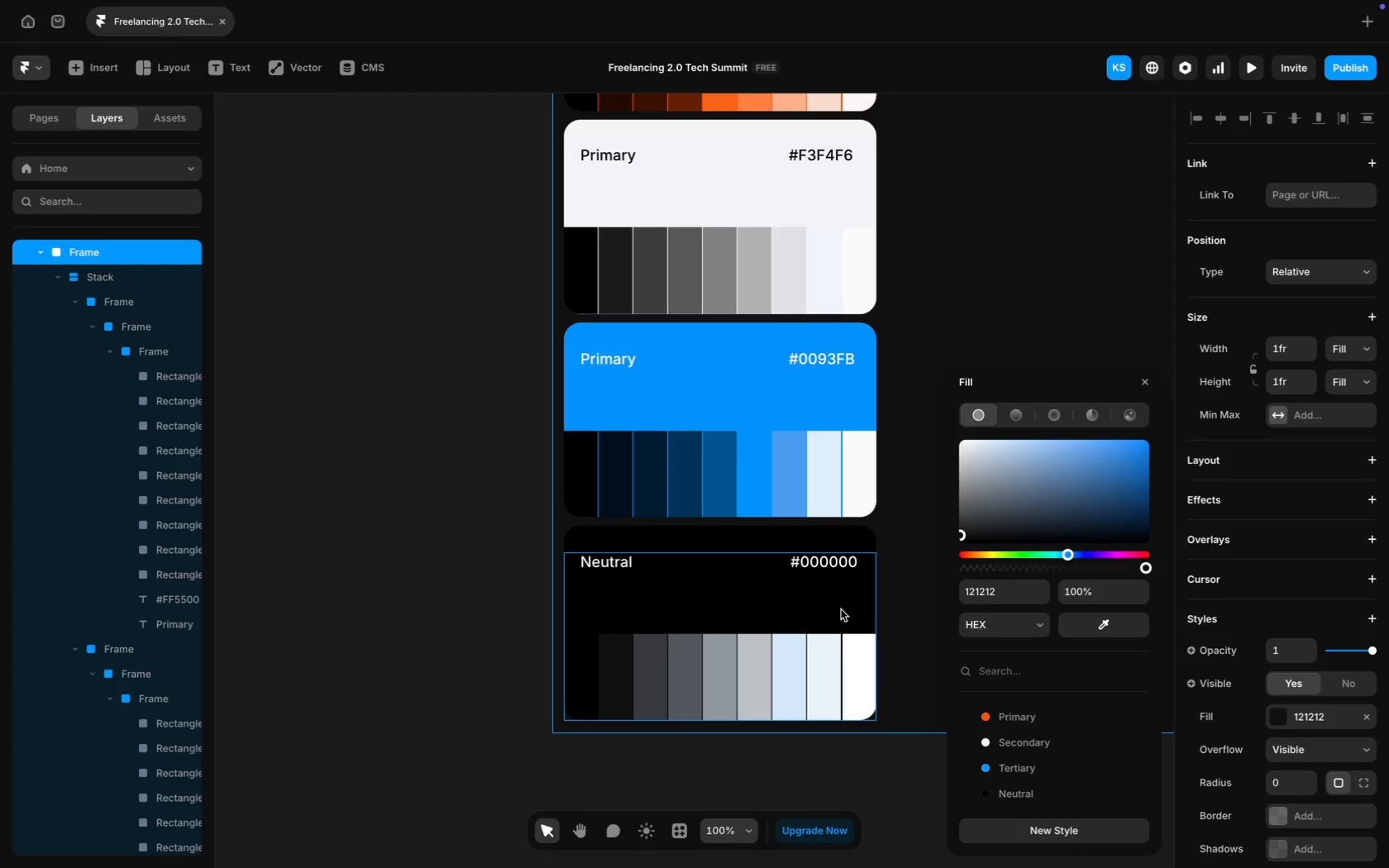 
wait(59.08)
 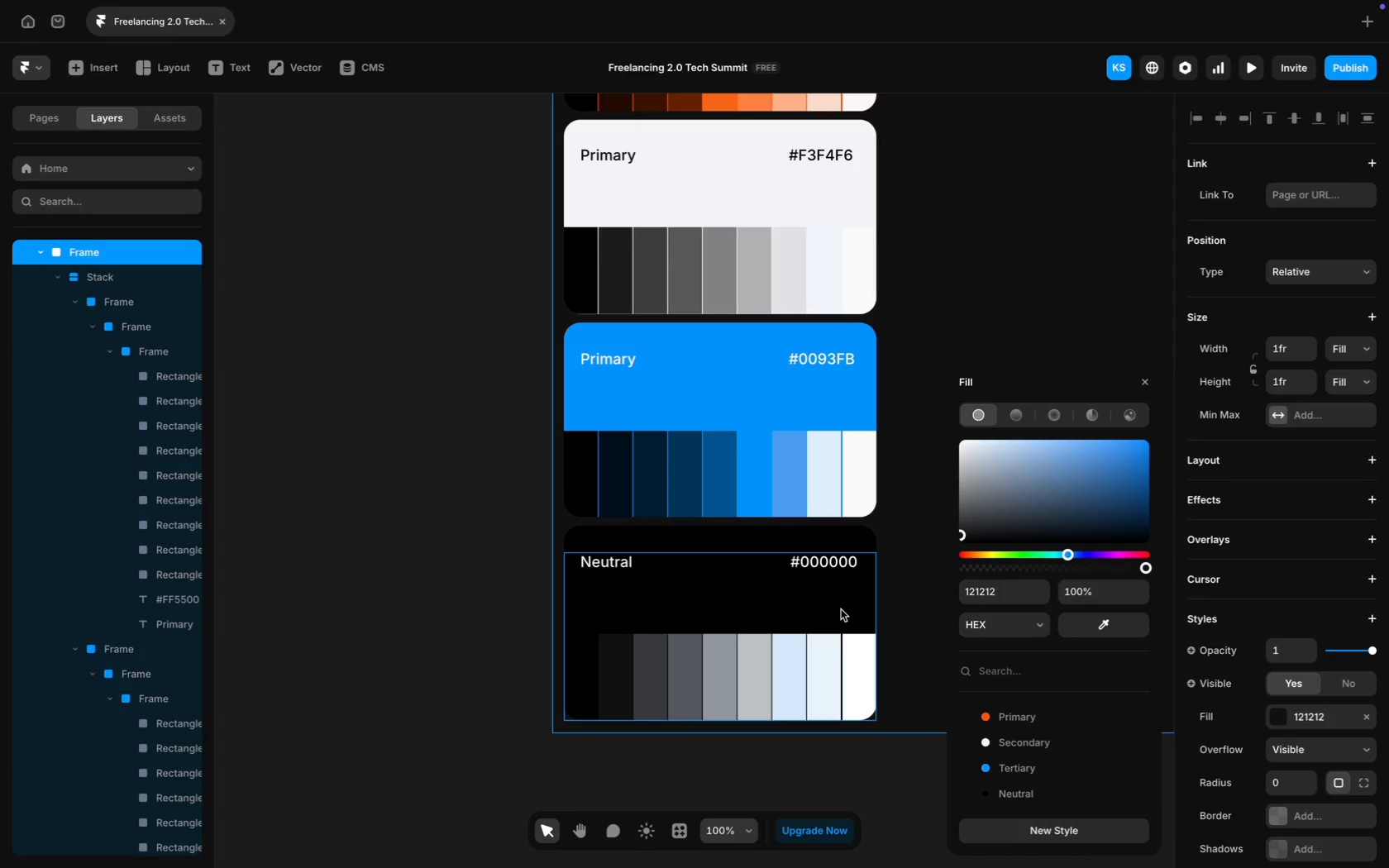 
scroll: coordinate [767, 459], scroll_direction: down, amount: 33.0
 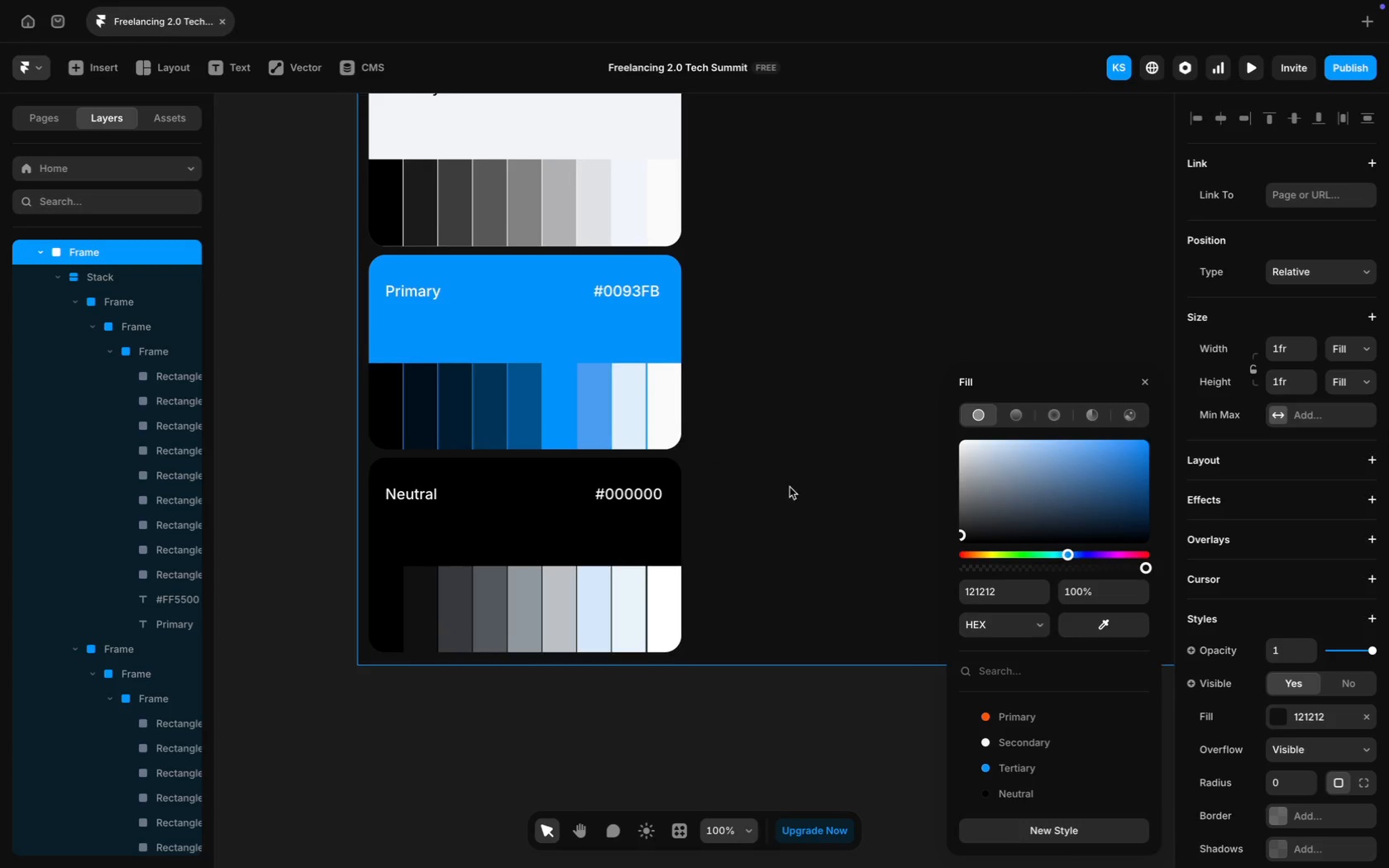 
left_click([752, 478])
 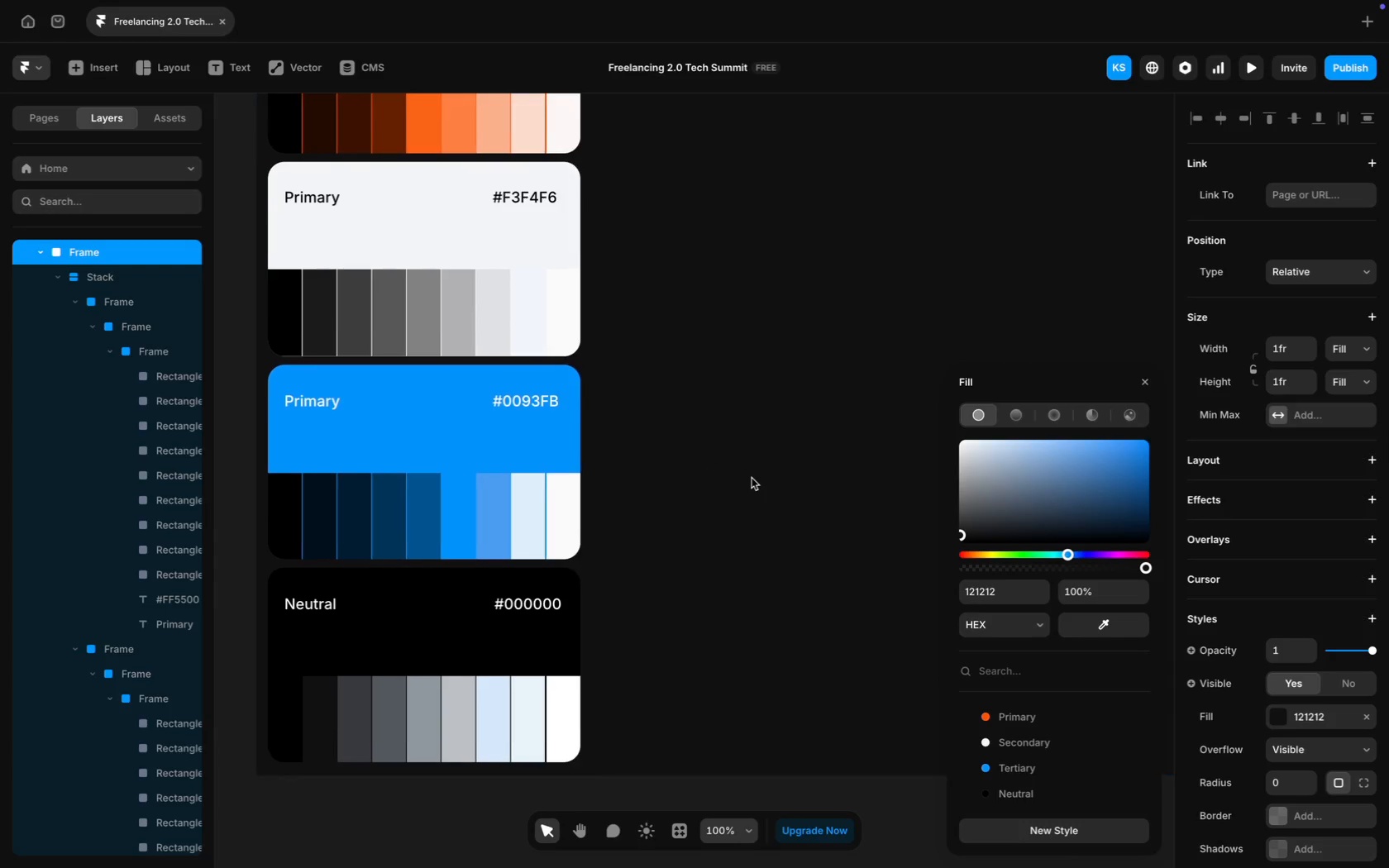 
scroll: coordinate [752, 478], scroll_direction: up, amount: 25.0
 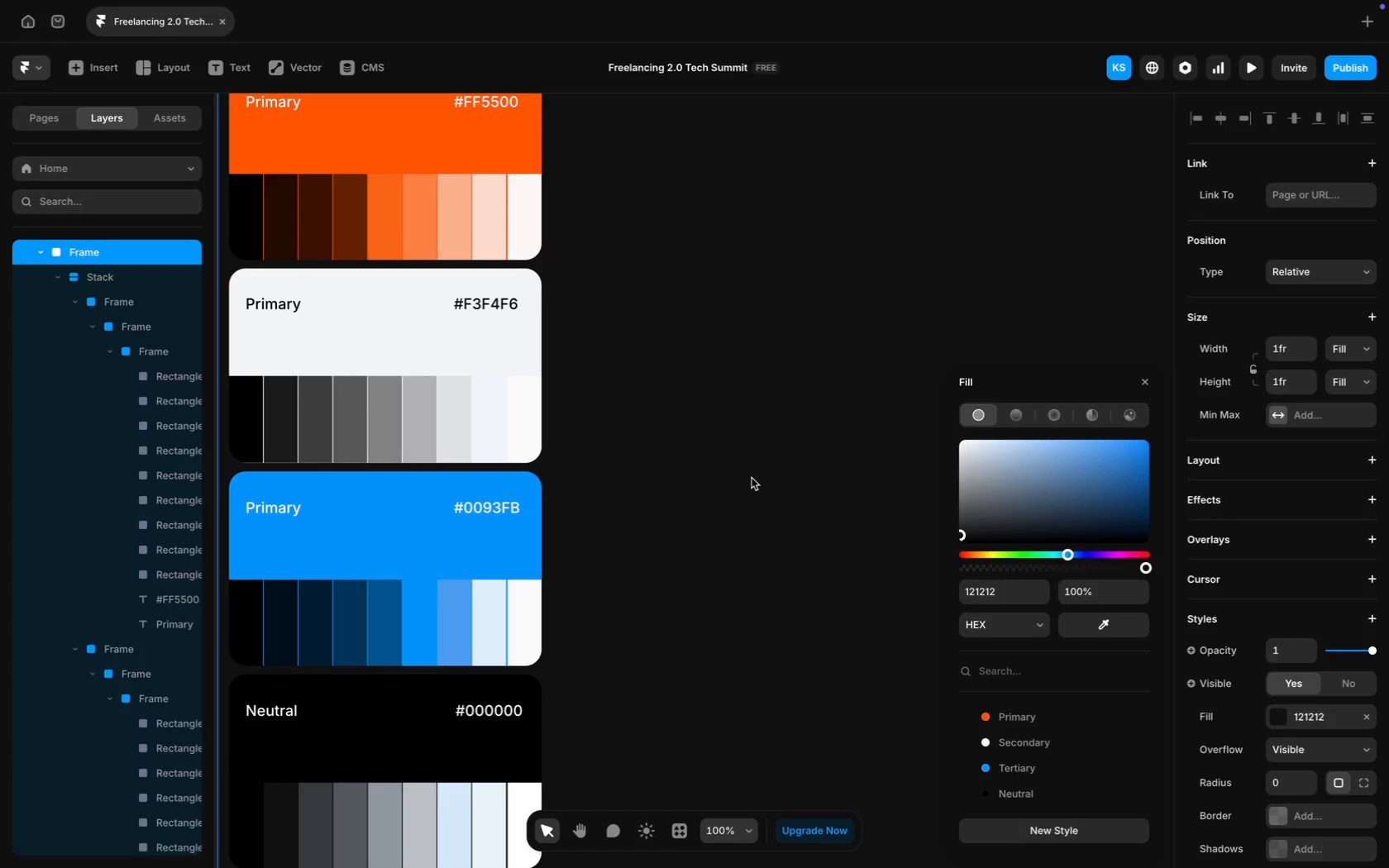 
scroll: coordinate [752, 478], scroll_direction: down, amount: 14.0
 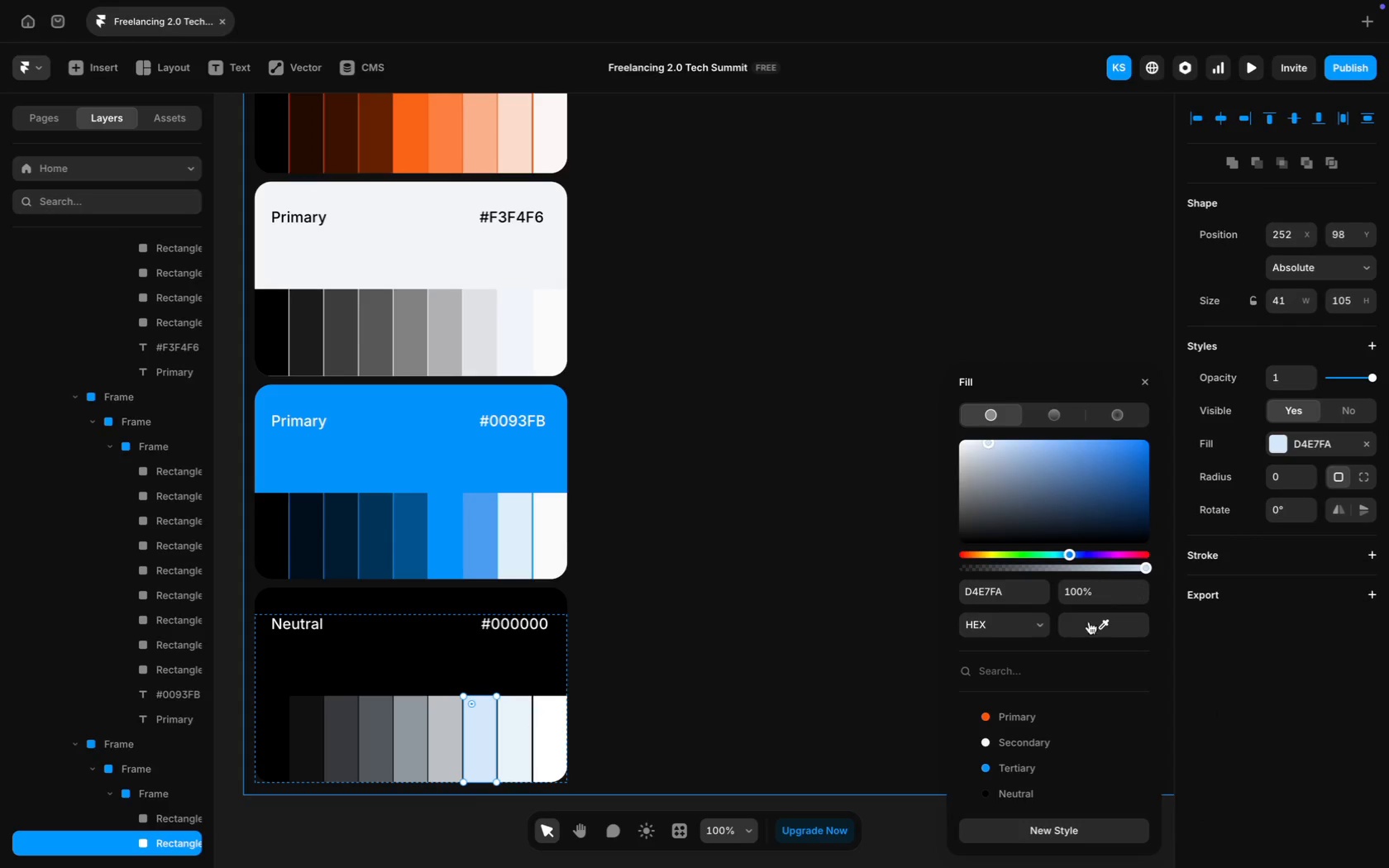 
left_click([1030, 788])
 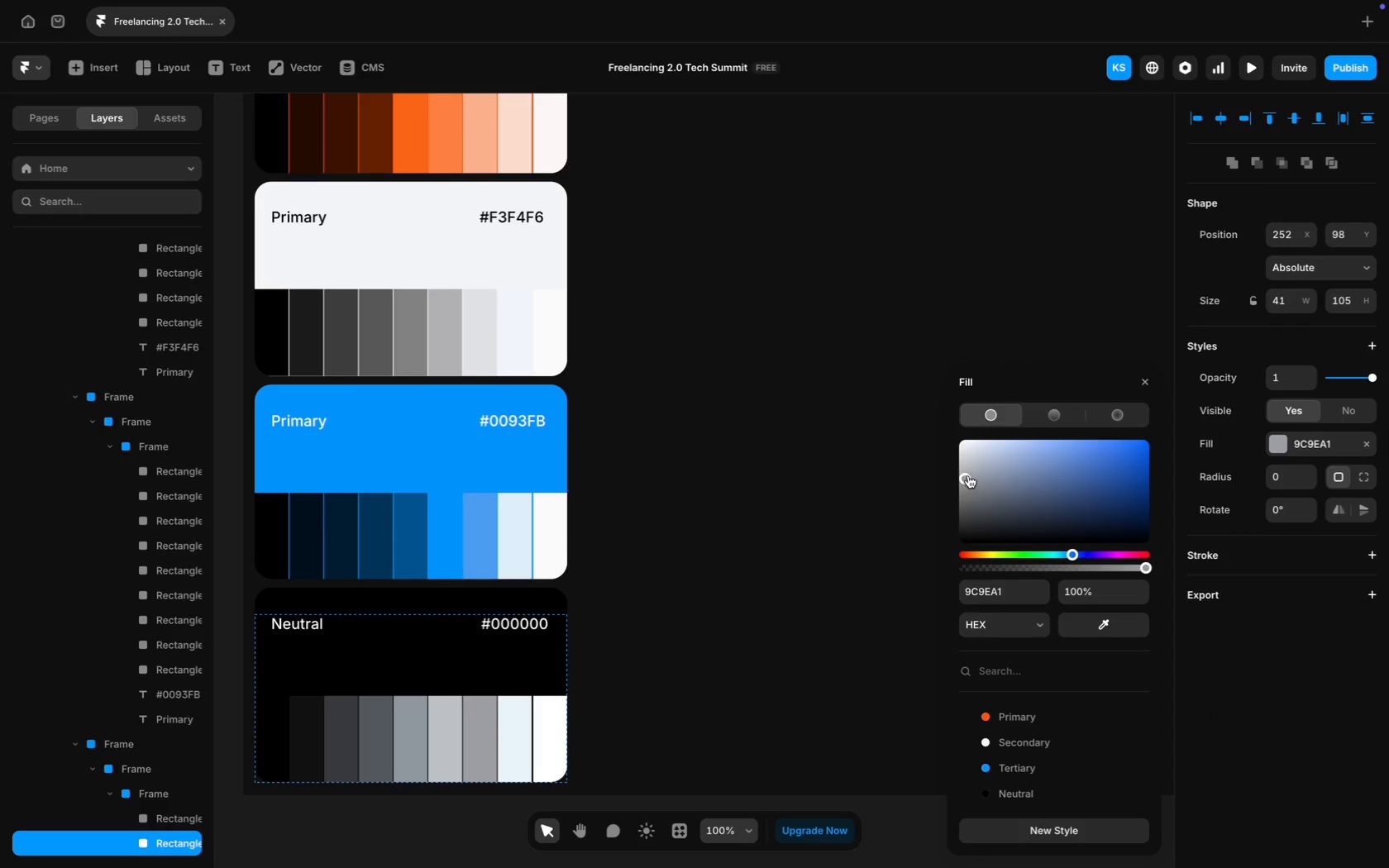 
left_click([961, 465])
 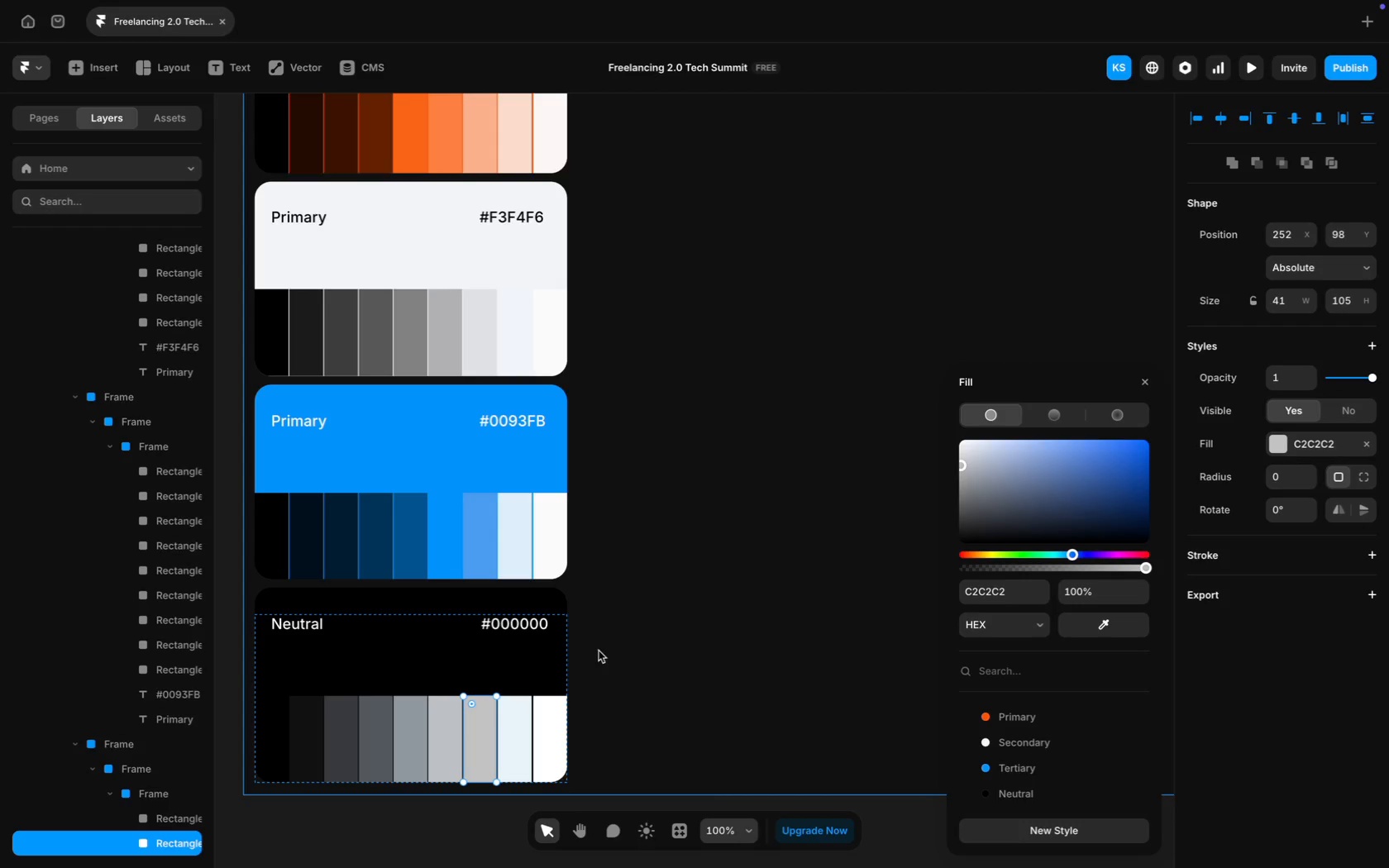 
wait(6.02)
 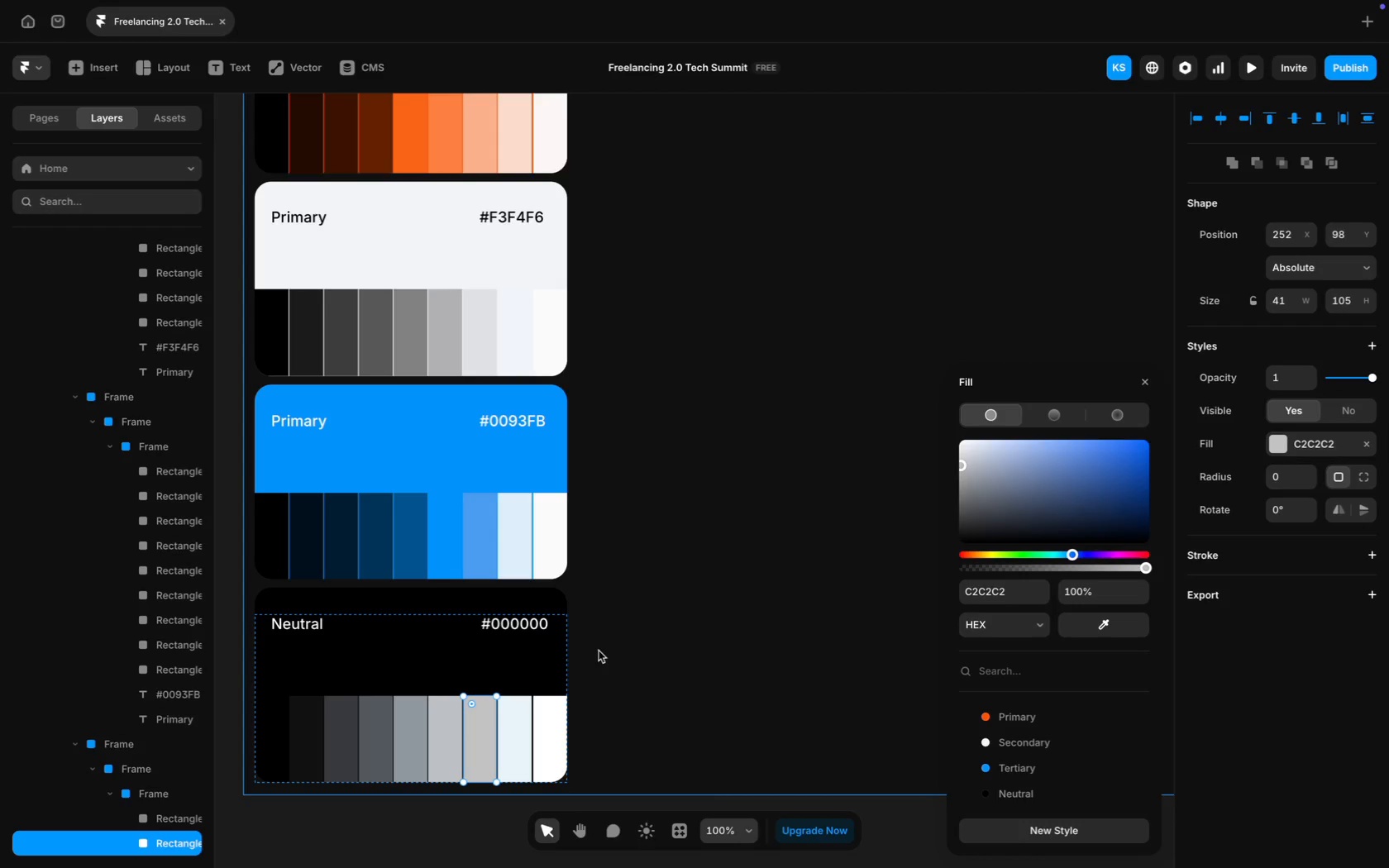 
left_click([517, 714])
 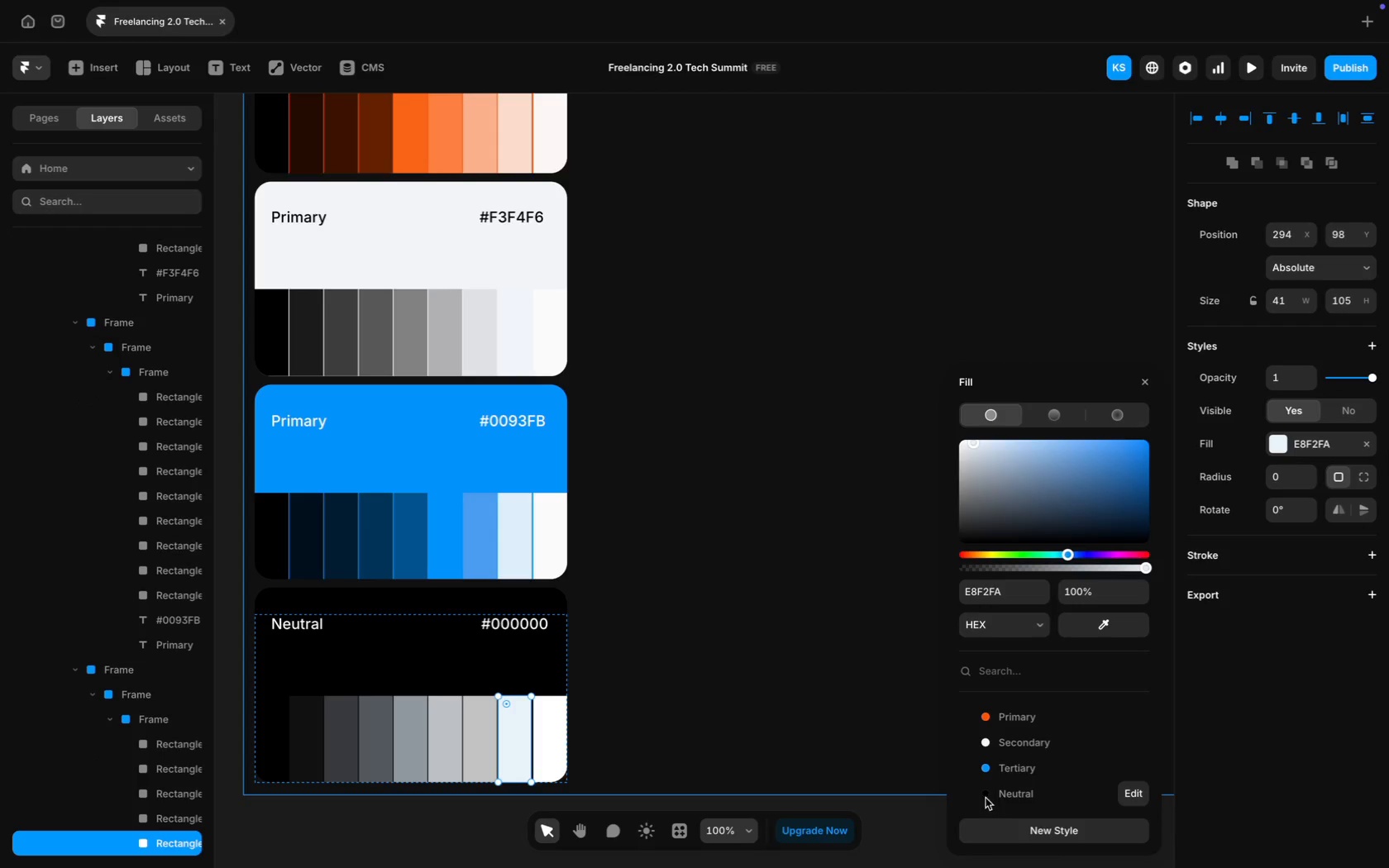 
left_click([1002, 798])
 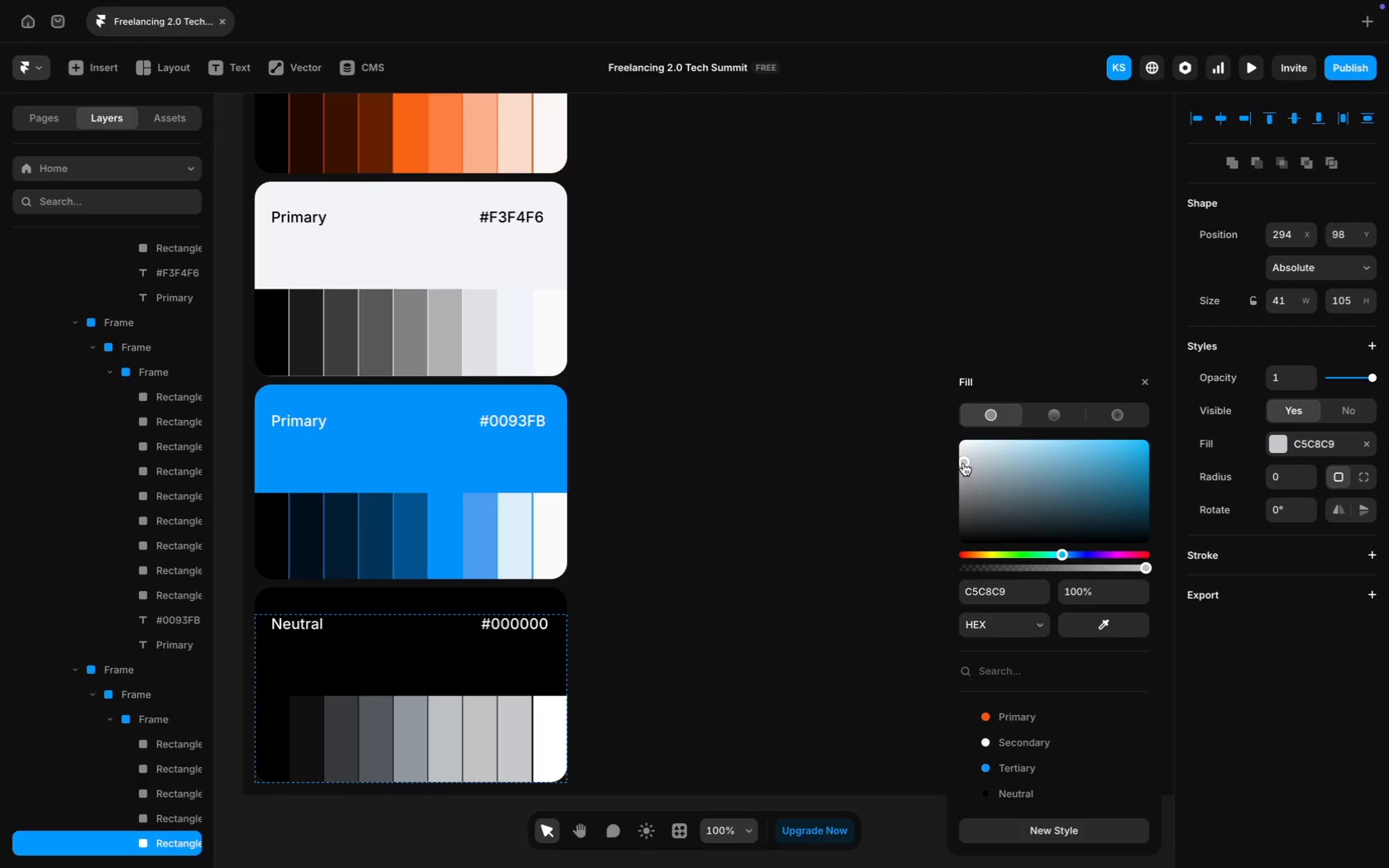 
left_click([963, 454])
 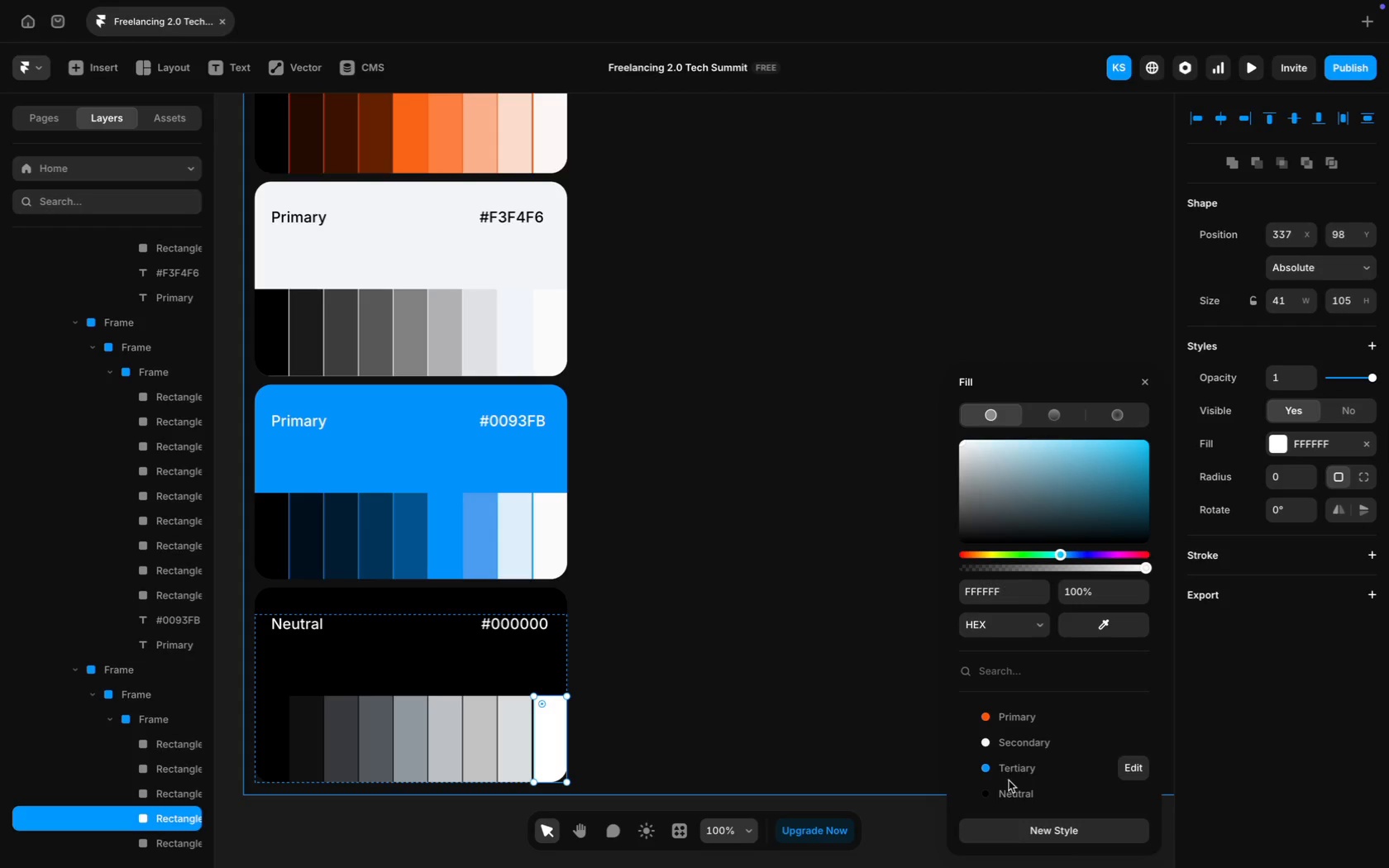 
left_click([1035, 798])
 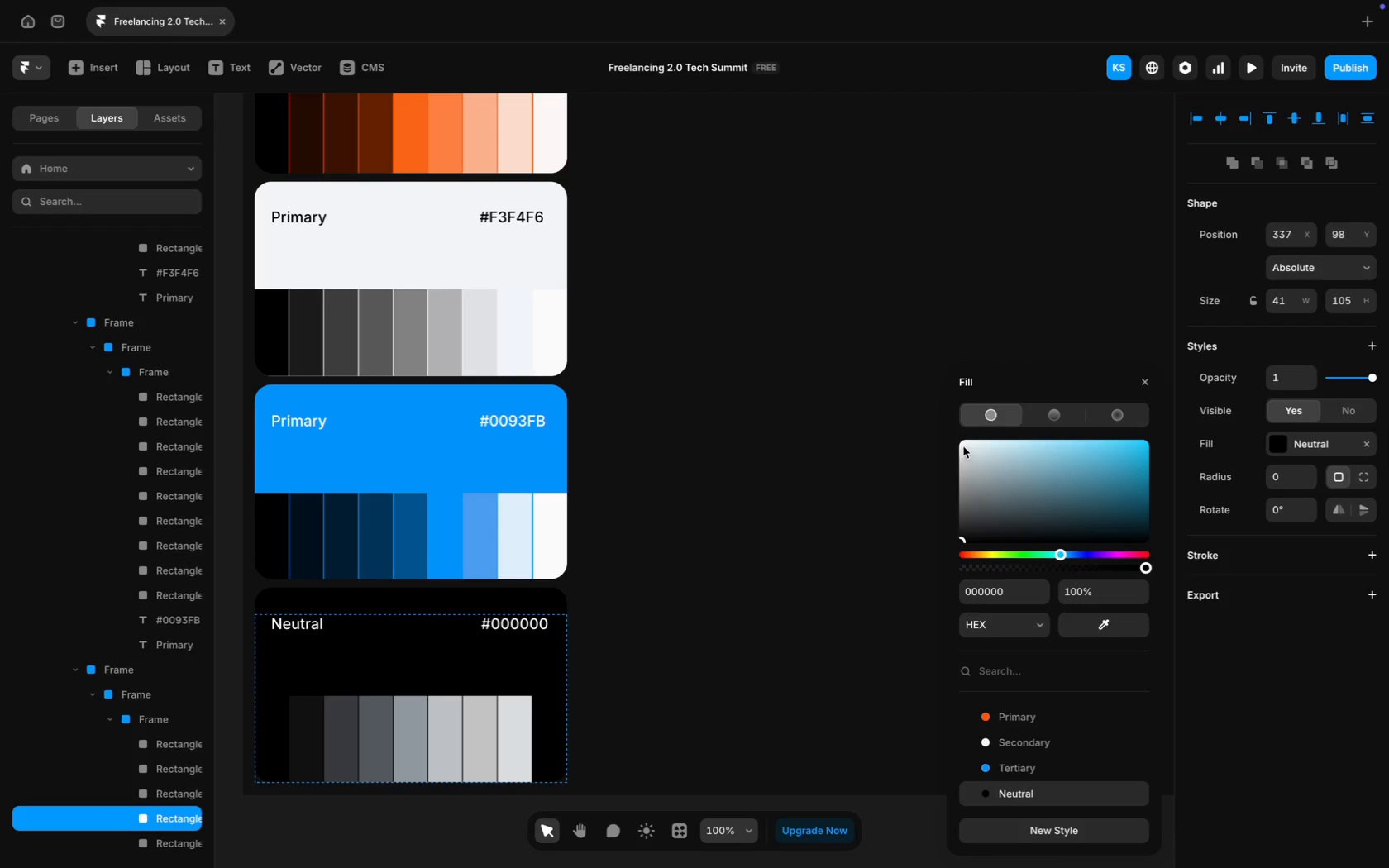 
left_click([962, 446])
 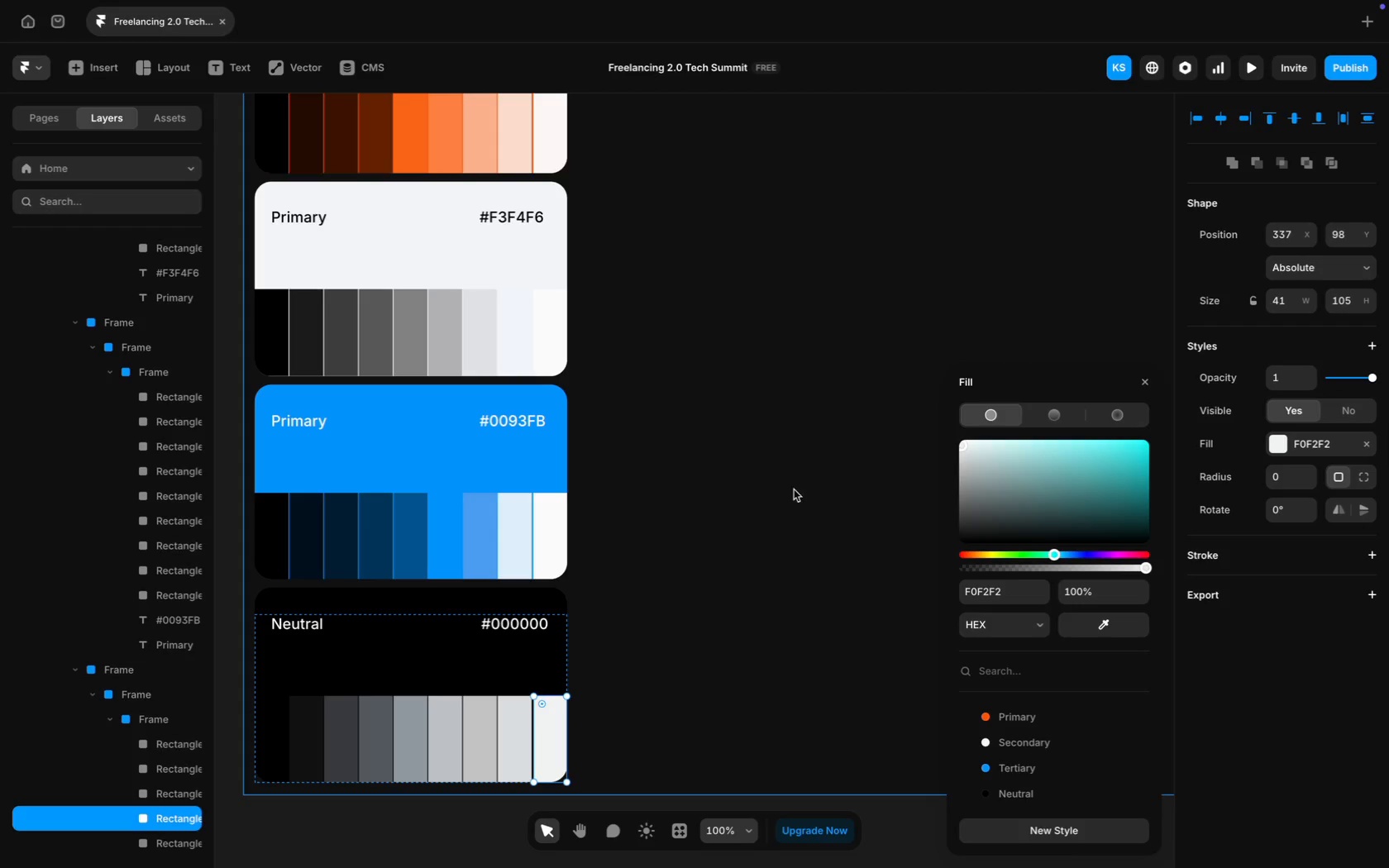 
left_click([793, 489])
 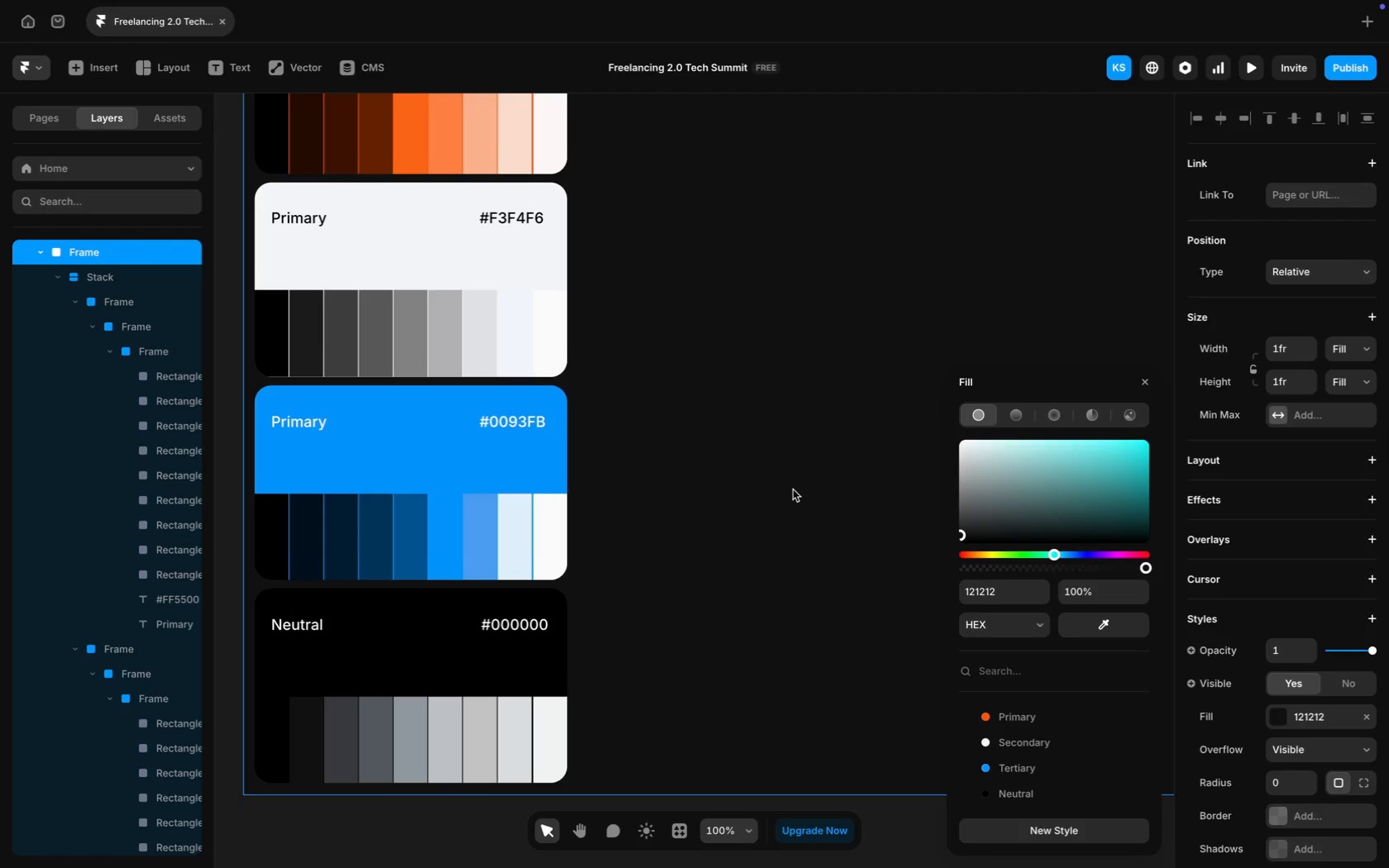 
scroll: coordinate [793, 489], scroll_direction: up, amount: 5.0
 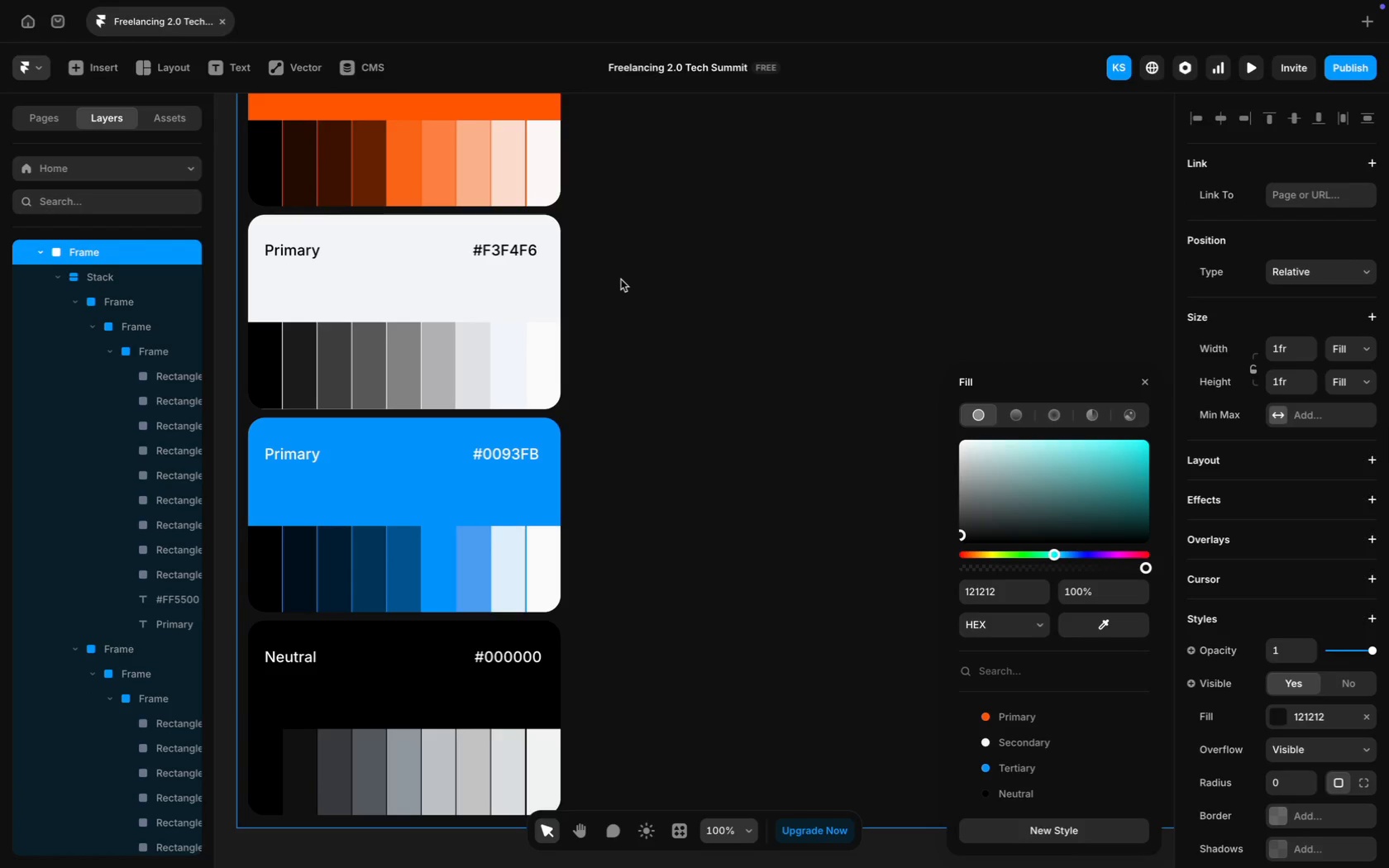 
key(Meta+MetaRight)
 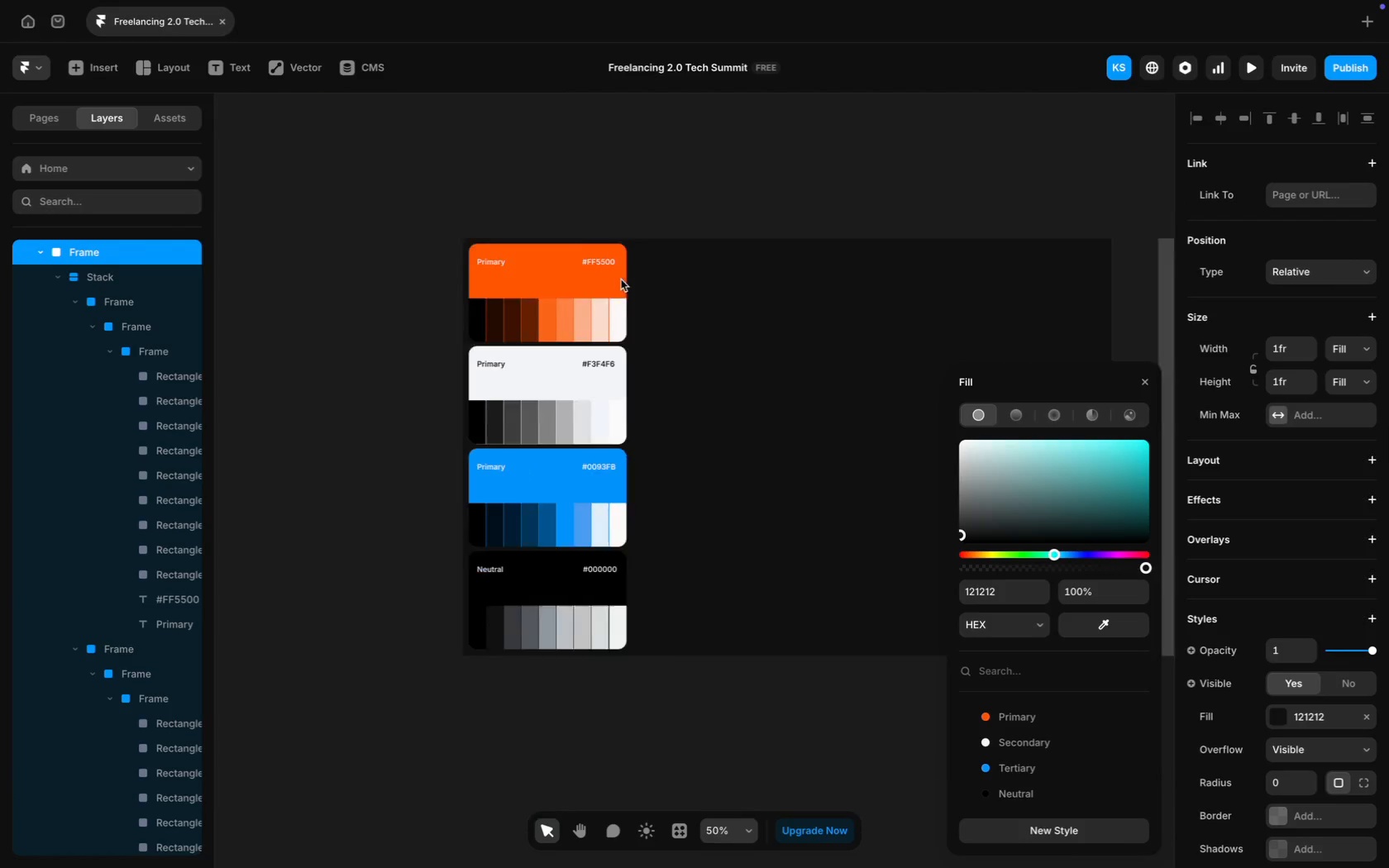 
key(Meta+Minus)
 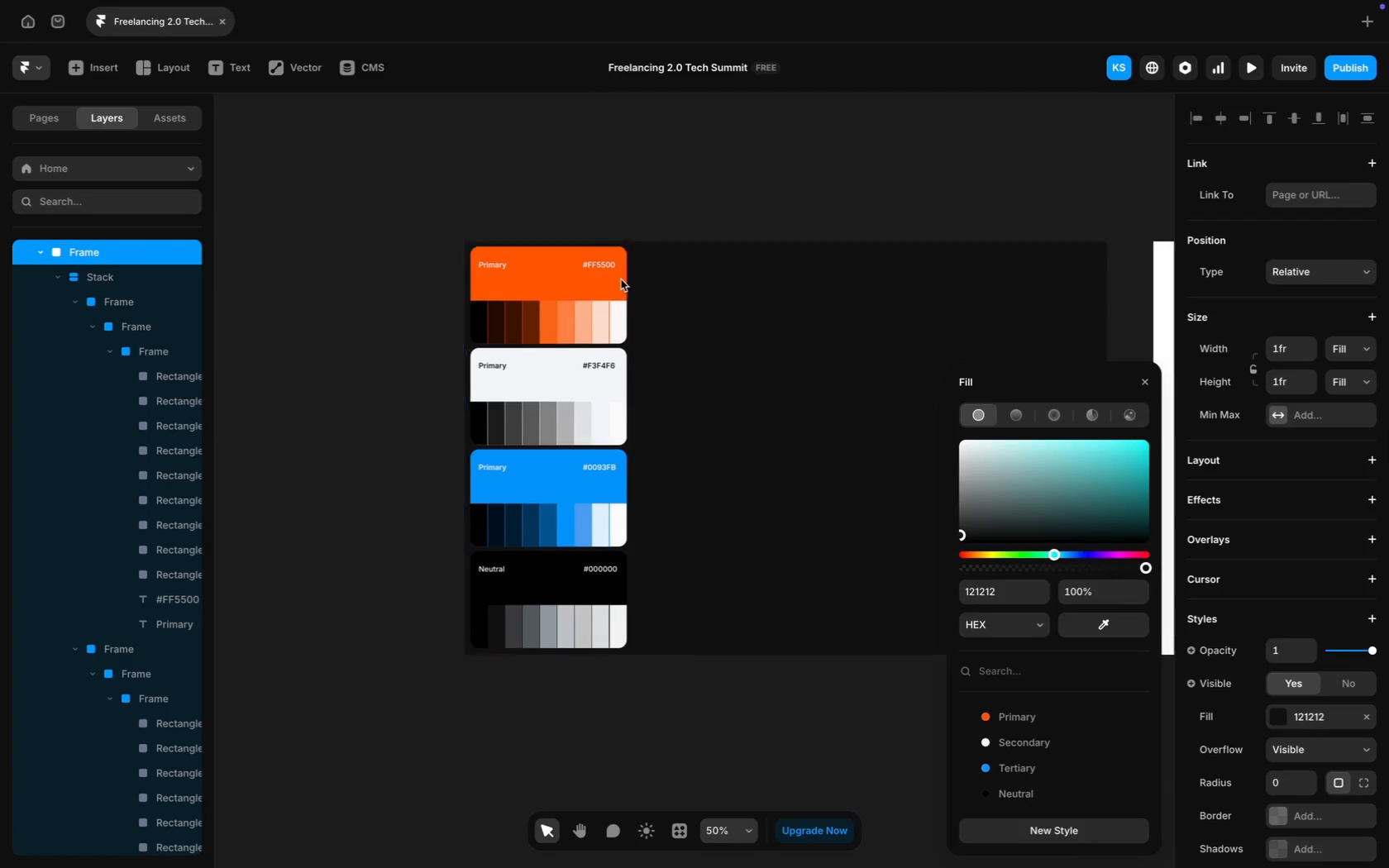 
scroll: coordinate [621, 279], scroll_direction: down, amount: 8.0
 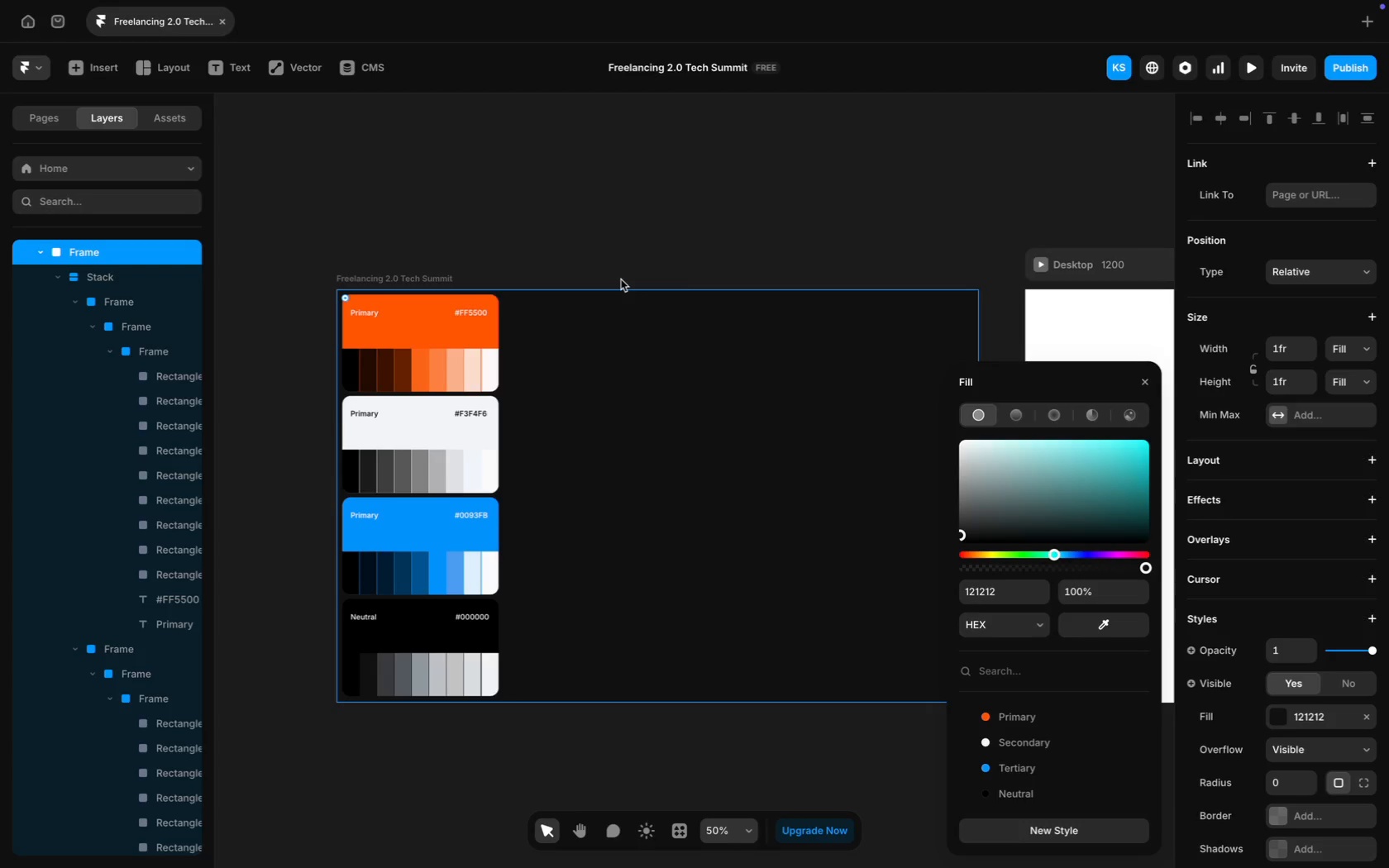 
wait(12.21)
 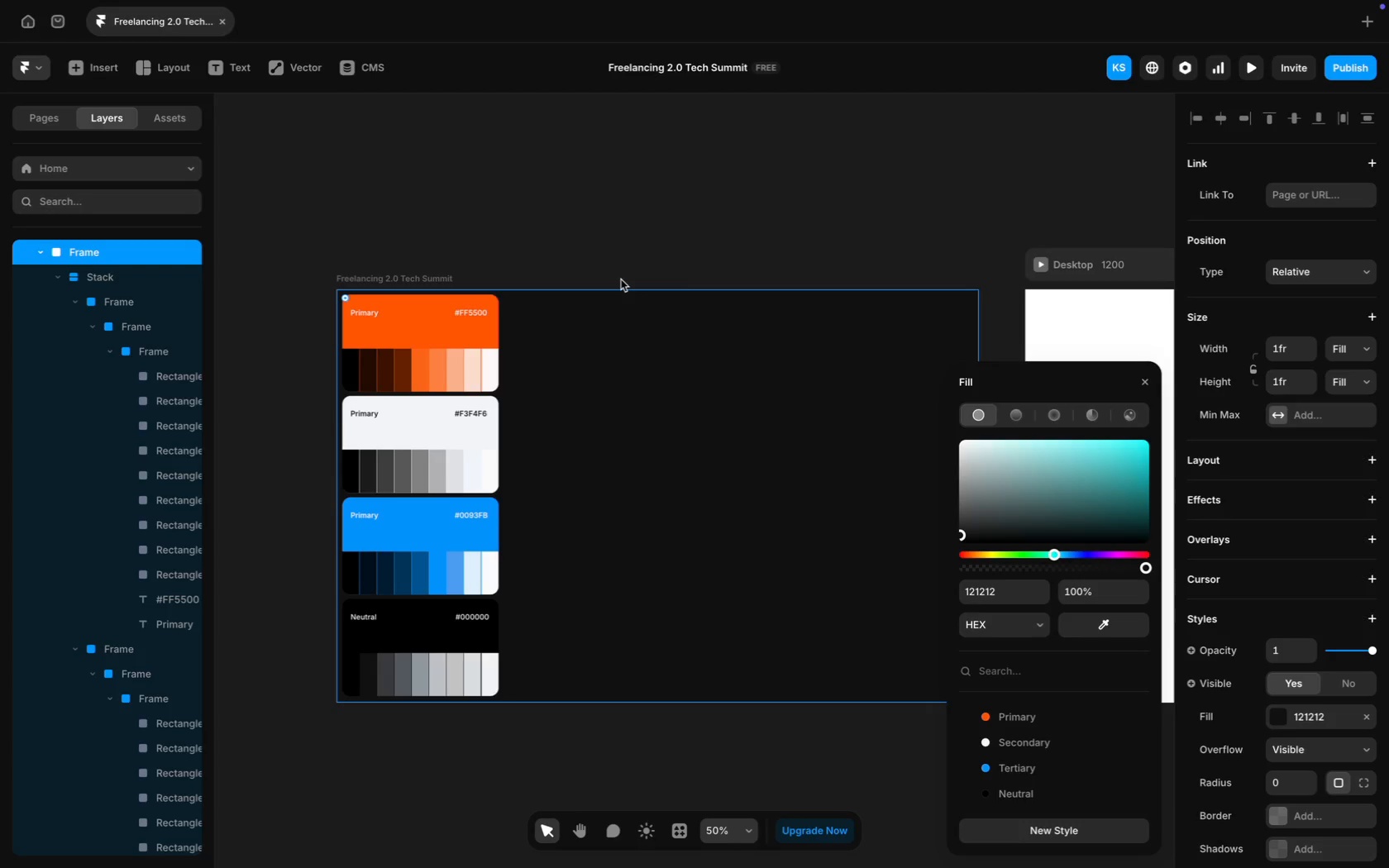 
left_click([421, 296])
 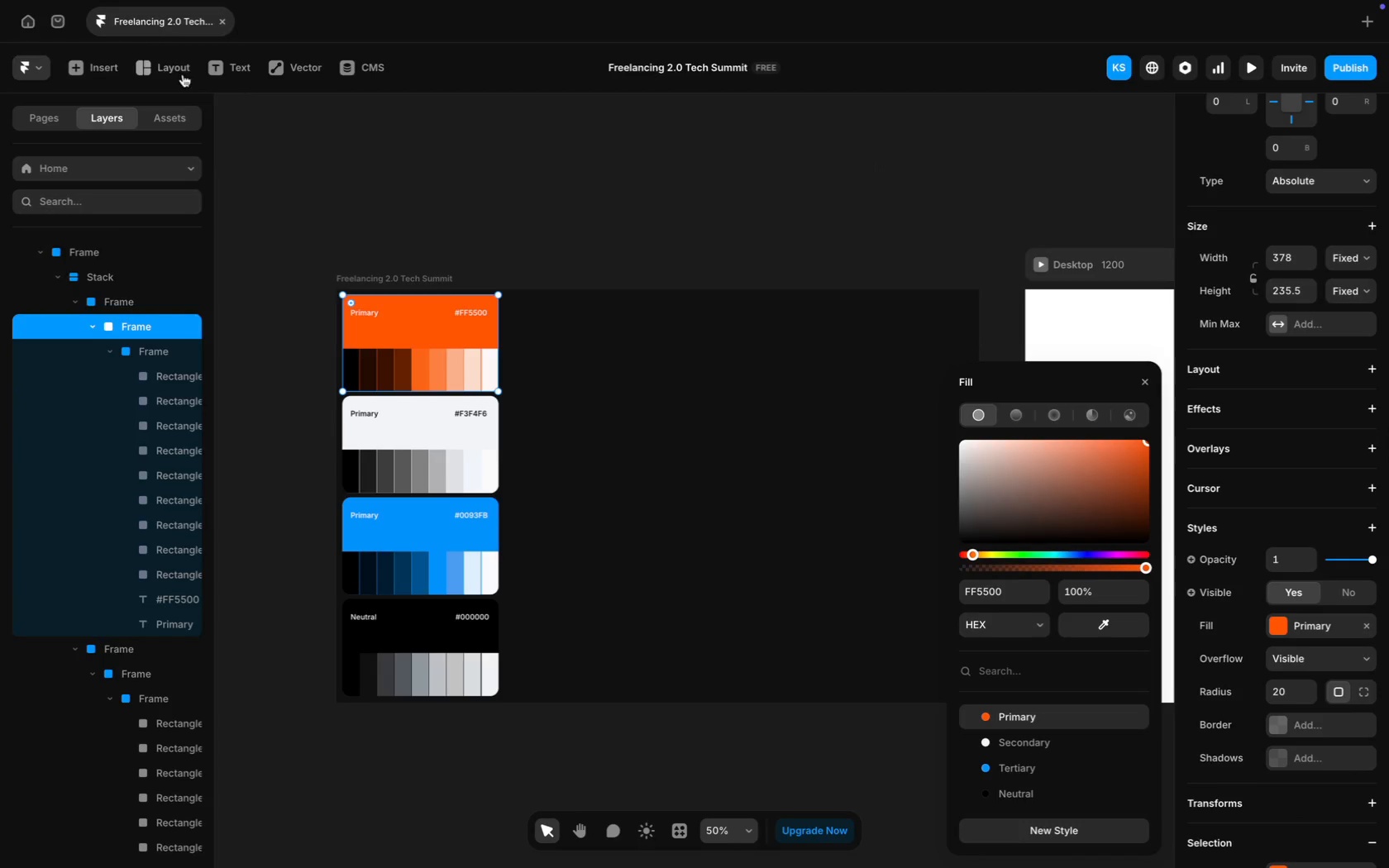 
left_click([171, 68])
 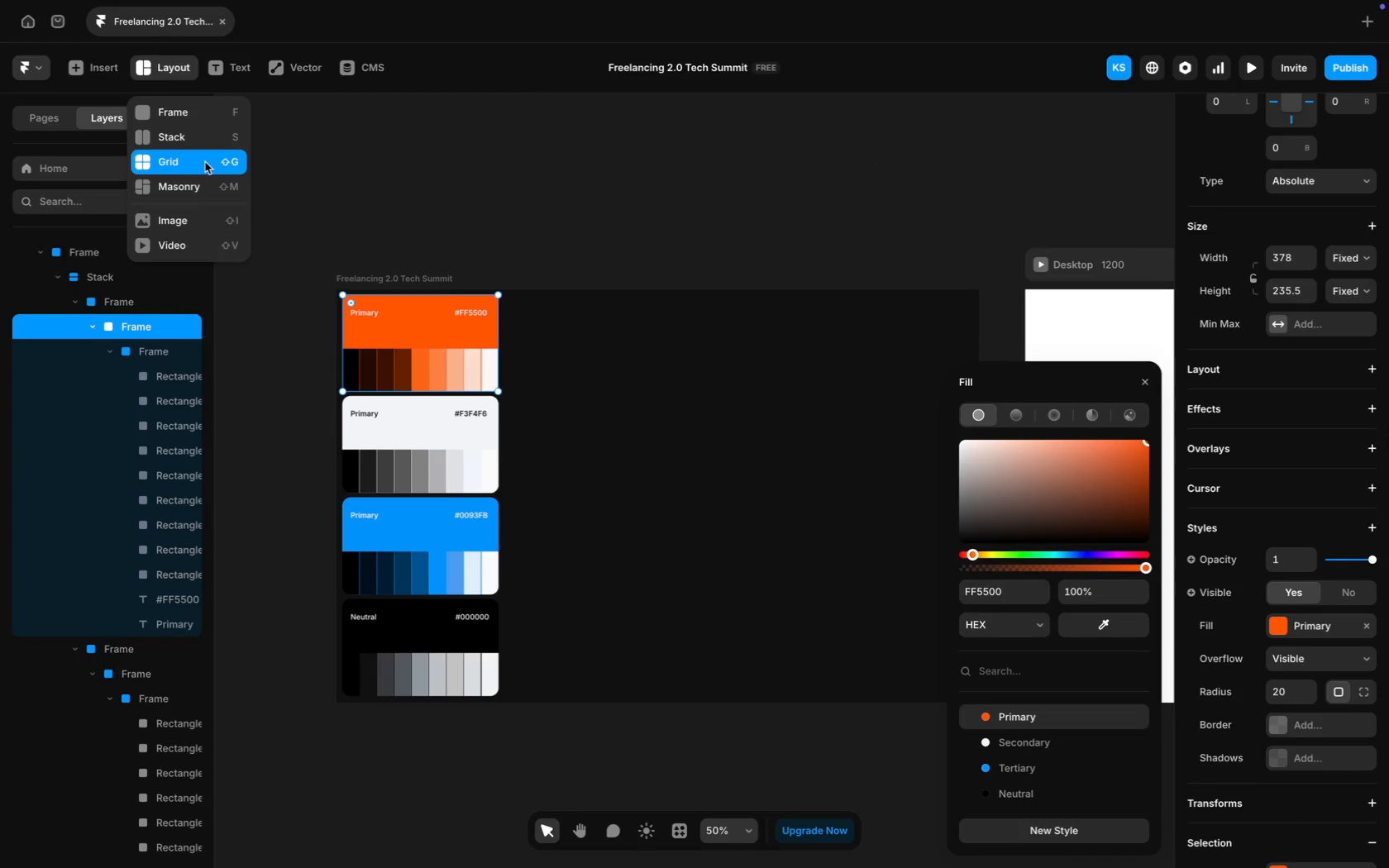 
left_click([206, 166])
 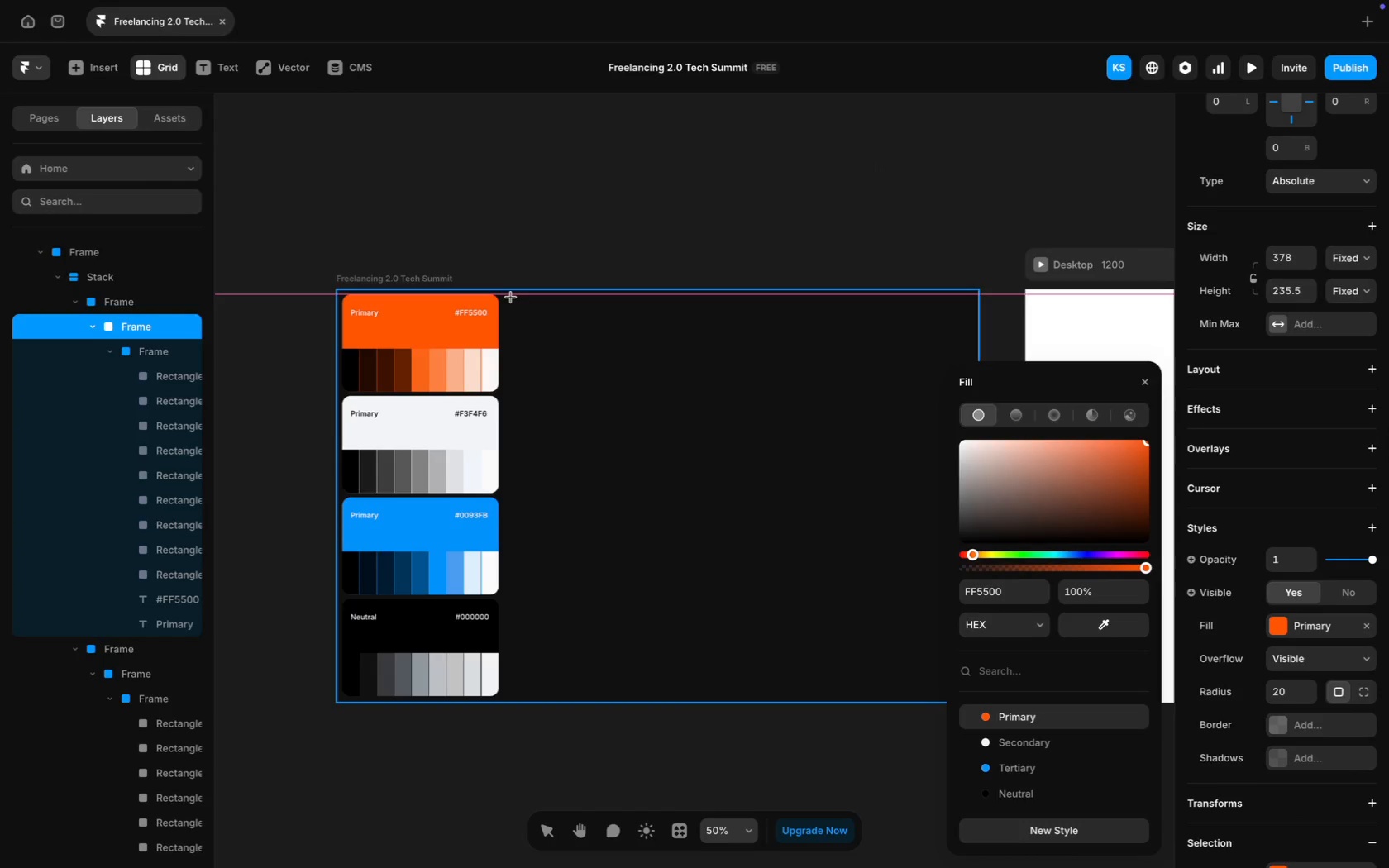 
left_click_drag(start_coordinate=[508, 297], to_coordinate=[664, 693])
 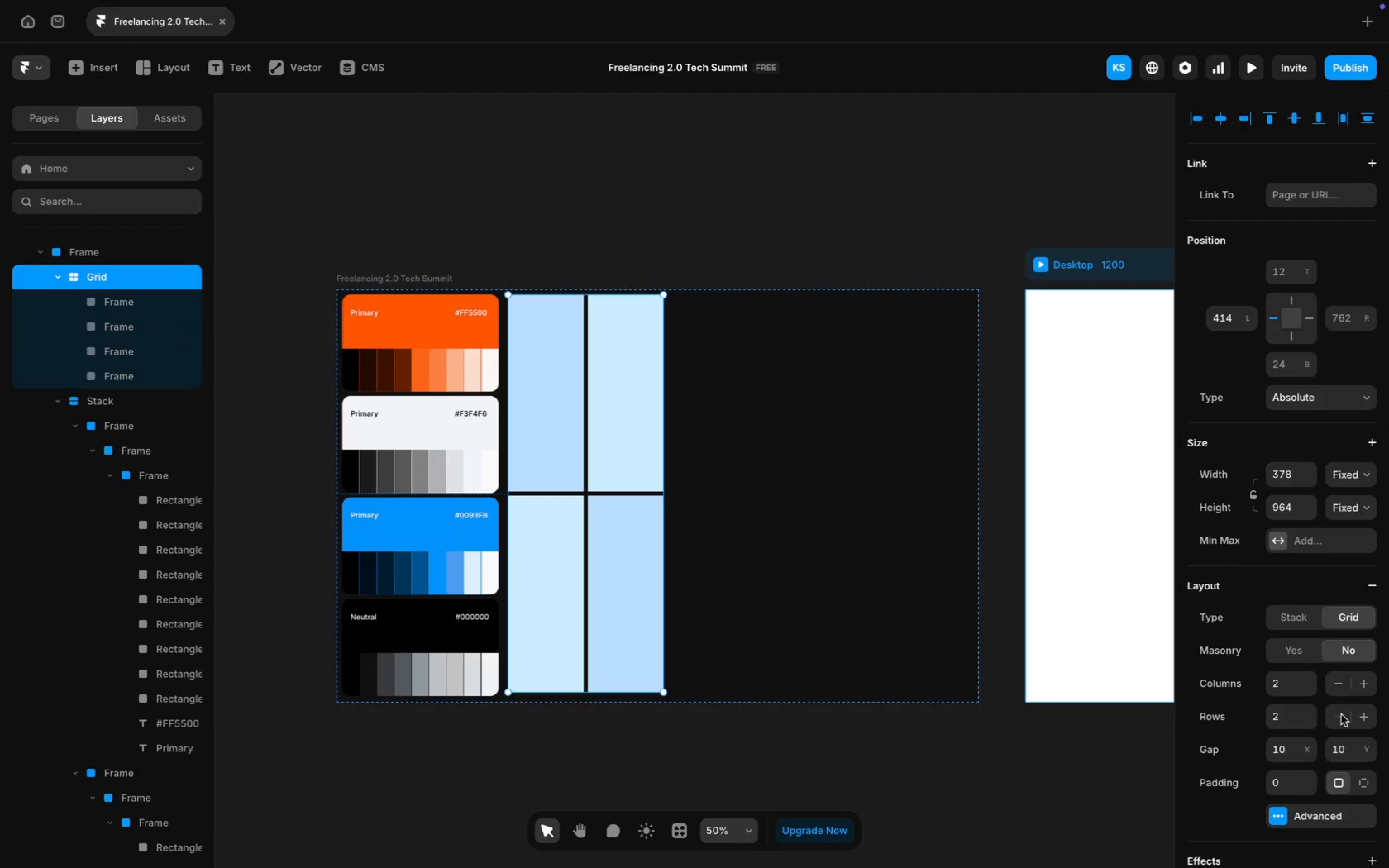 
left_click([1283, 687])
 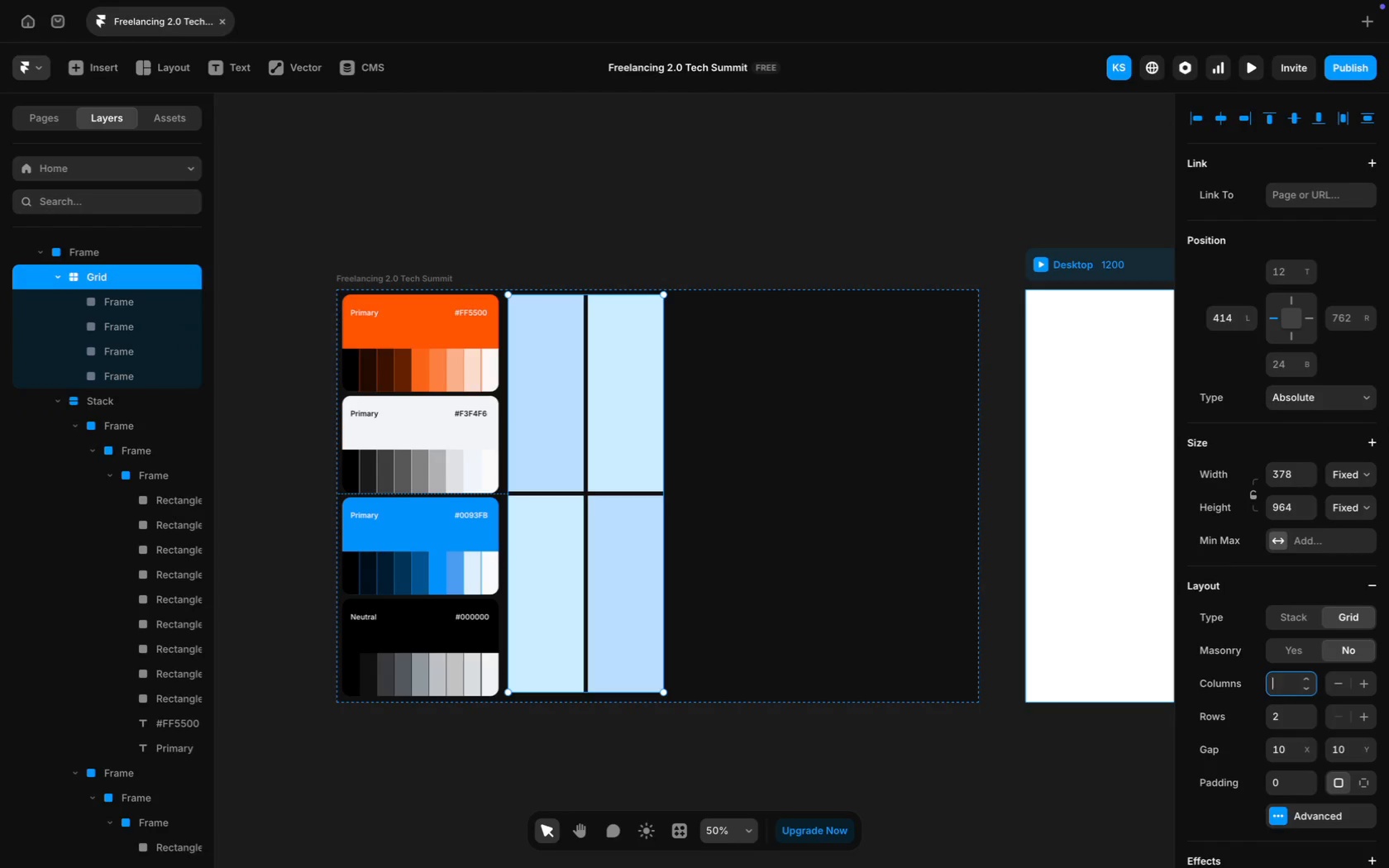 
key(Backspace)
 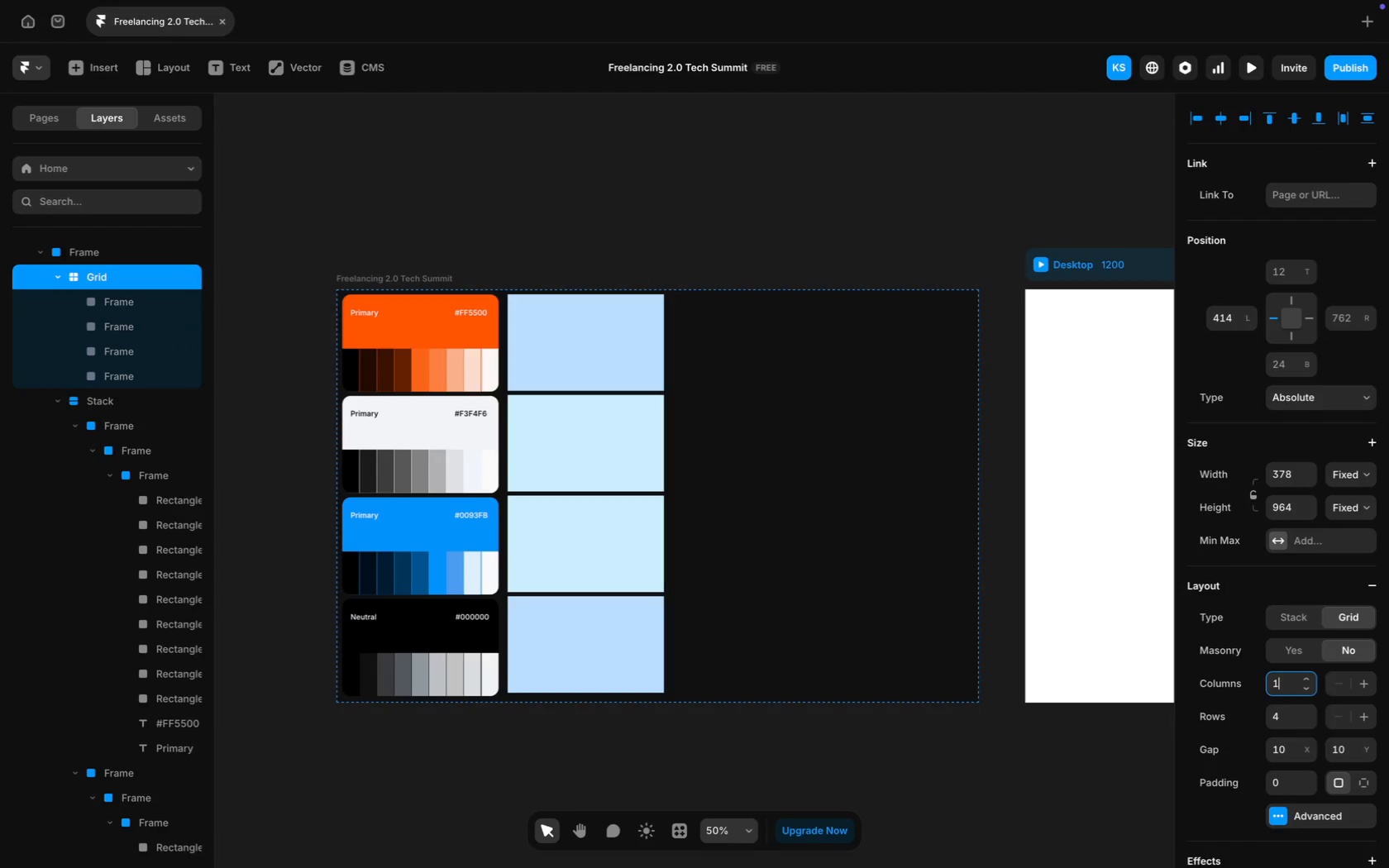 
key(1)
 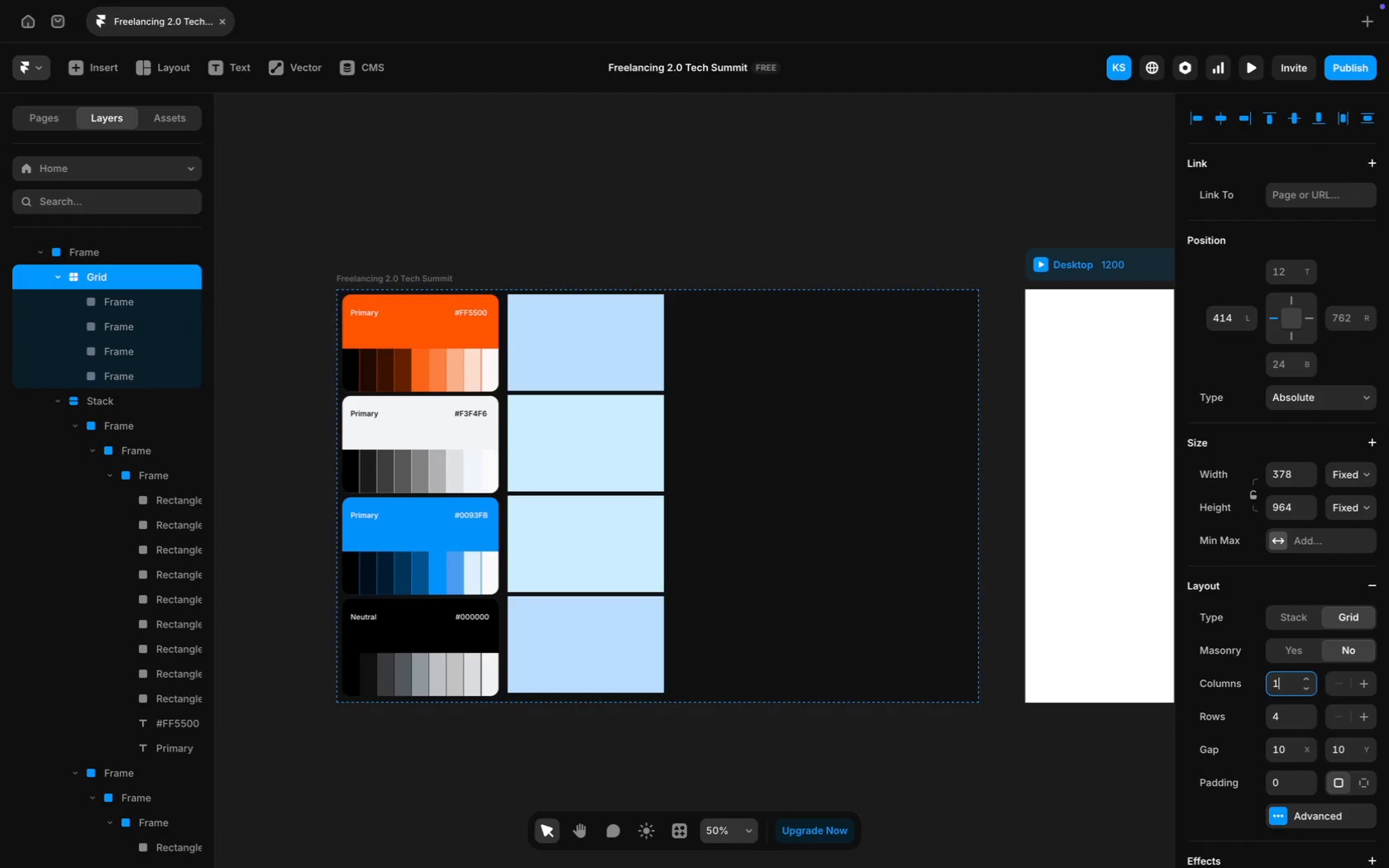 
key(Enter)
 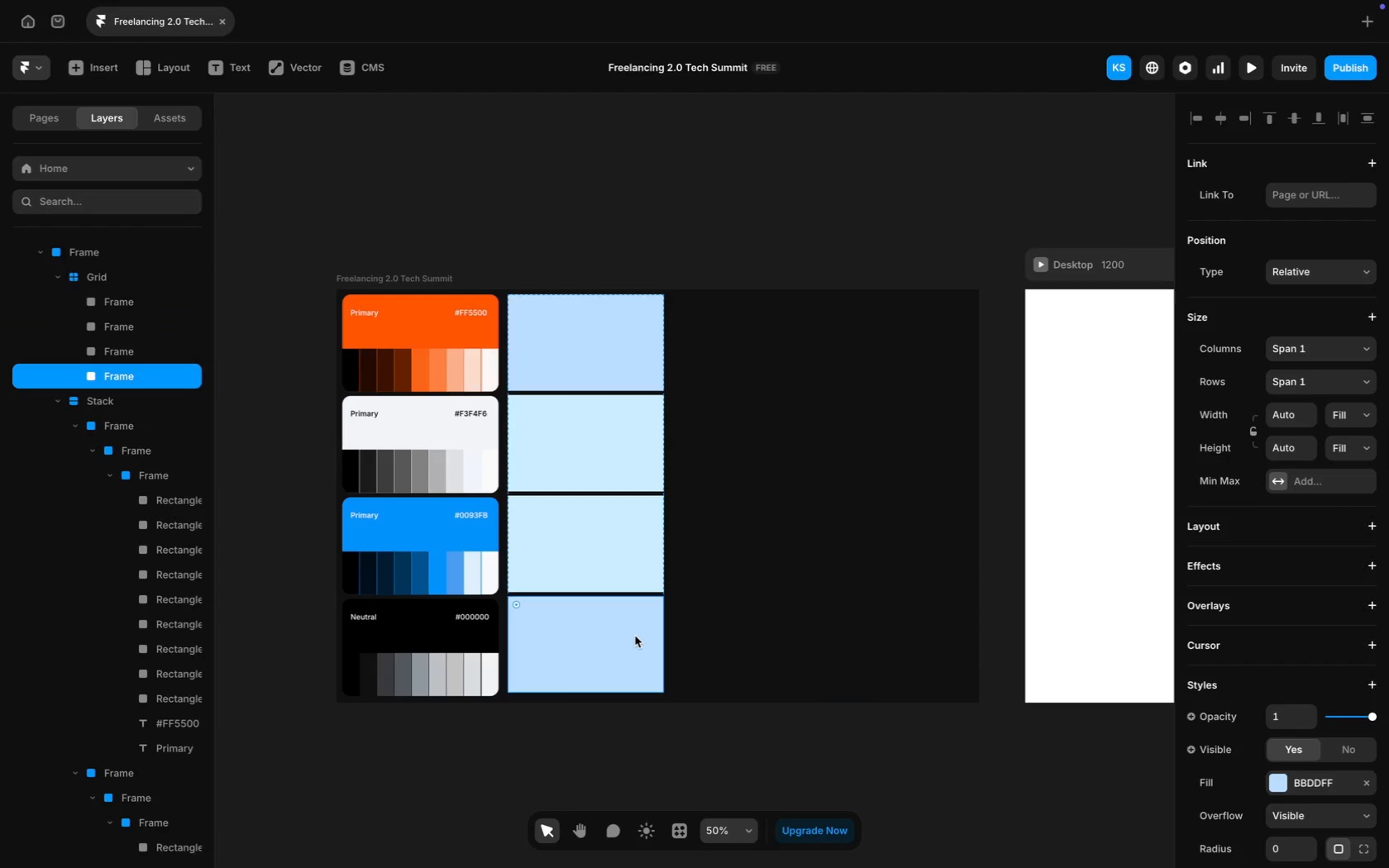 
key(Backspace)
 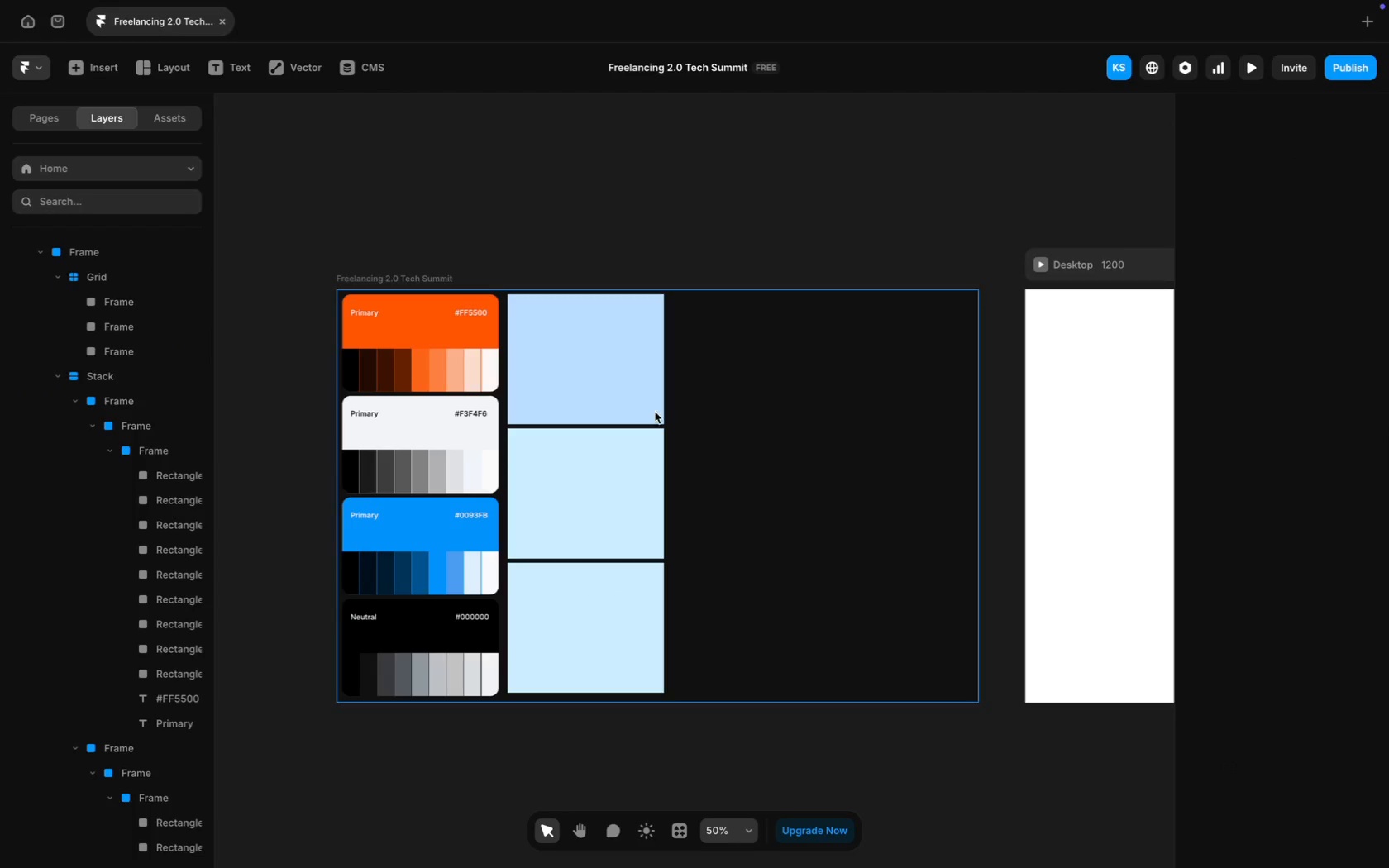 
hold_key(key=ShiftLeft, duration=1.08)
 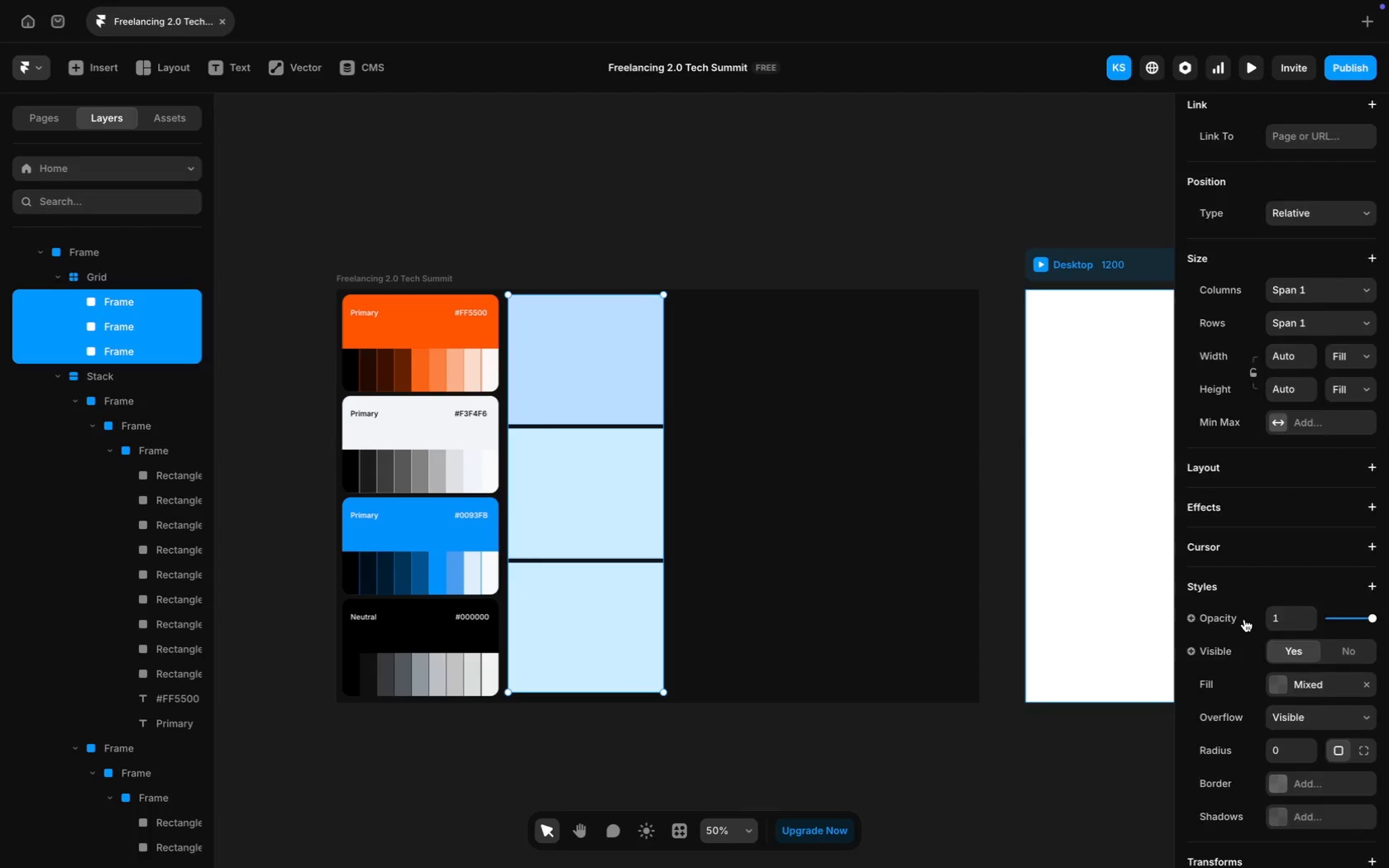 
scroll: coordinate [1244, 619], scroll_direction: down, amount: 19.0
 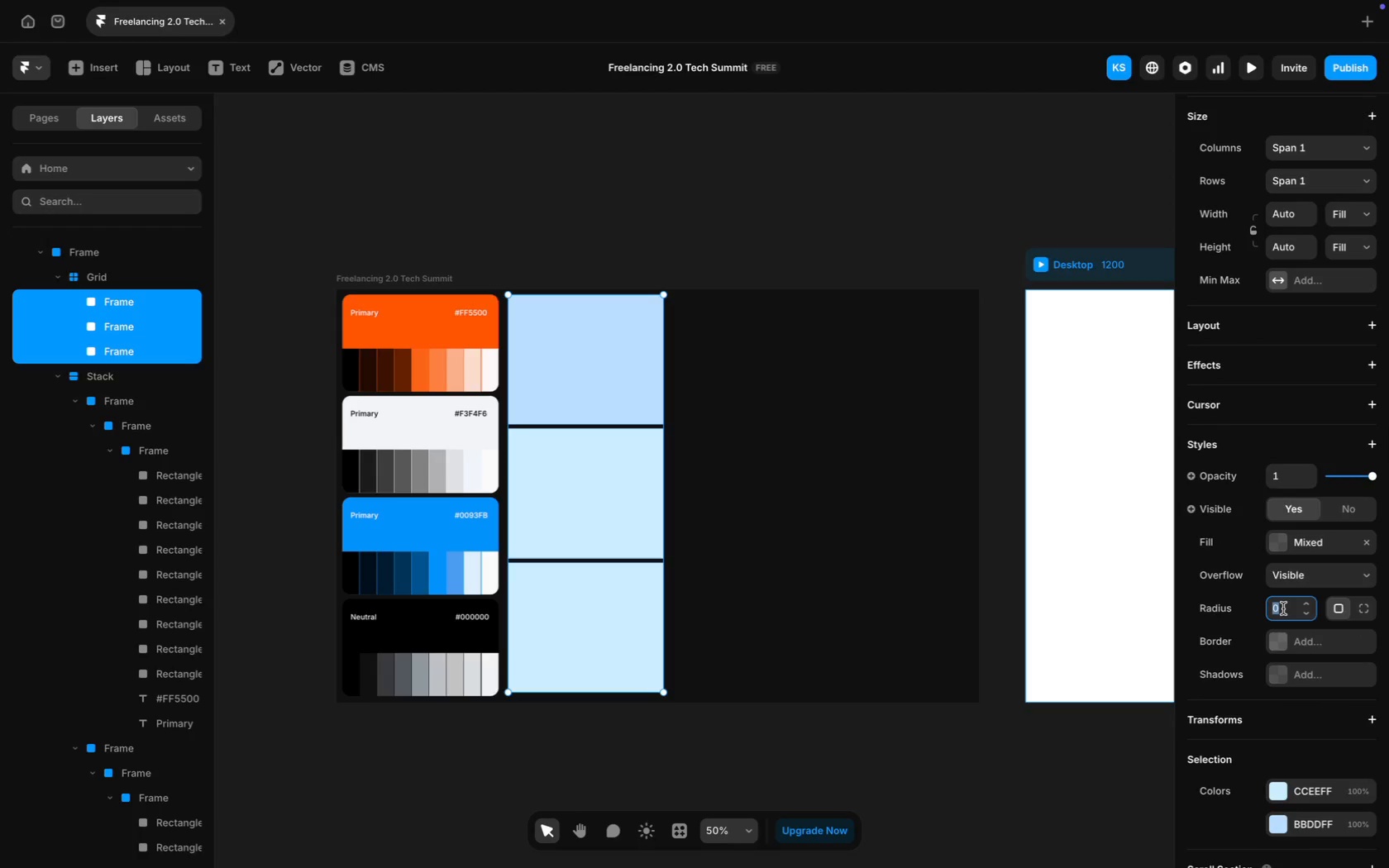 
type(20)
 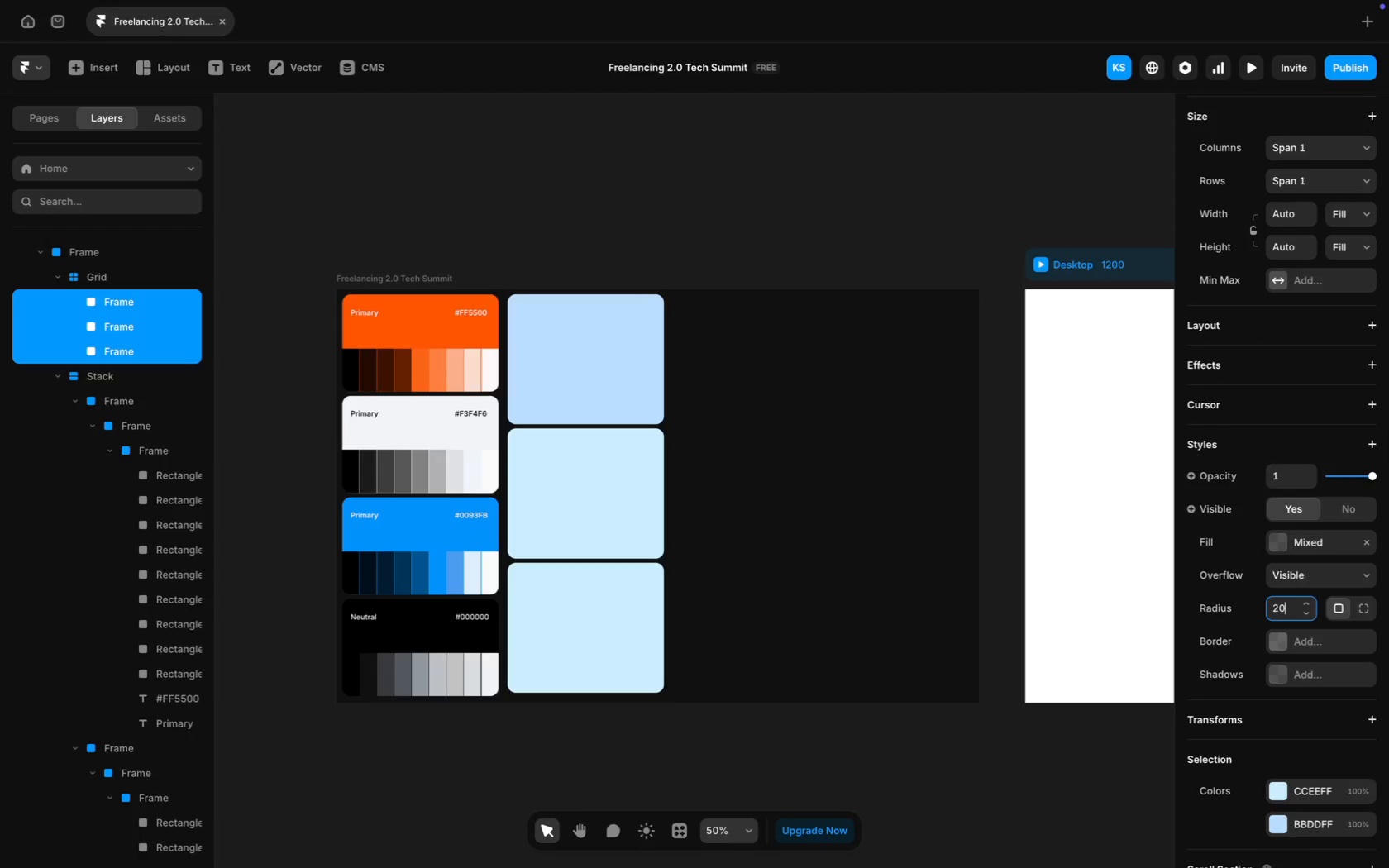 
key(Enter)
 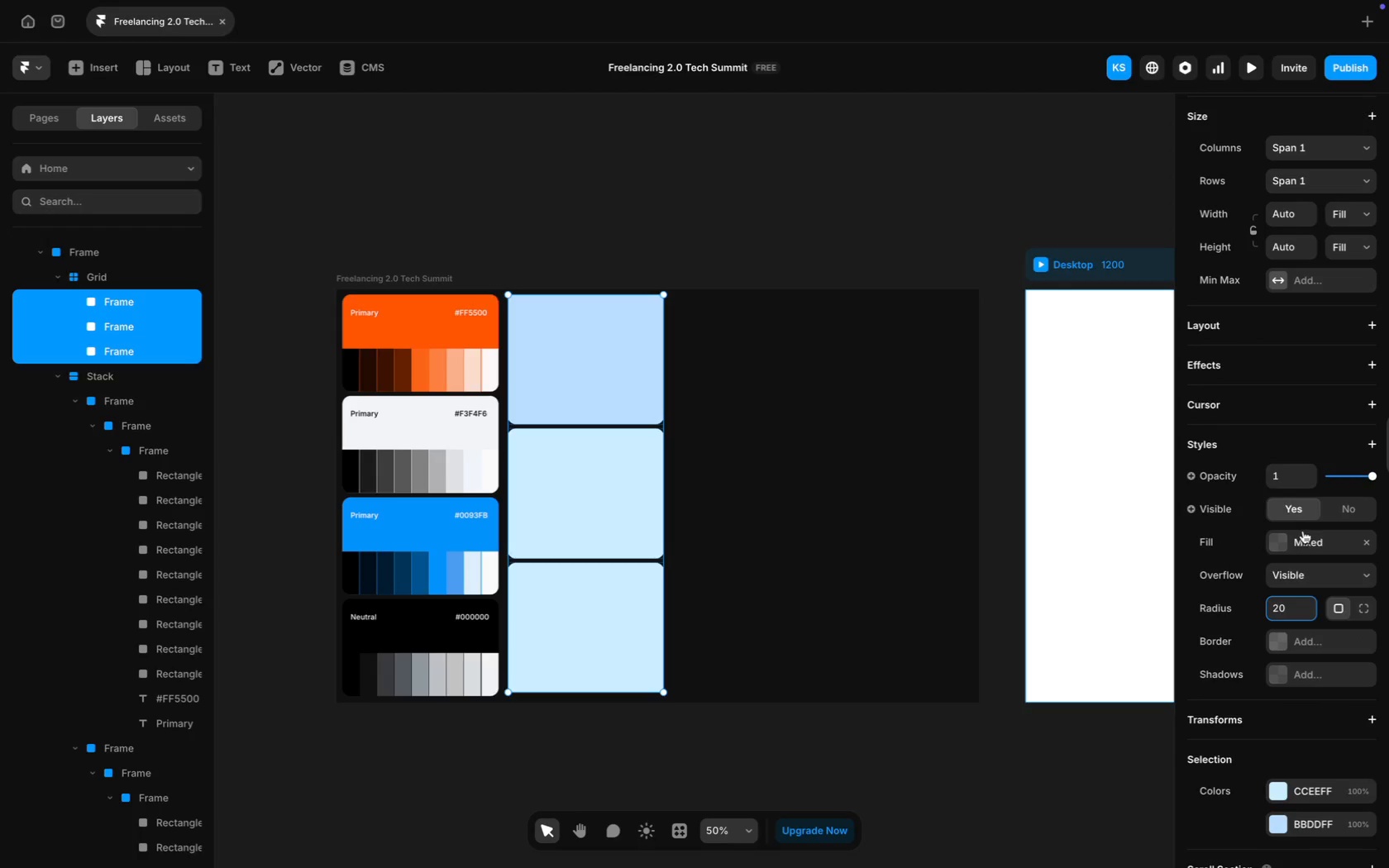 
wait(5.76)
 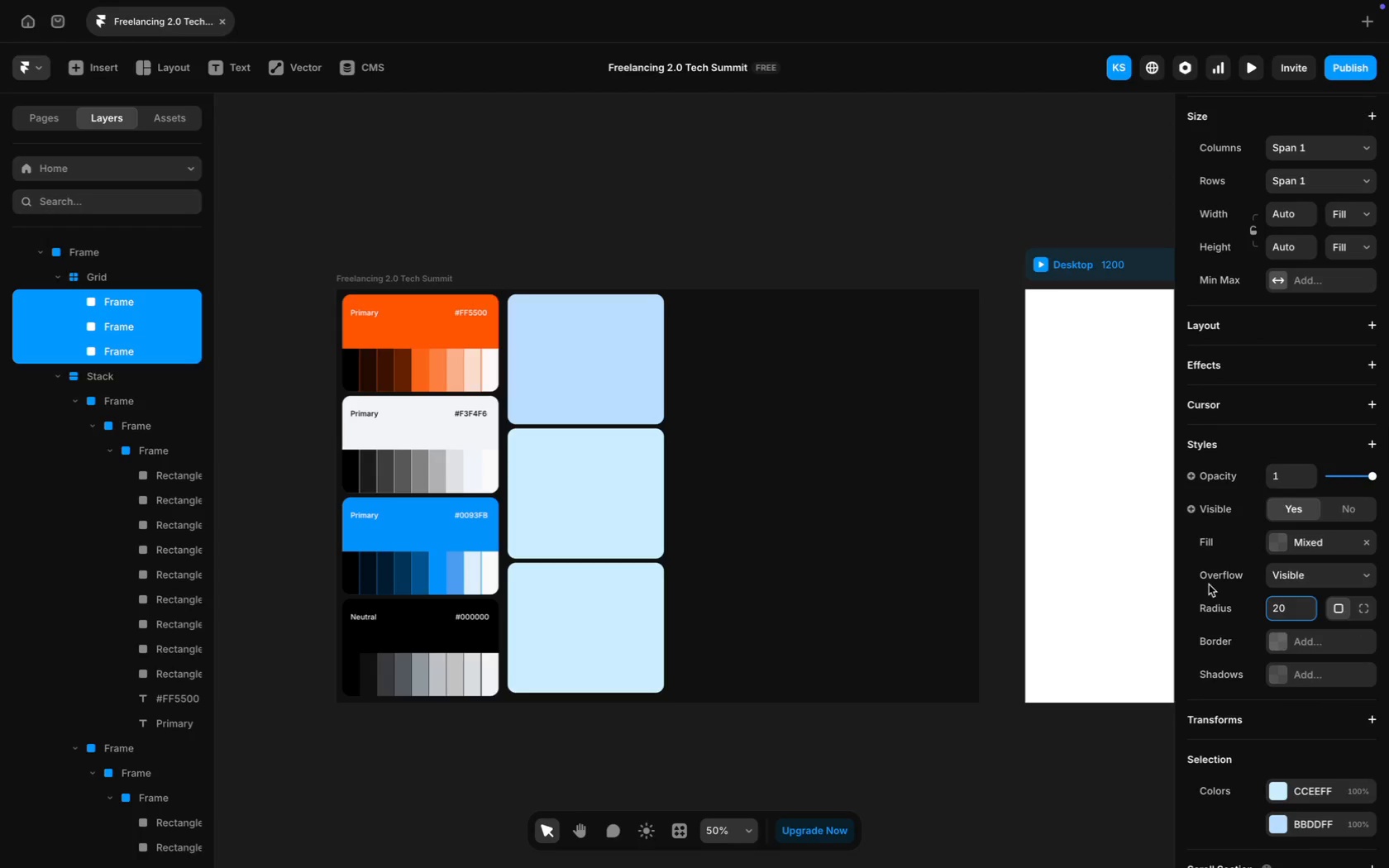 
left_click([1113, 624])
 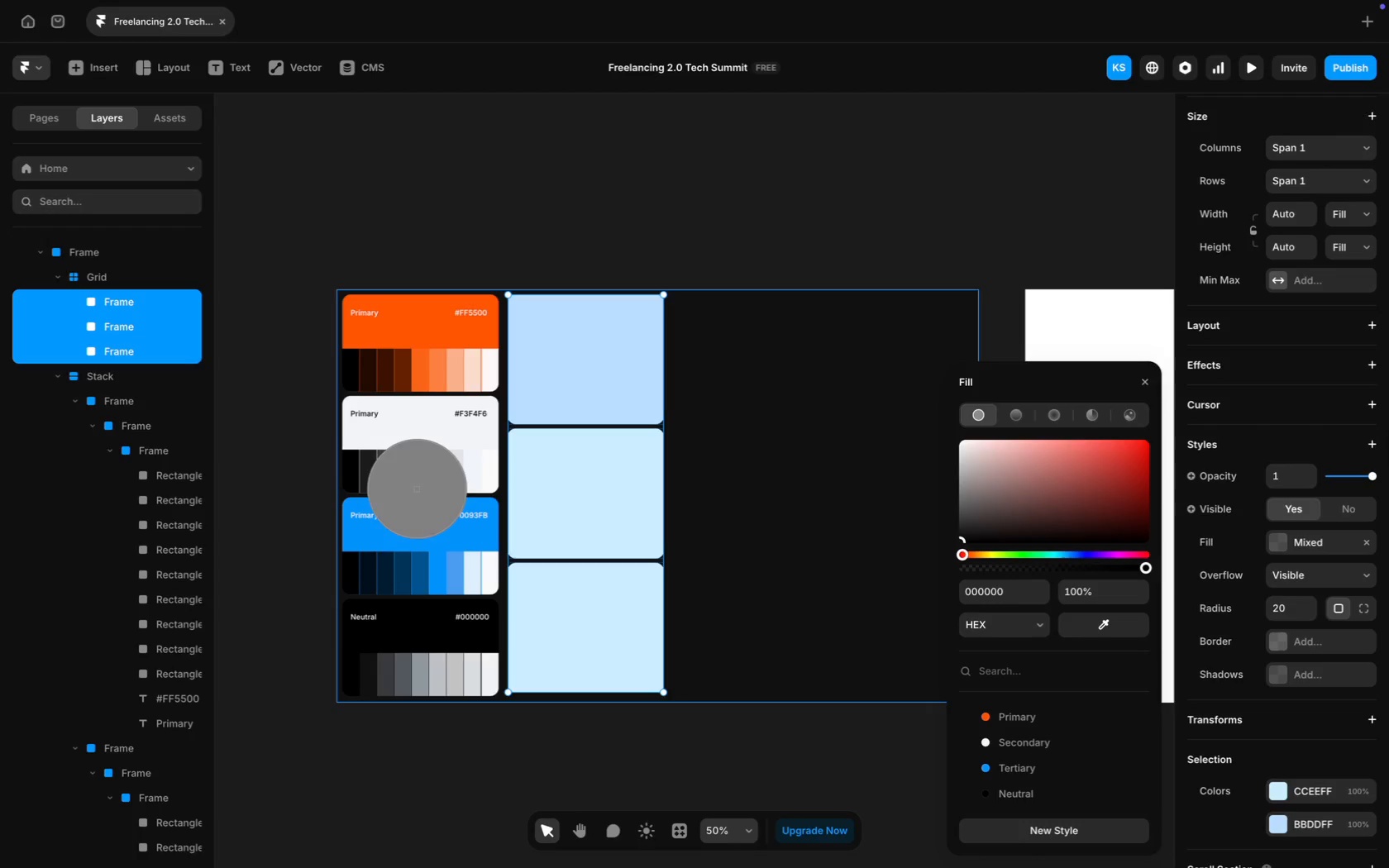 
left_click([403, 479])
 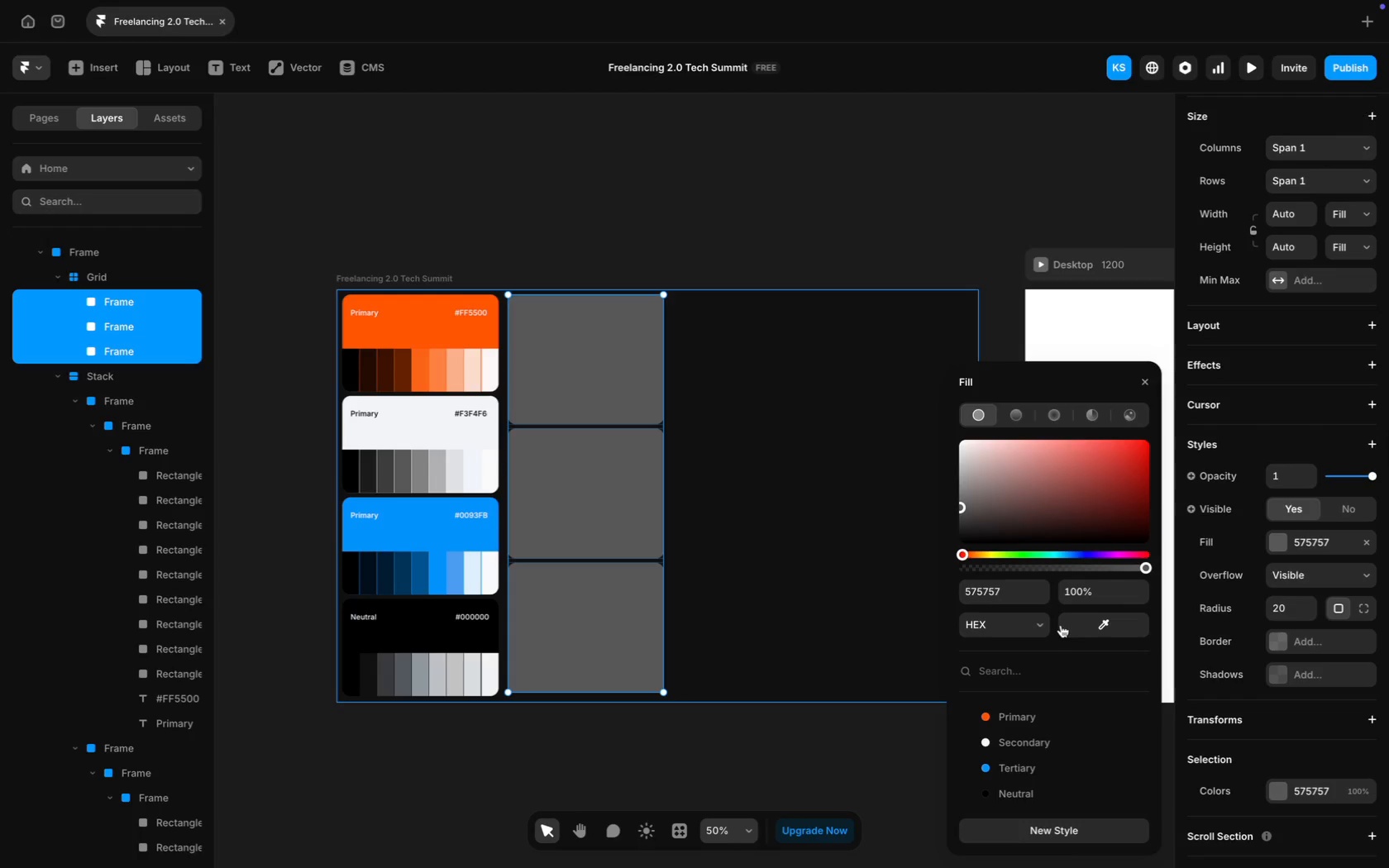 
left_click([1097, 624])
 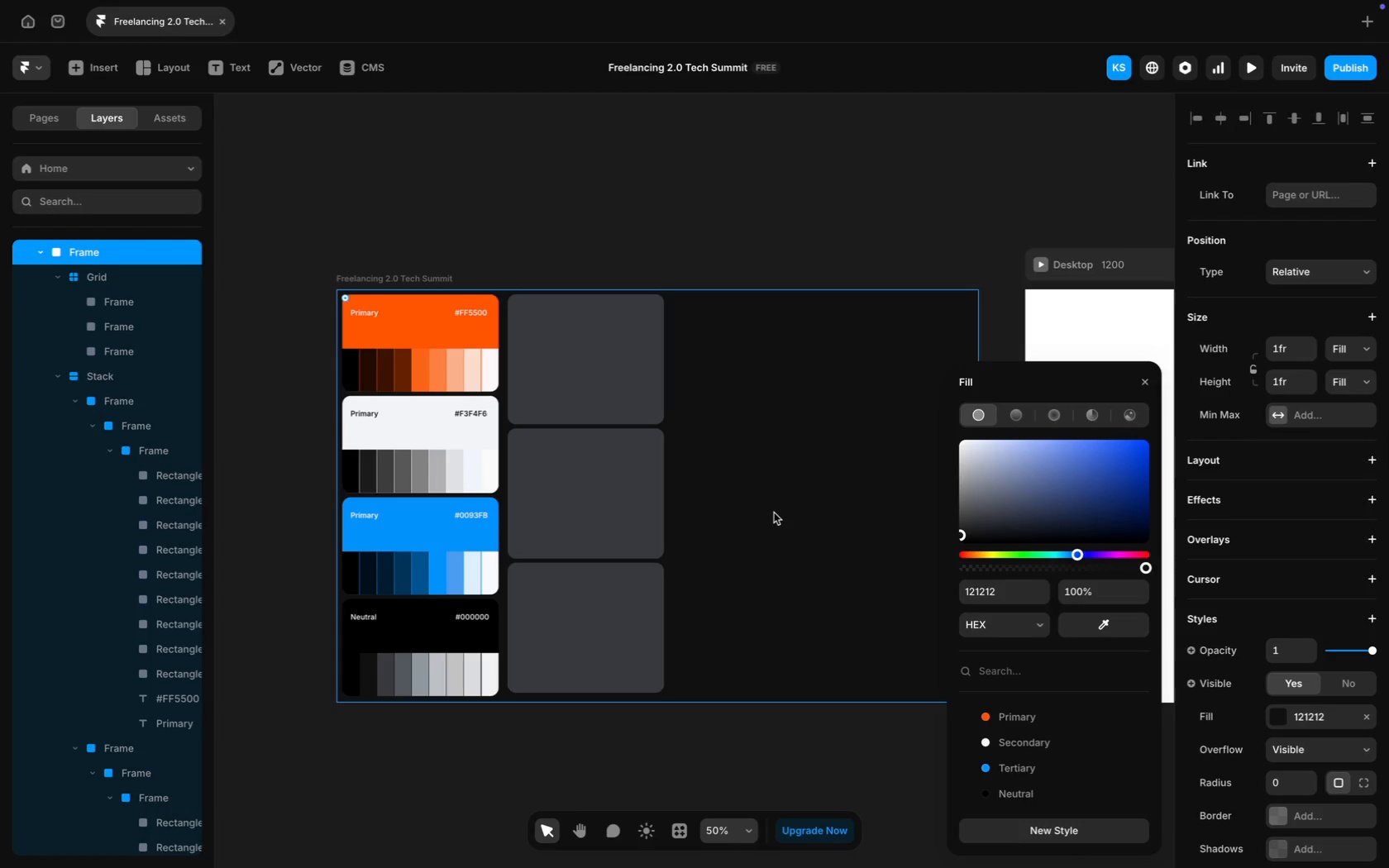 
wait(5.72)
 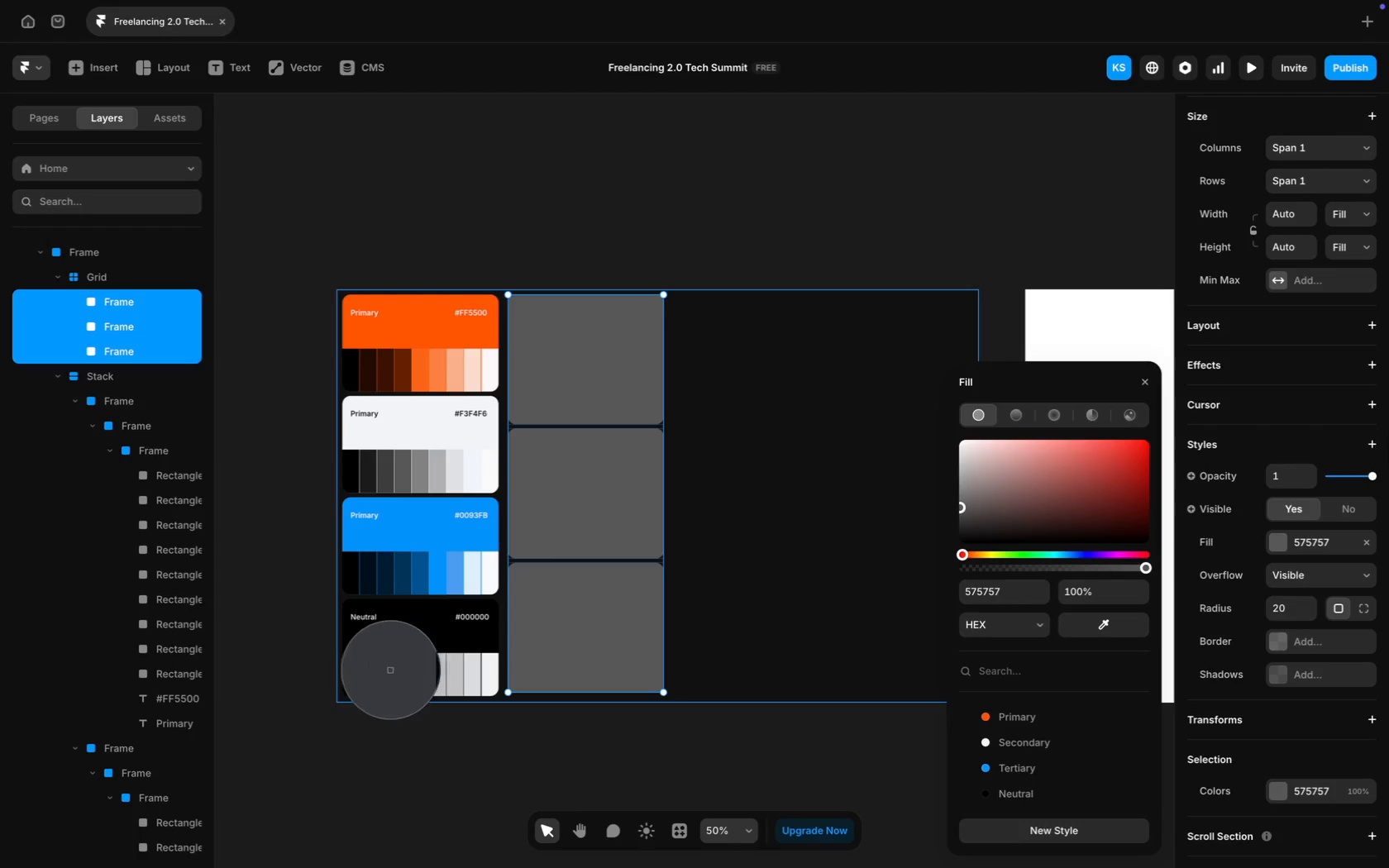 
scroll: coordinate [774, 513], scroll_direction: down, amount: 7.0
 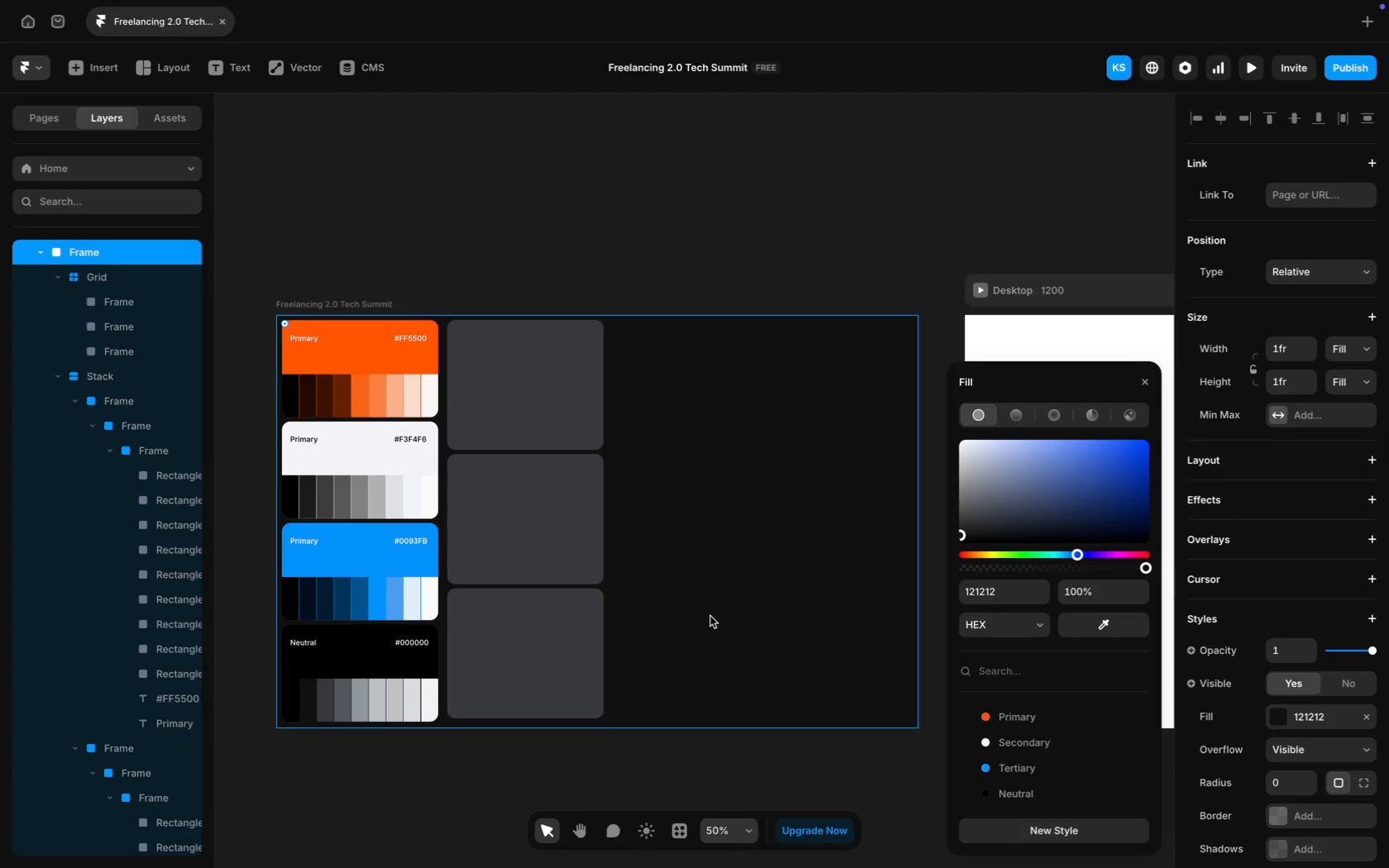 
hold_key(key=ShiftLeft, duration=1.06)
double_click([540, 643])
 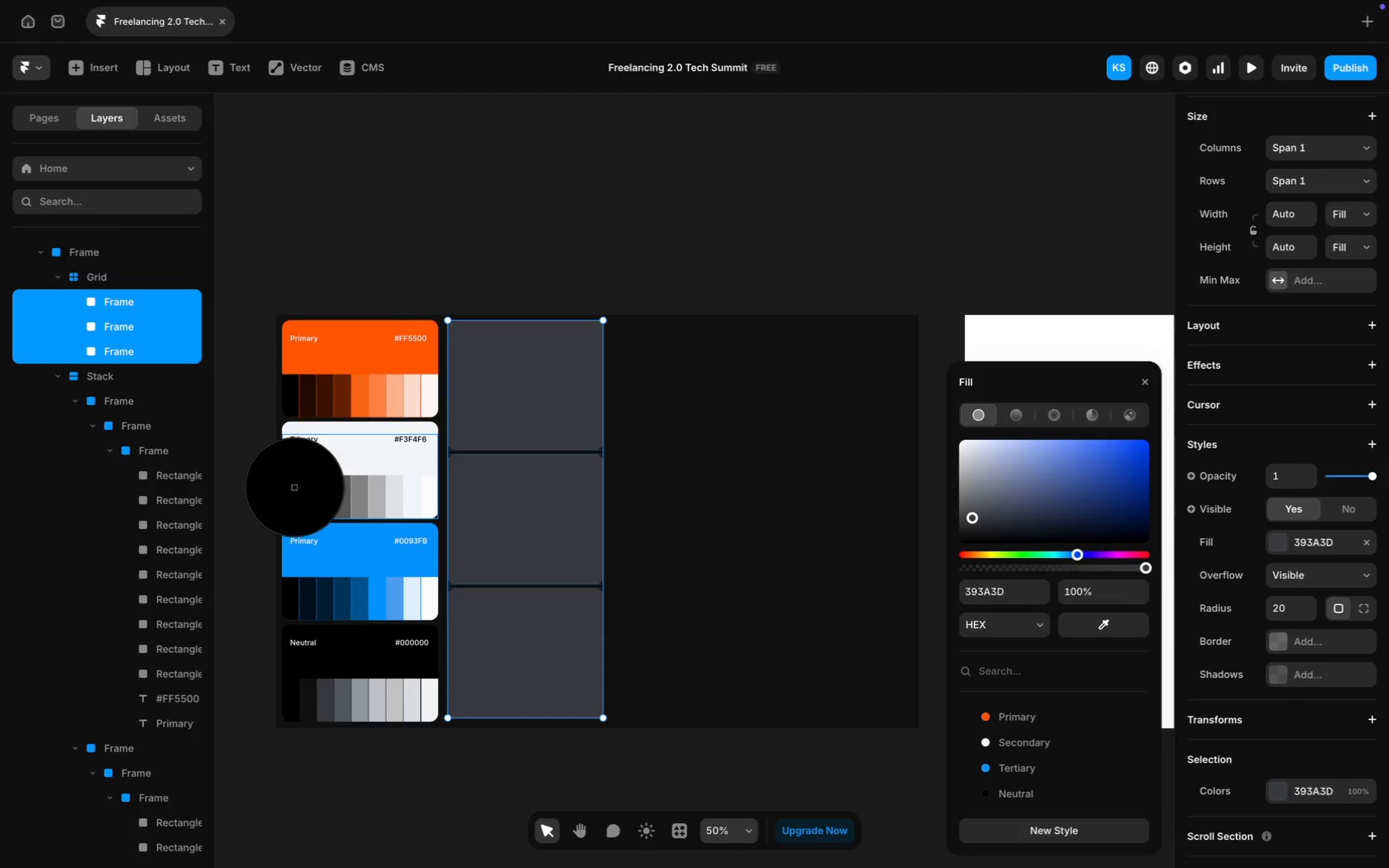 
left_click([296, 486])
 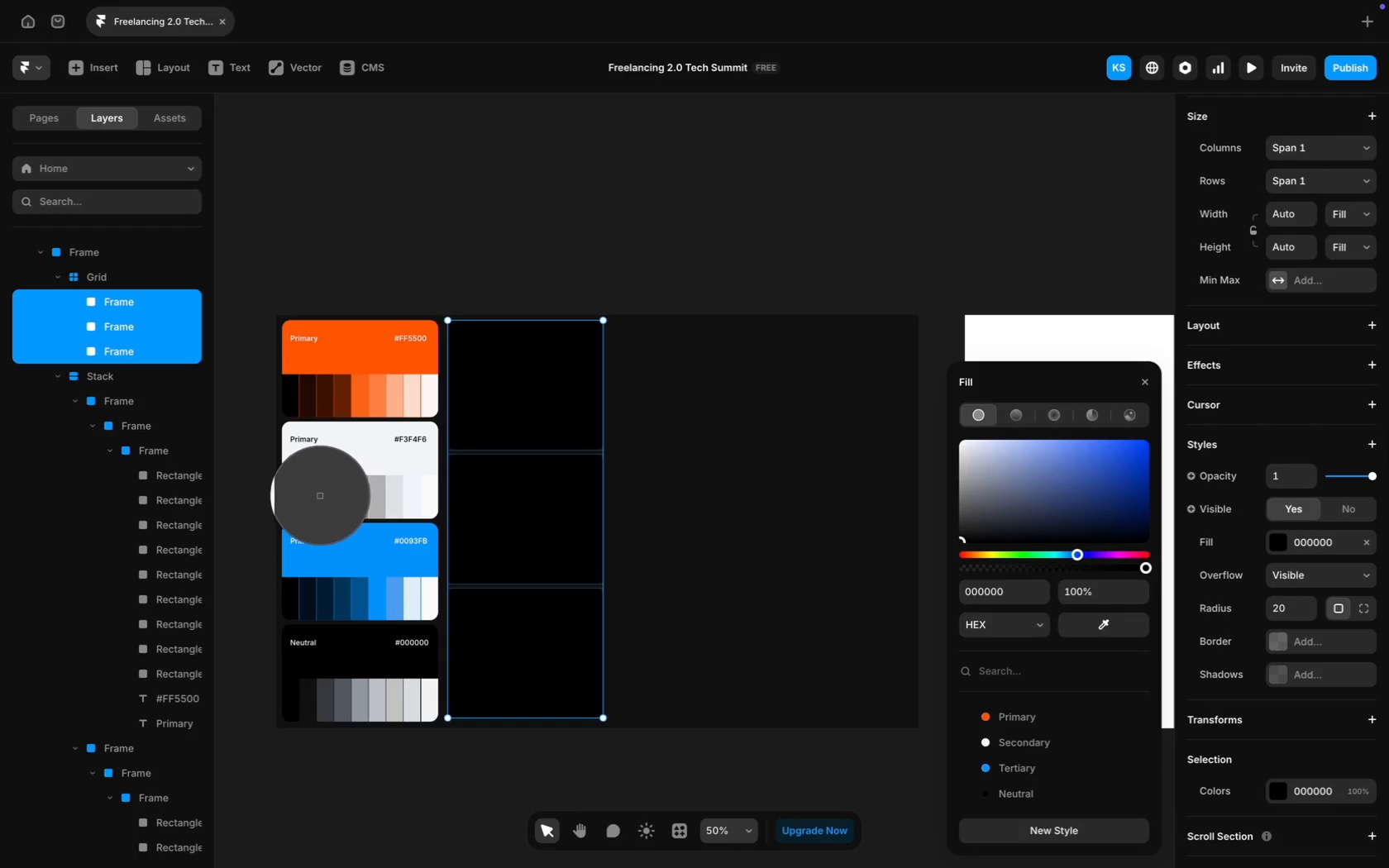 
left_click([685, 528])
 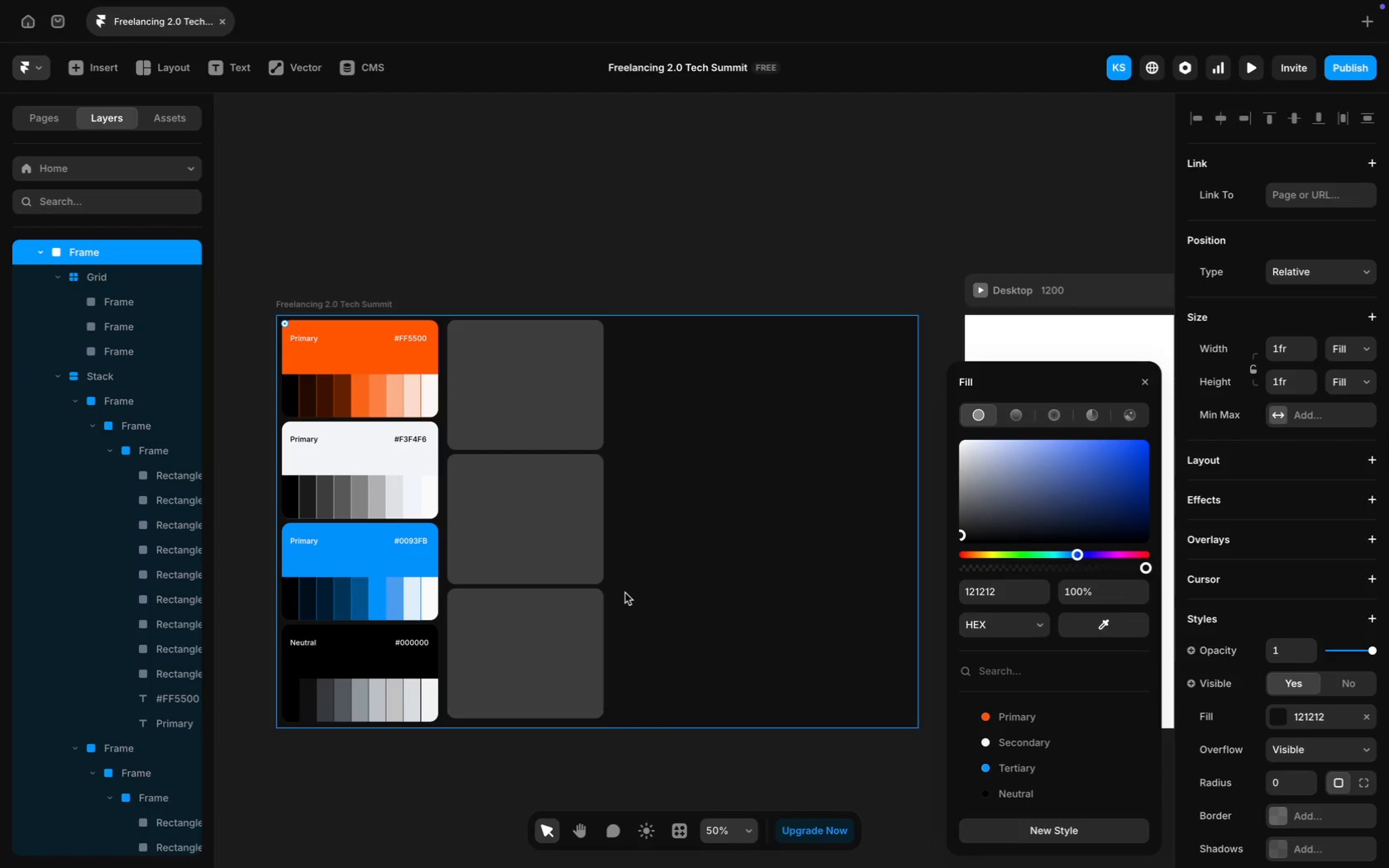 
left_click([585, 623])
 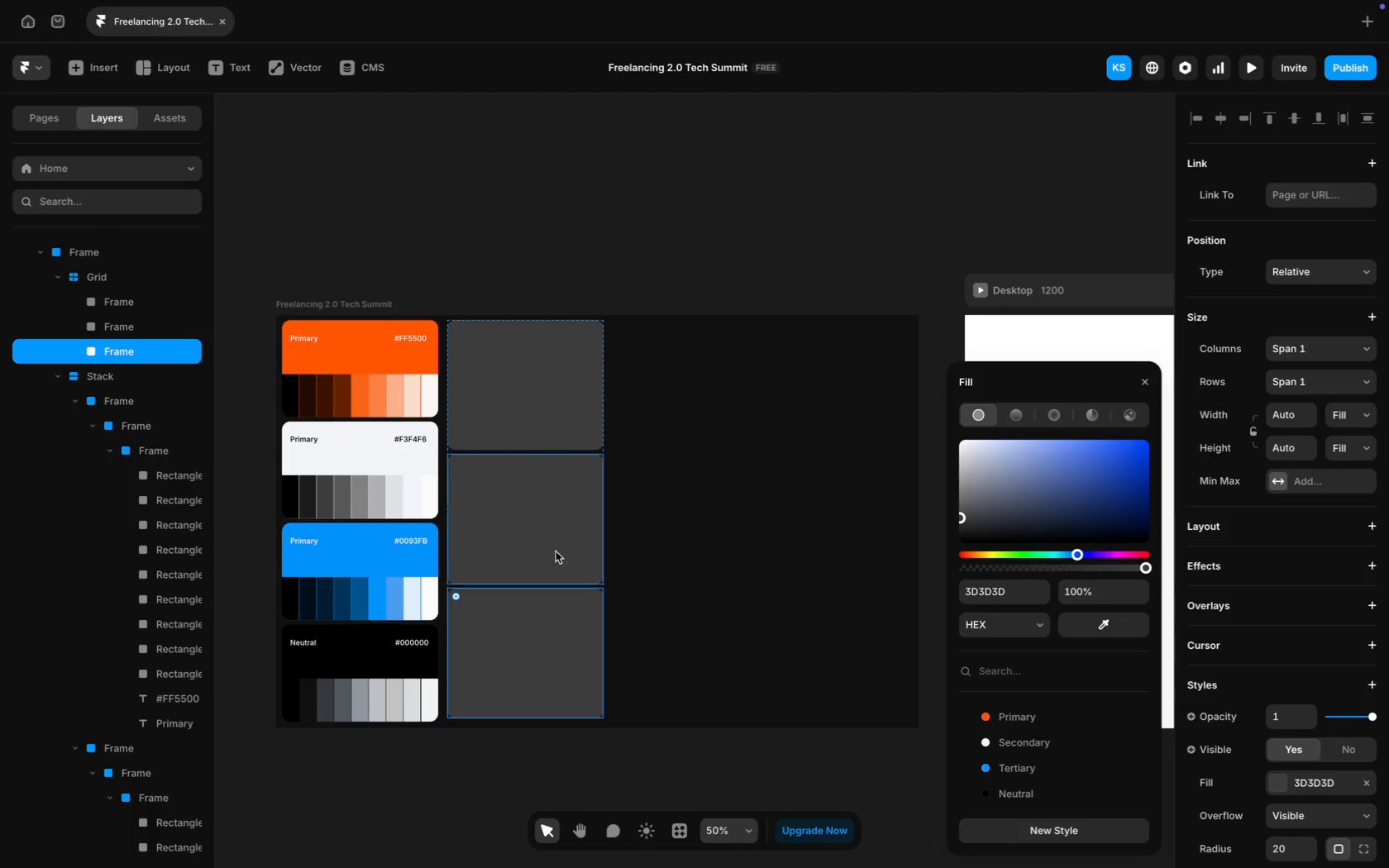 
hold_key(key=ShiftLeft, duration=0.48)
 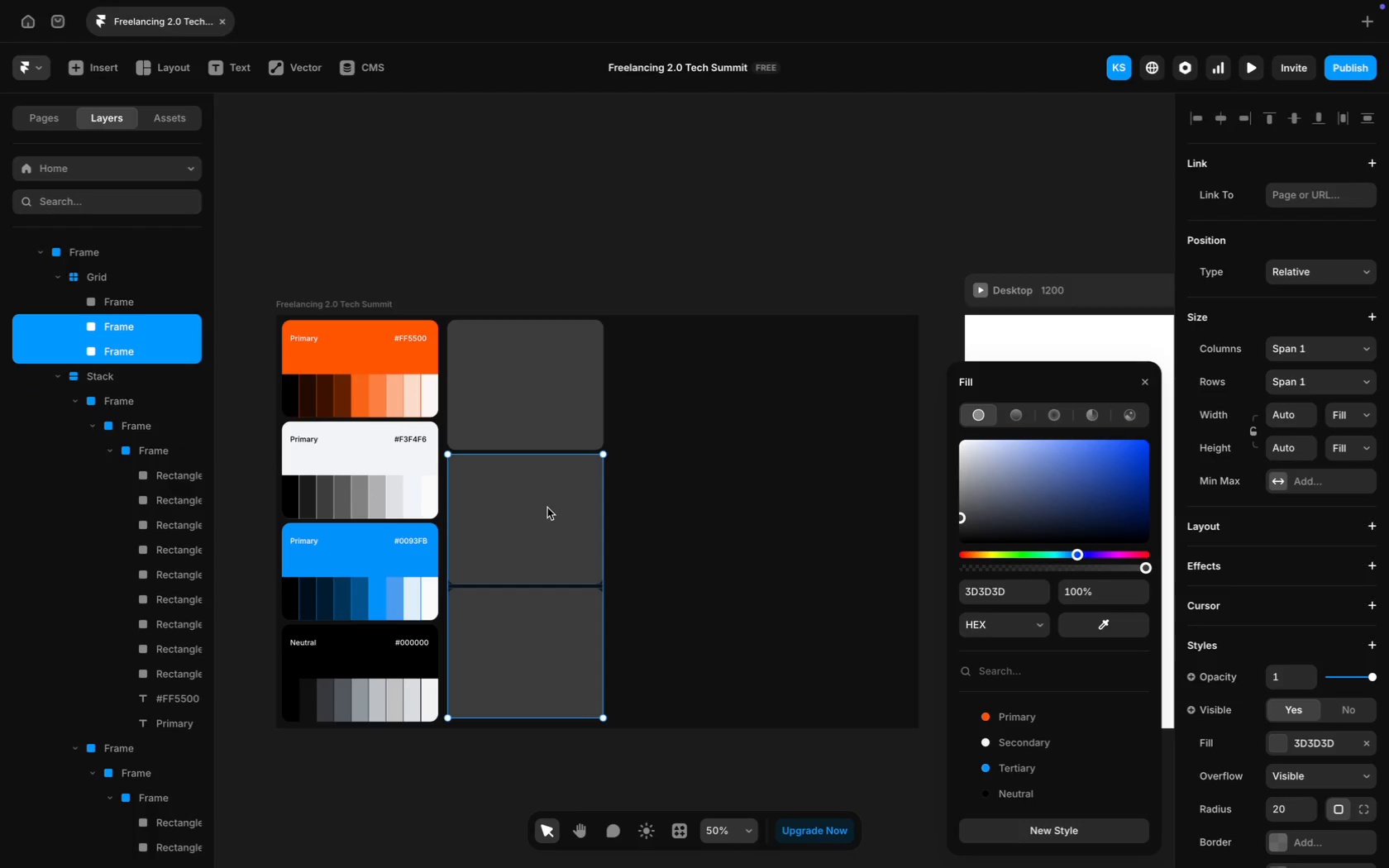 
hold_key(key=ShiftLeft, duration=0.76)
left_click([544, 429])
 